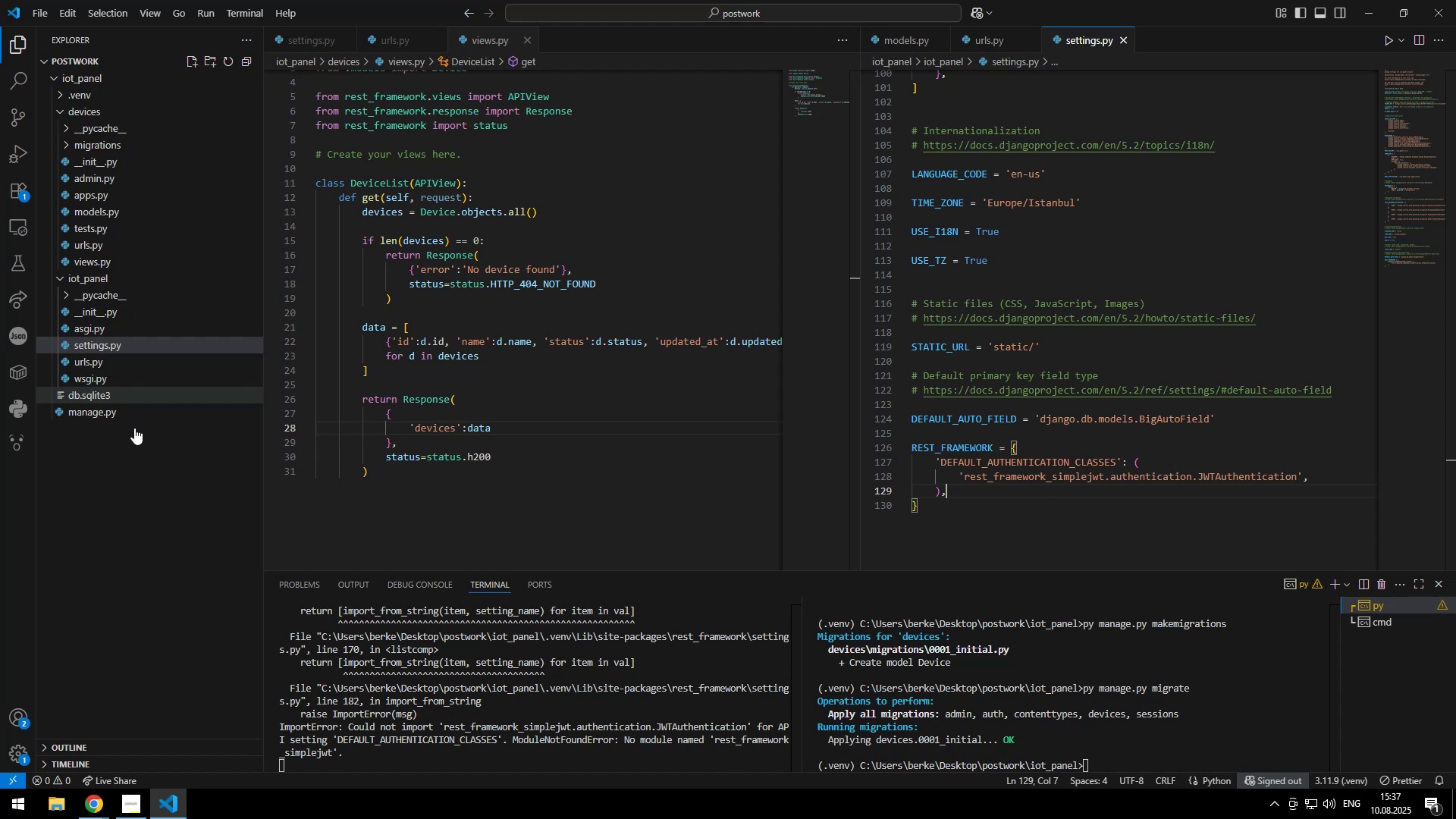 
left_click([972, 474])
 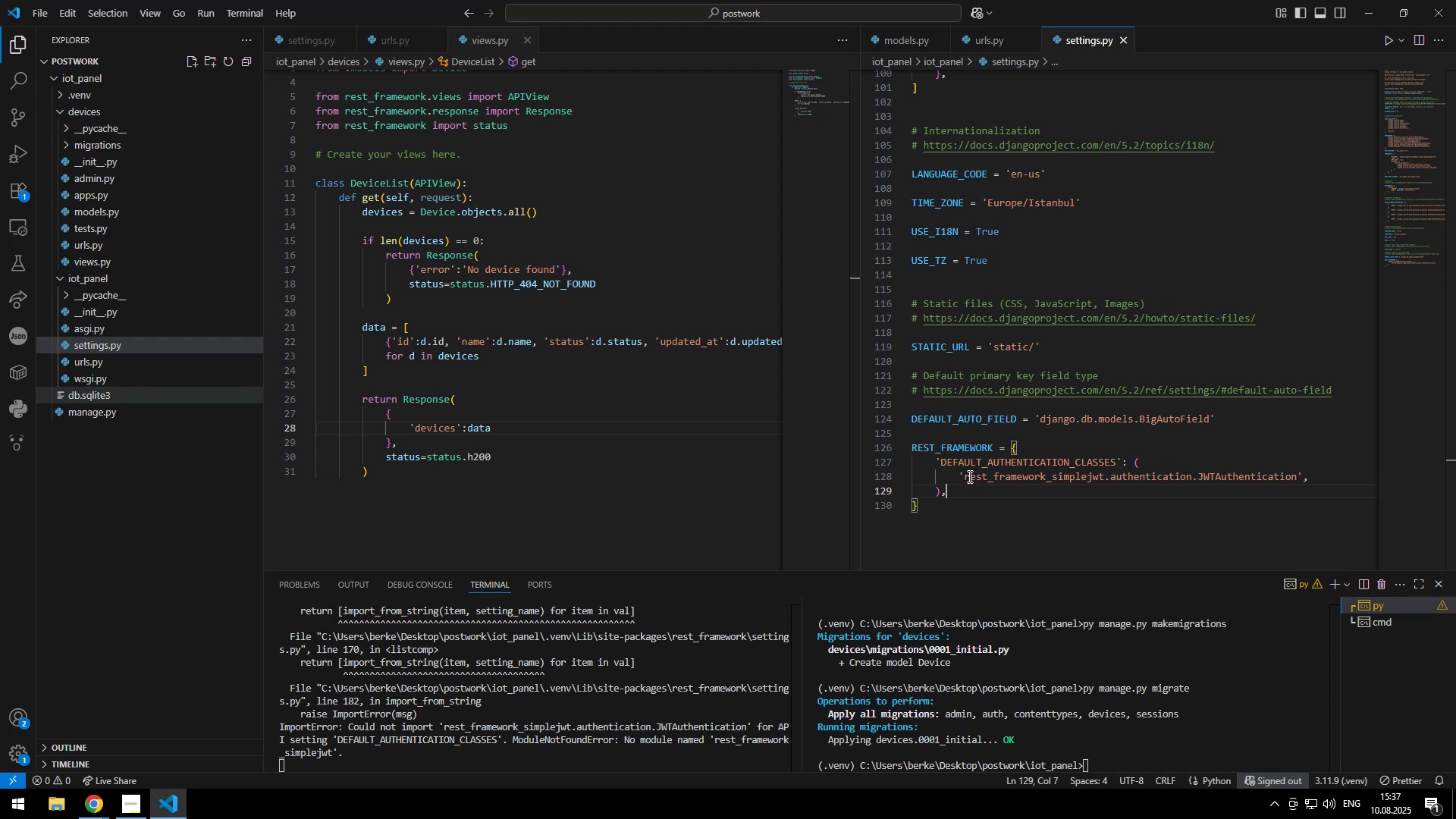 
left_click([968, 476])
 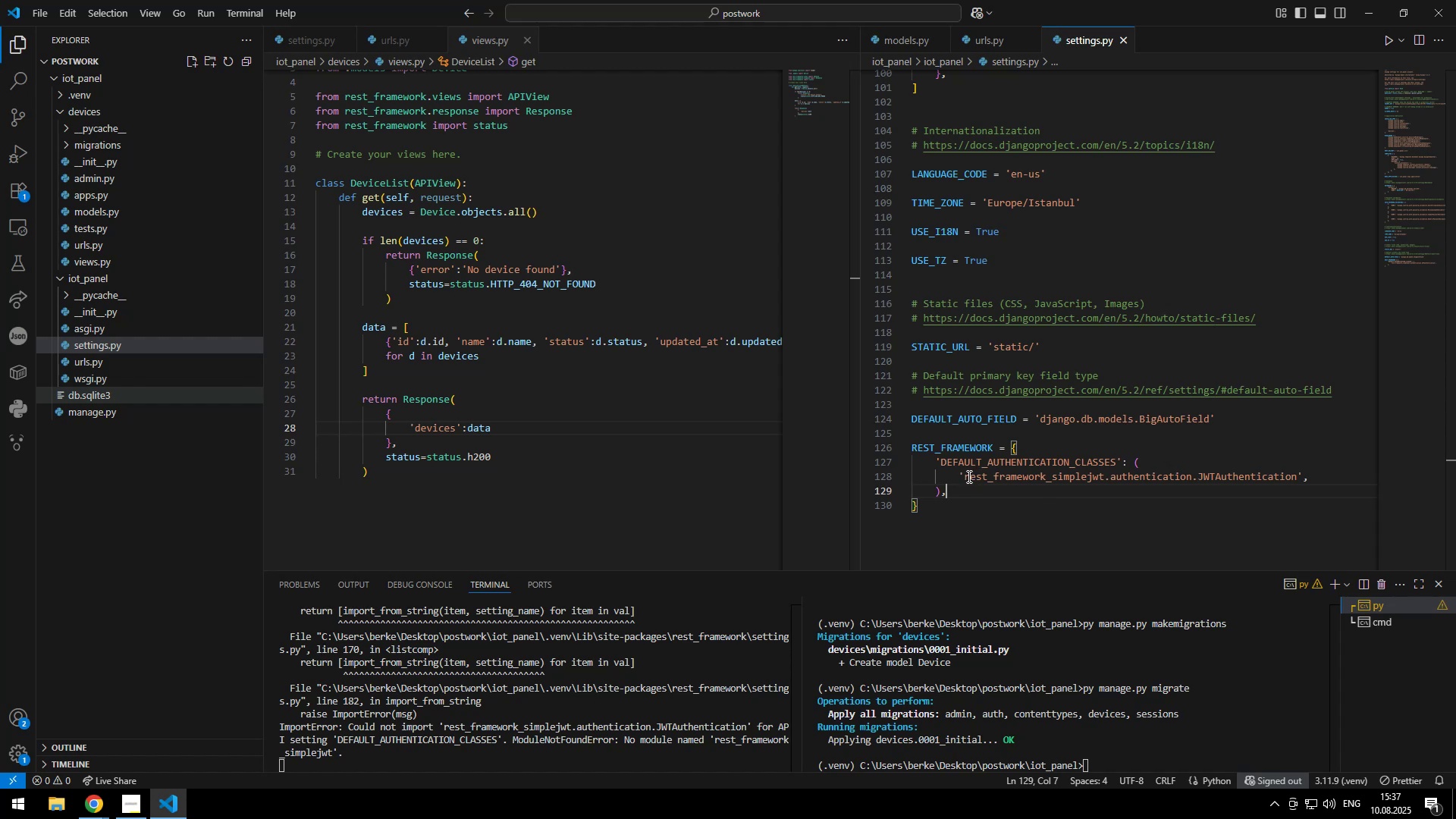 
key(ArrowLeft)
 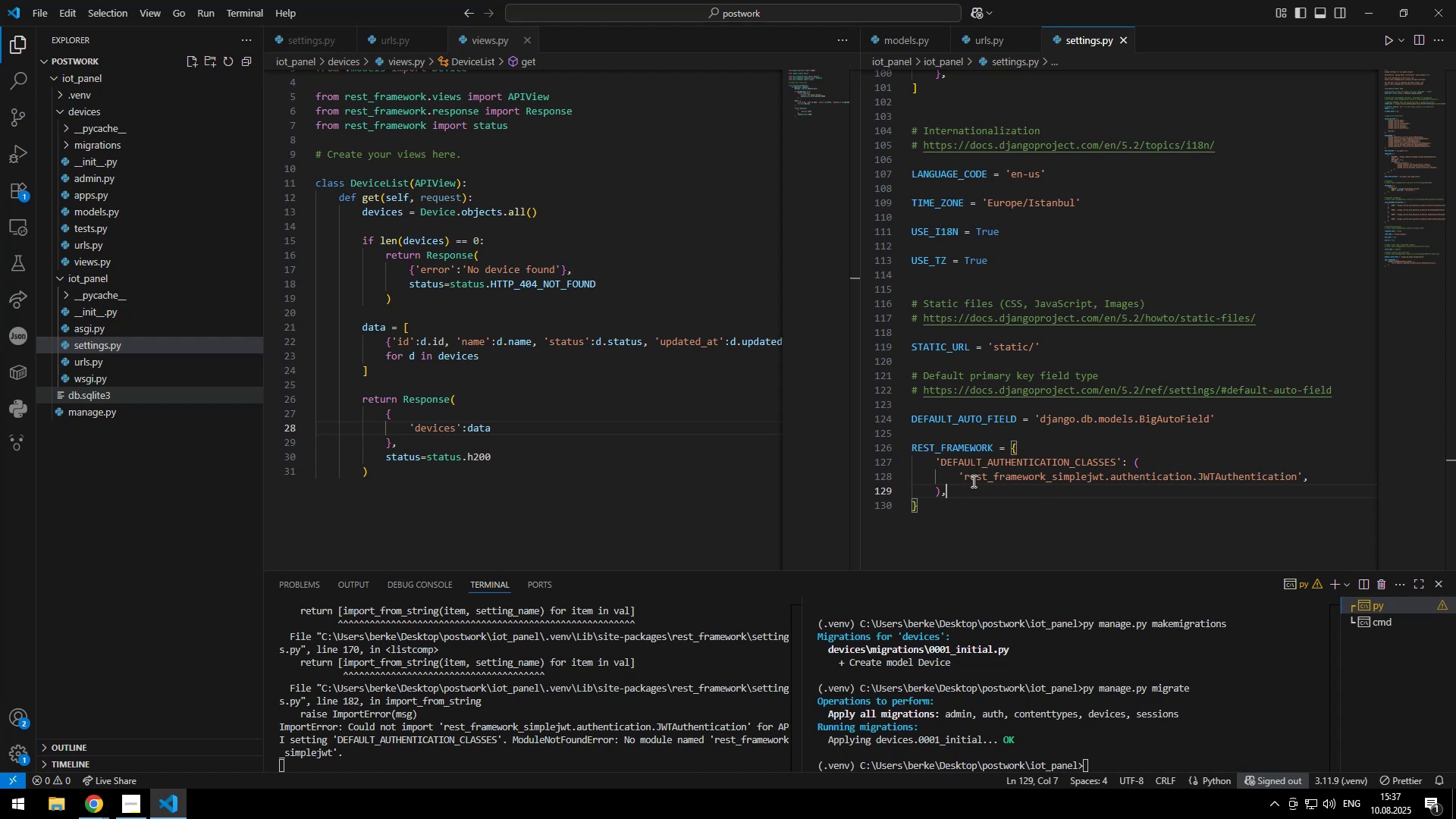 
key(Backspace)
 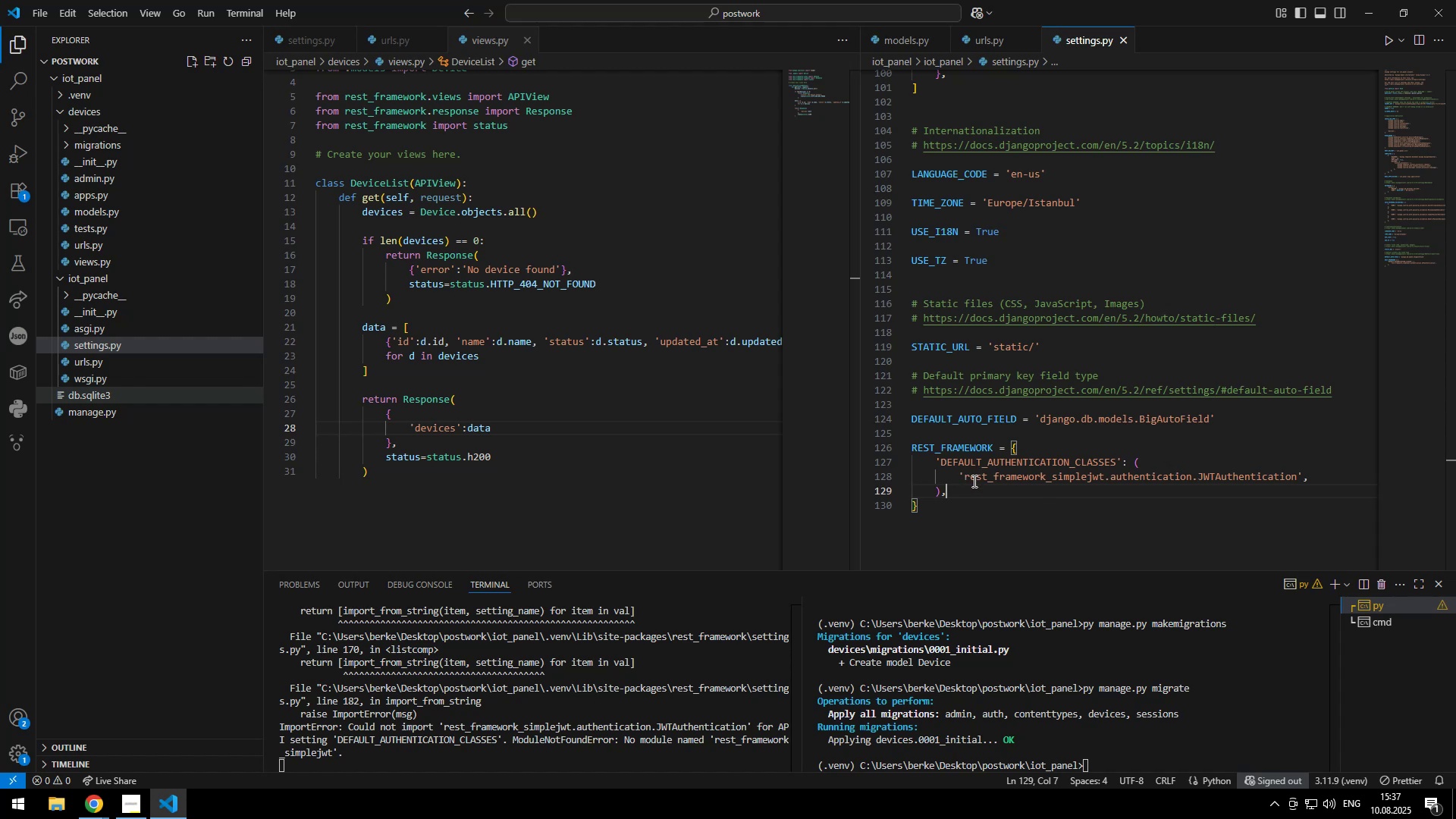 
key(Control+ControlLeft)
 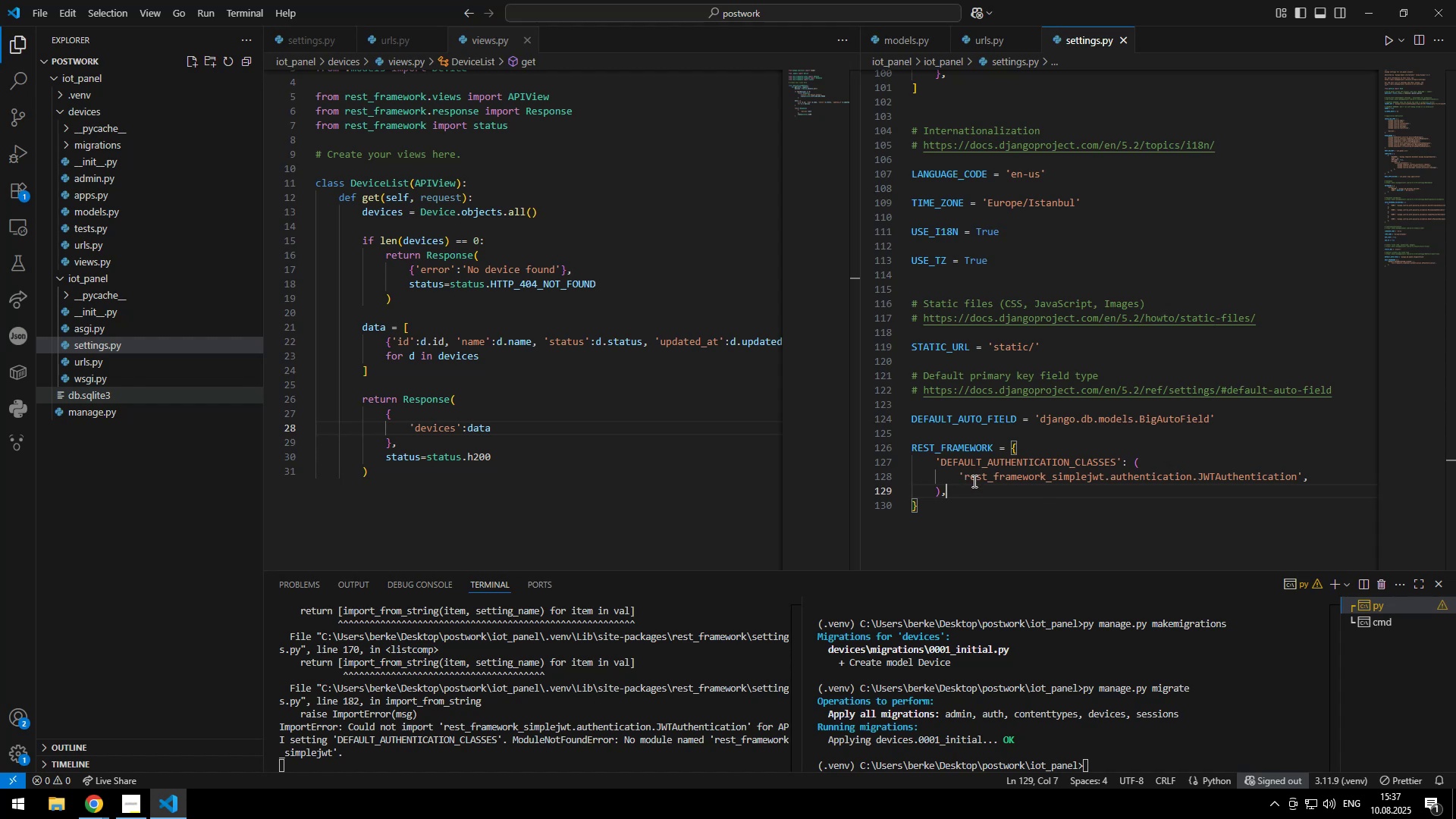 
key(Control+S)
 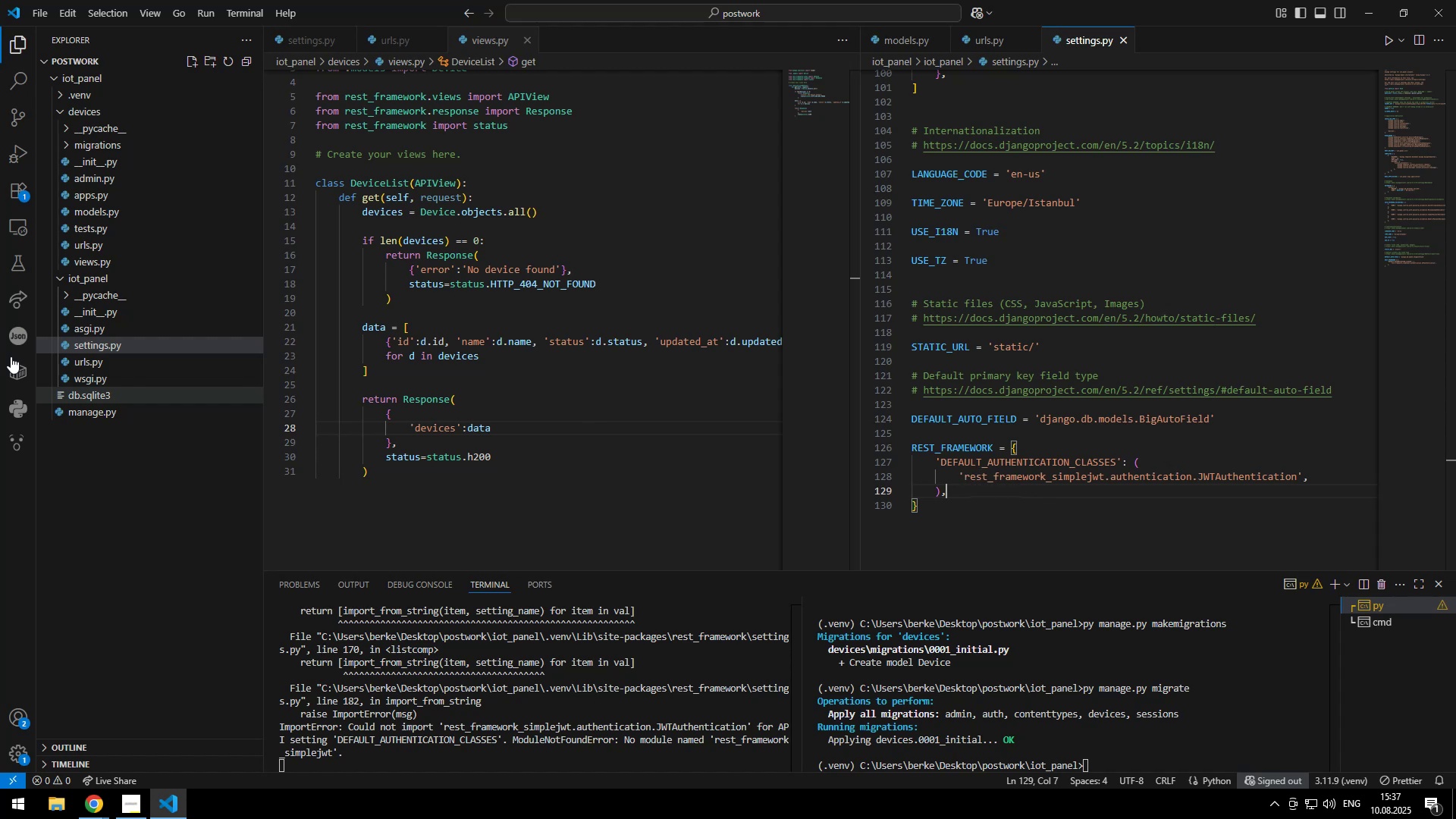 
left_click([1089, 513])
 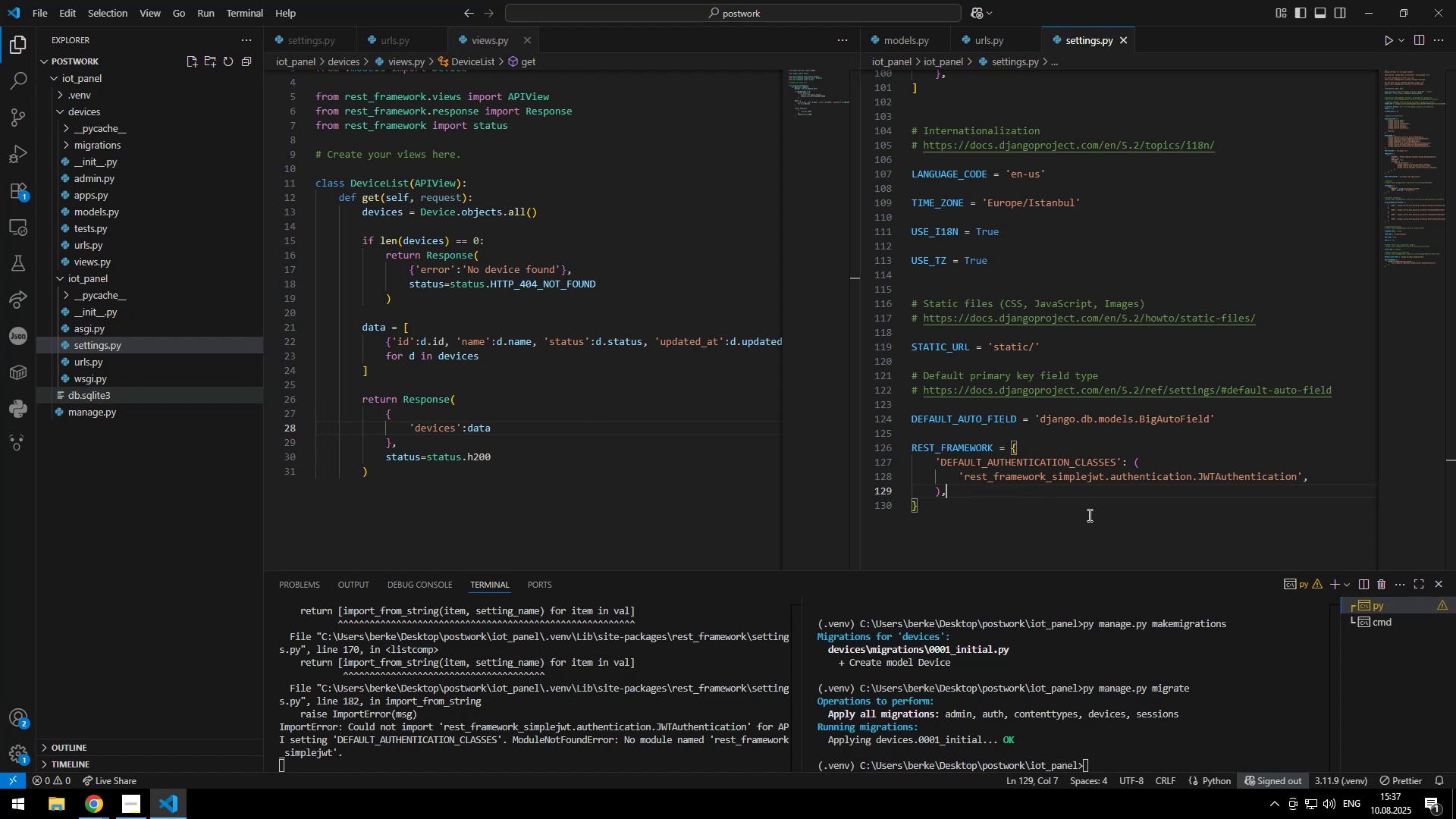 
key(Enter)
 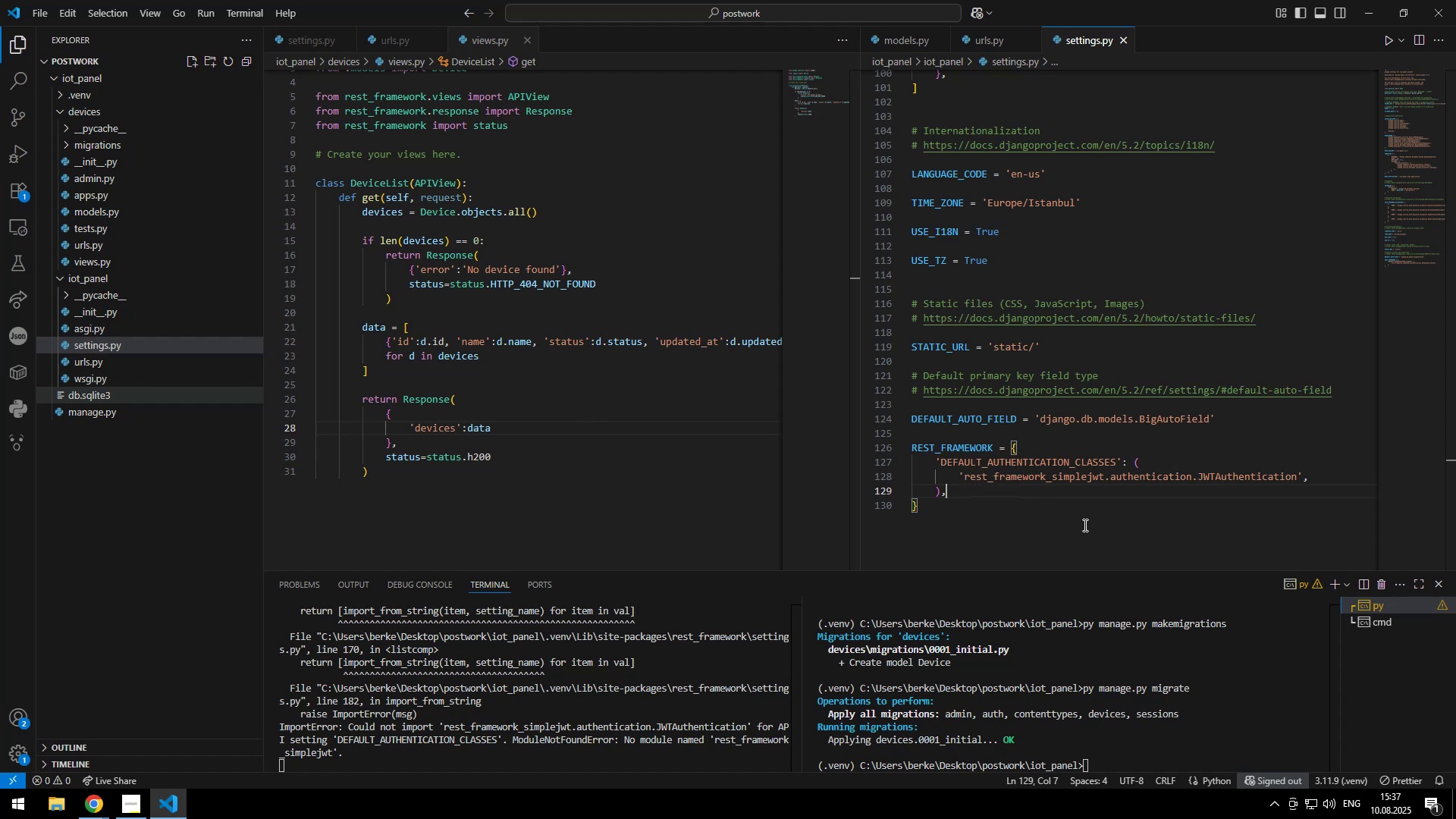 
key(Enter)
 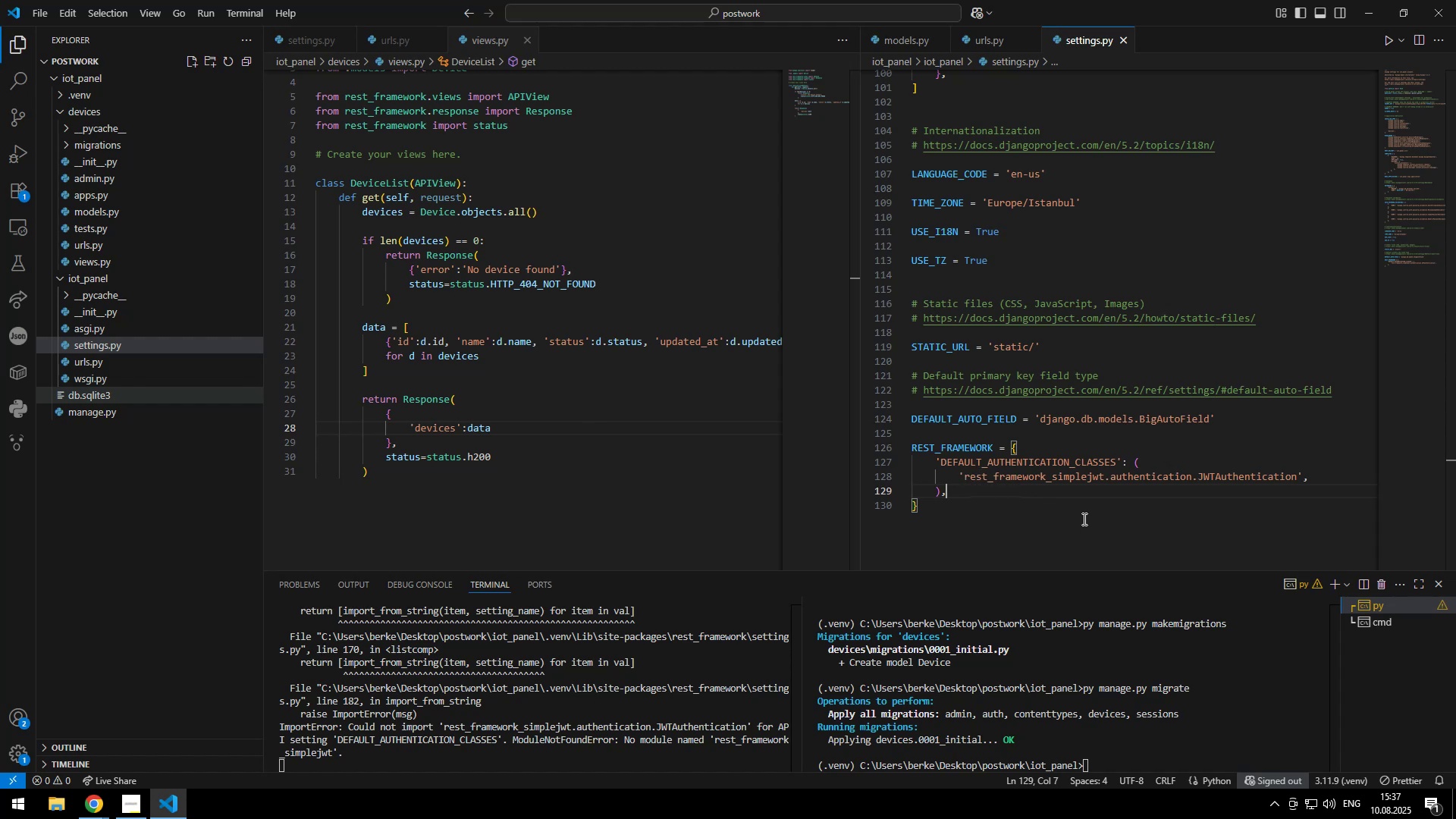 
key(ArrowUp)
 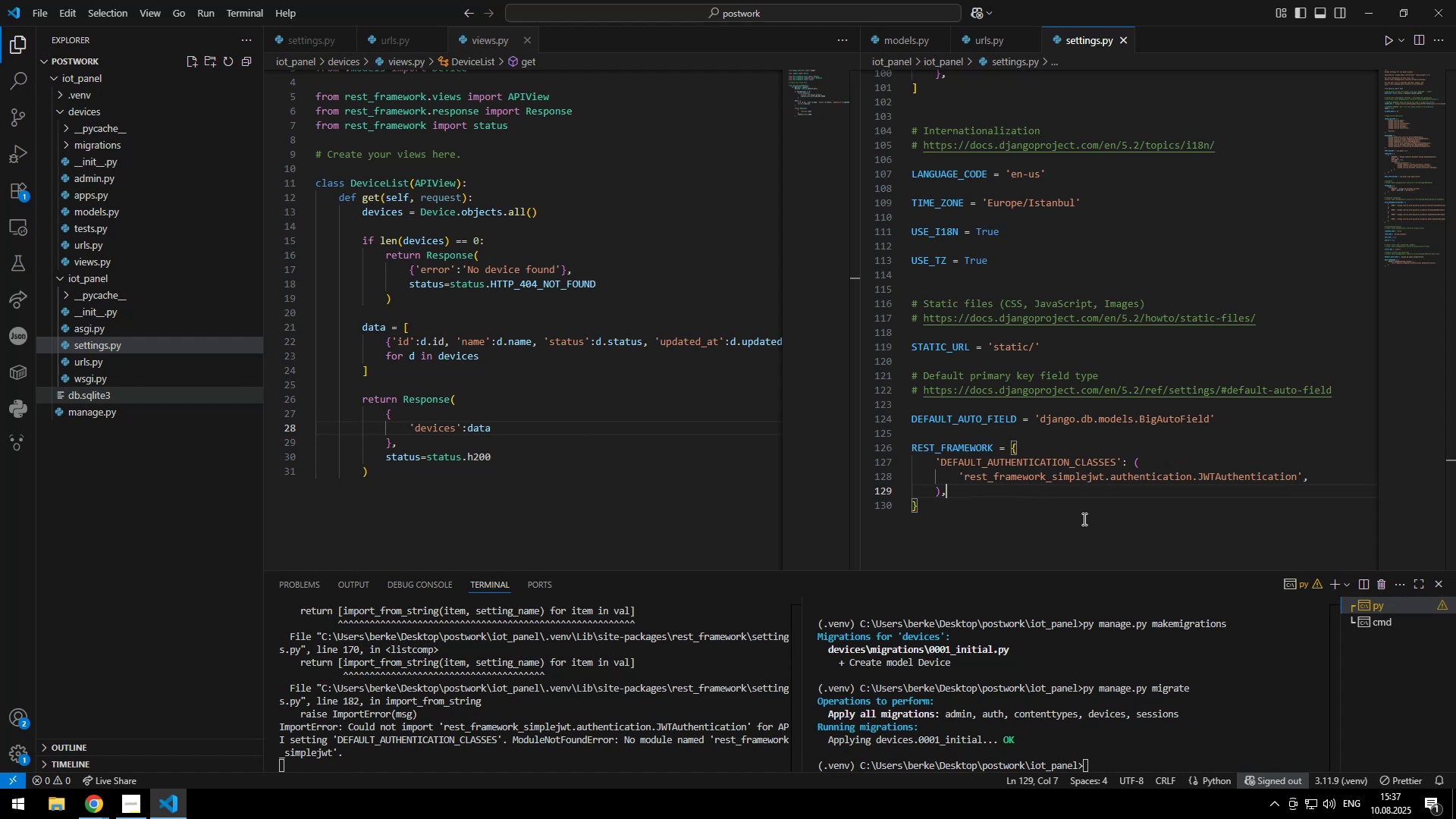 
key(Quote)
 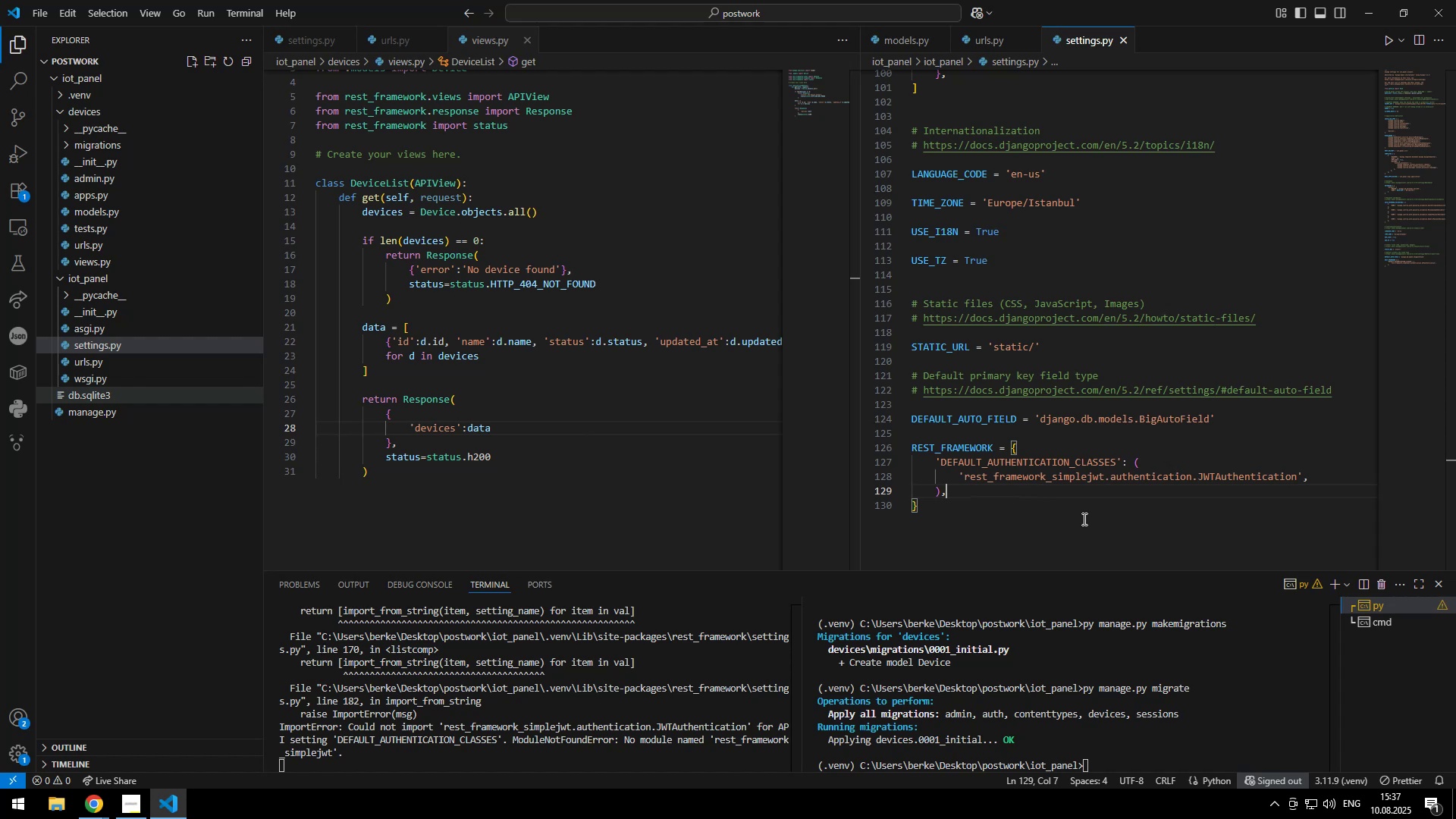 
key(Quote)
 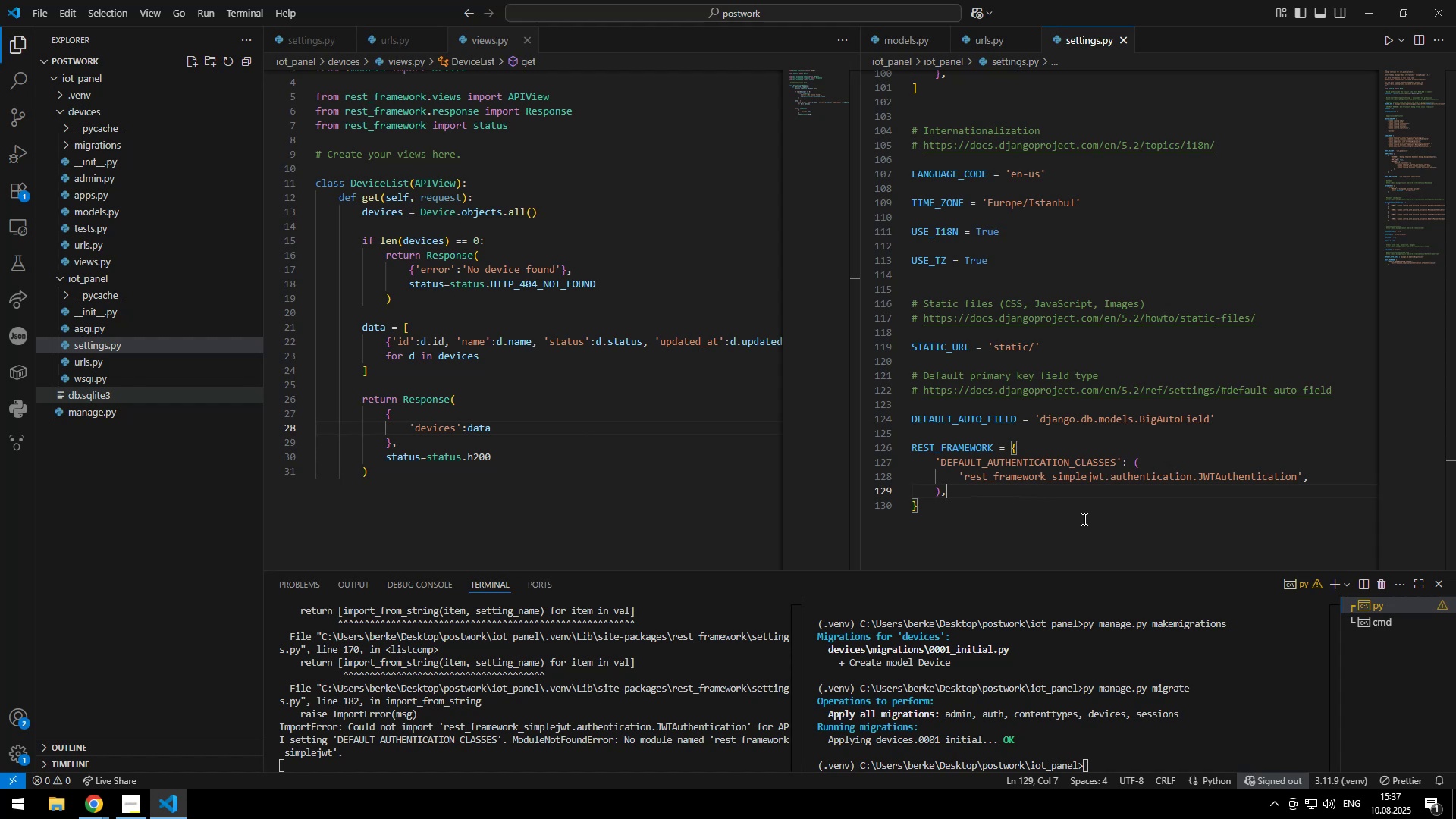 
key(ArrowLeft)
 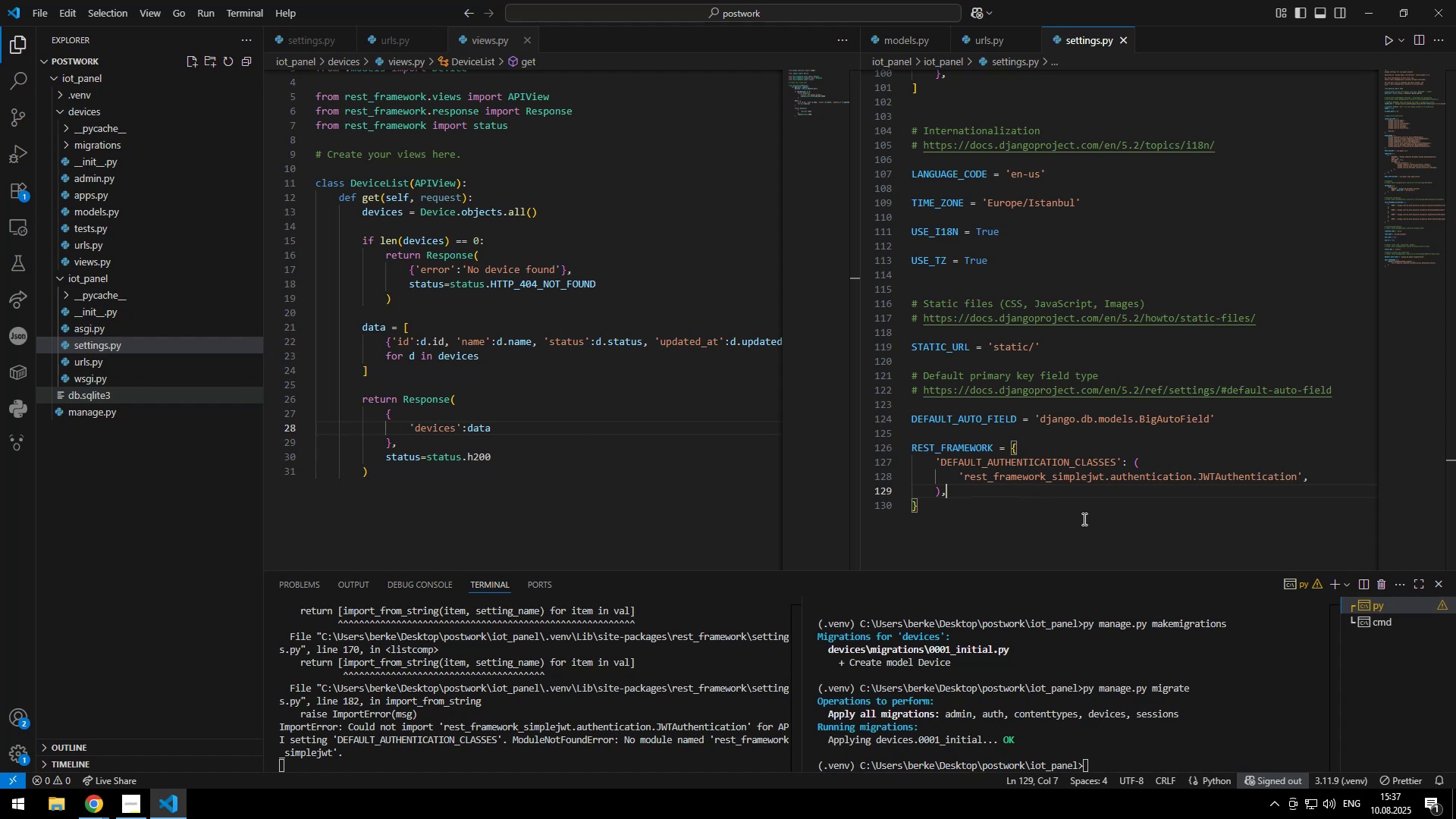 
type(corsheaders/)
key(Backspace)
type(.middleware.Corshe)
key(Backspace)
key(Backspace)
type(Middleware)
 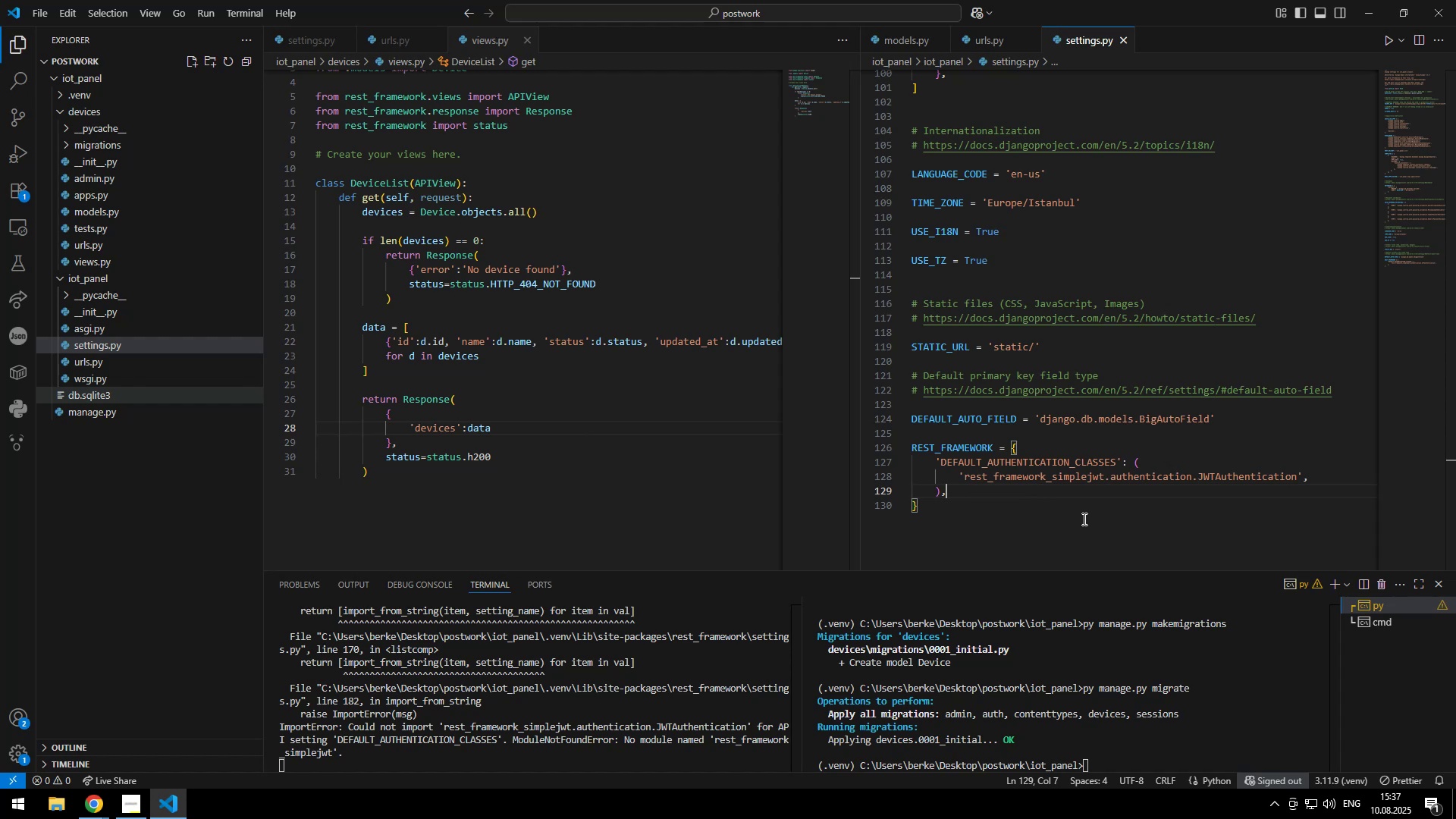 
key(Control+ControlLeft)
 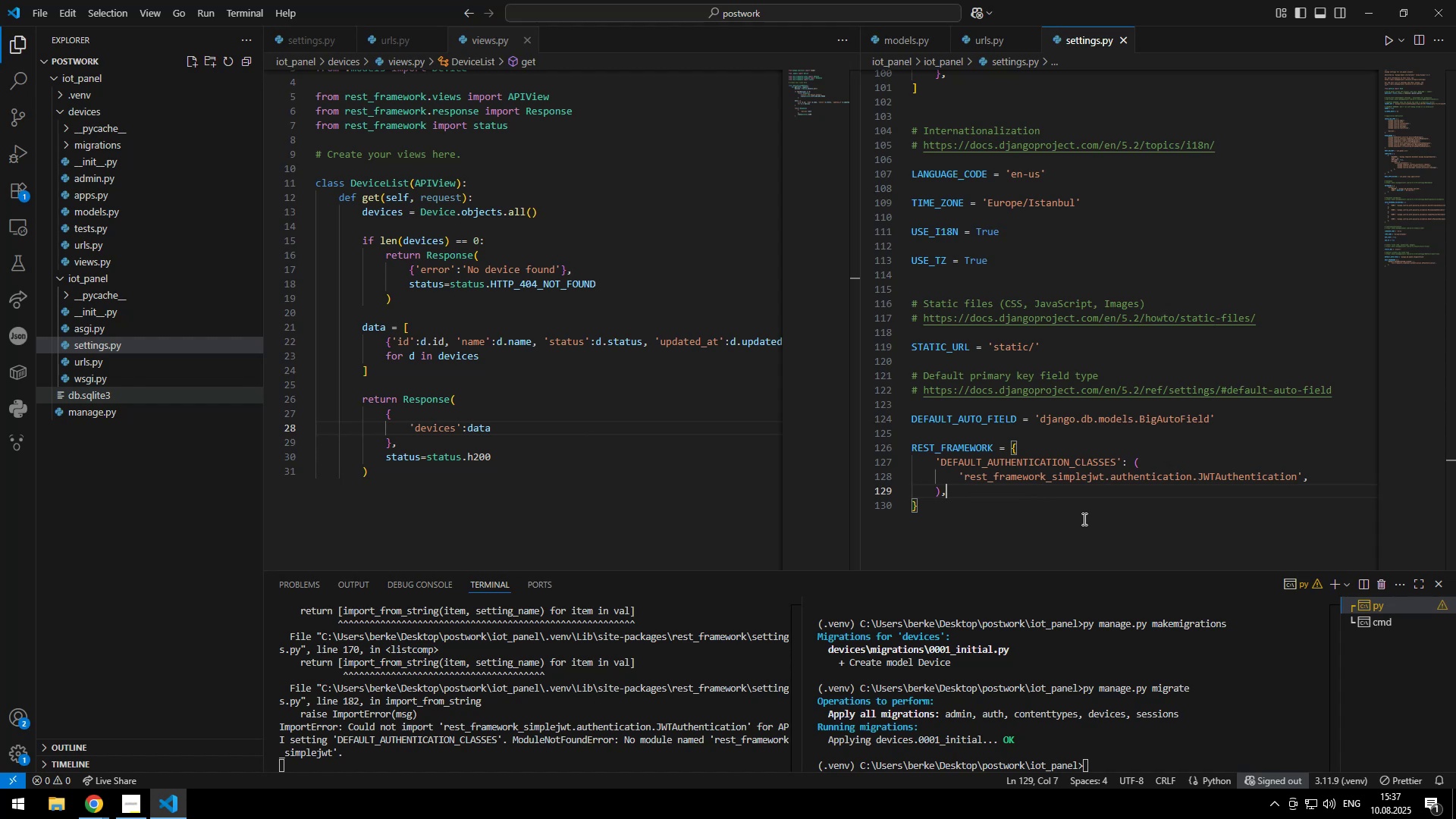 
key(Control+S)
 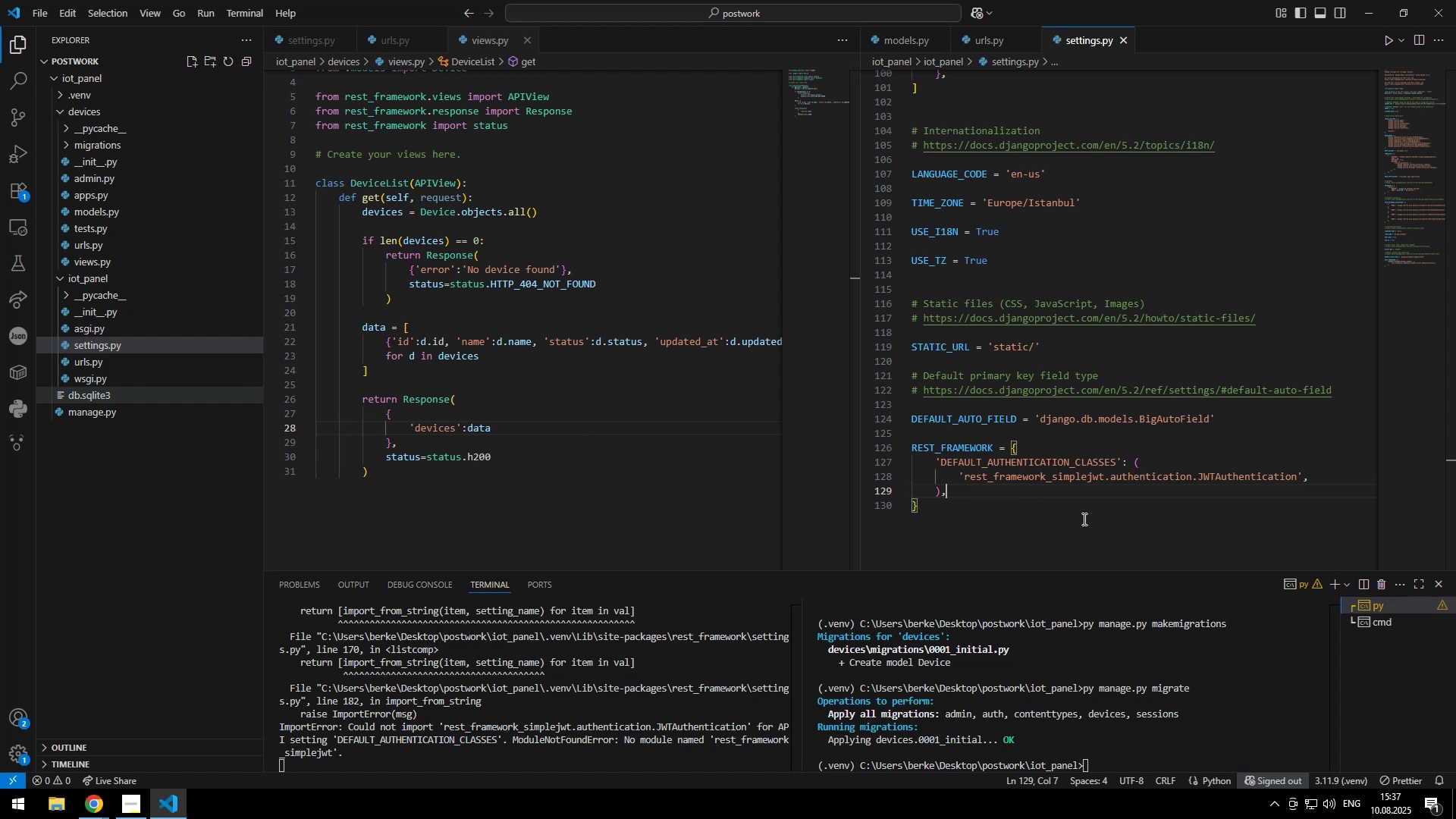 
key(Alt+Tab)
 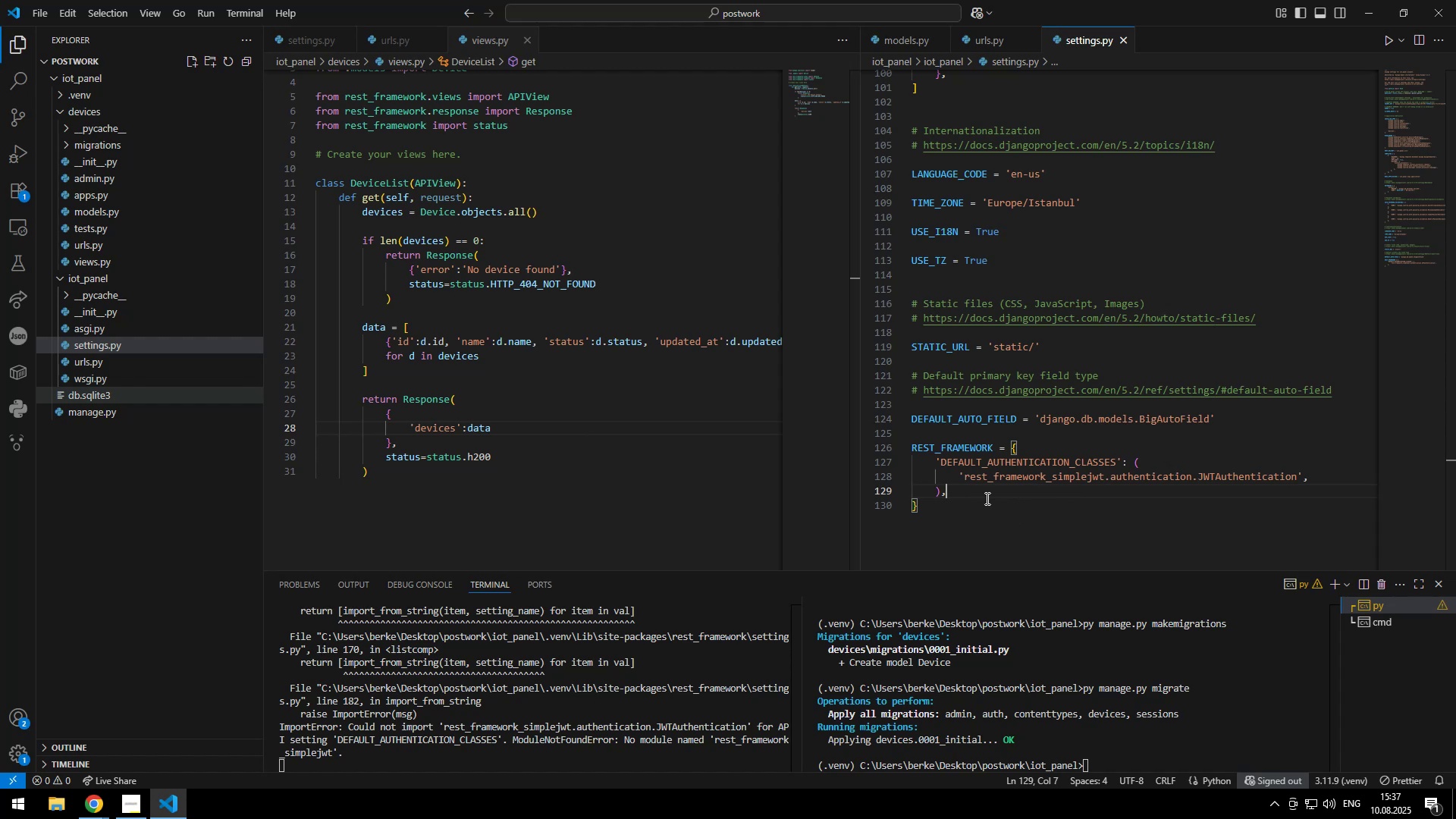 
left_click([77, 52])
 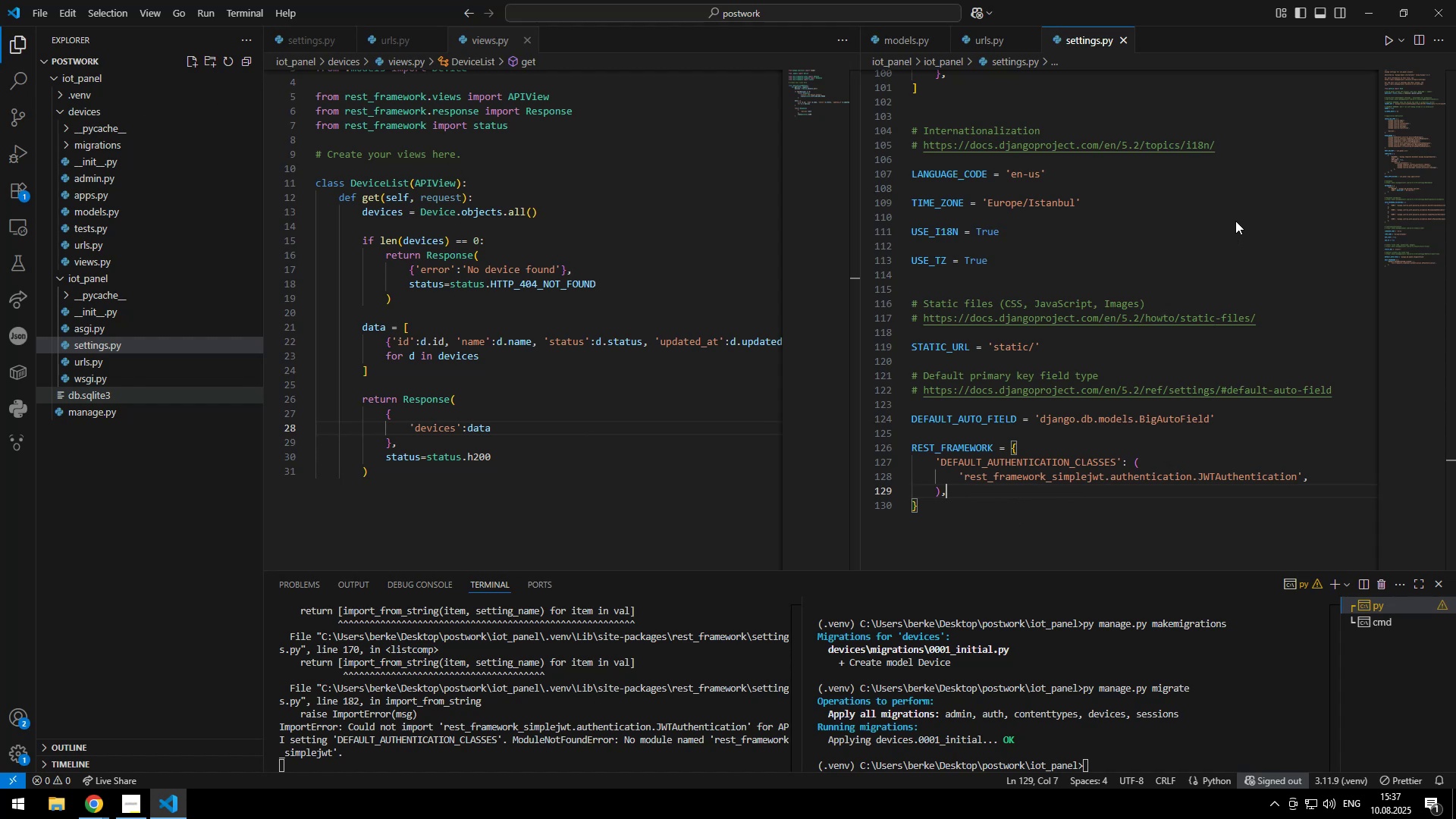 
left_click_drag(start_coordinate=[1225, 215], to_coordinate=[1272, 217])
 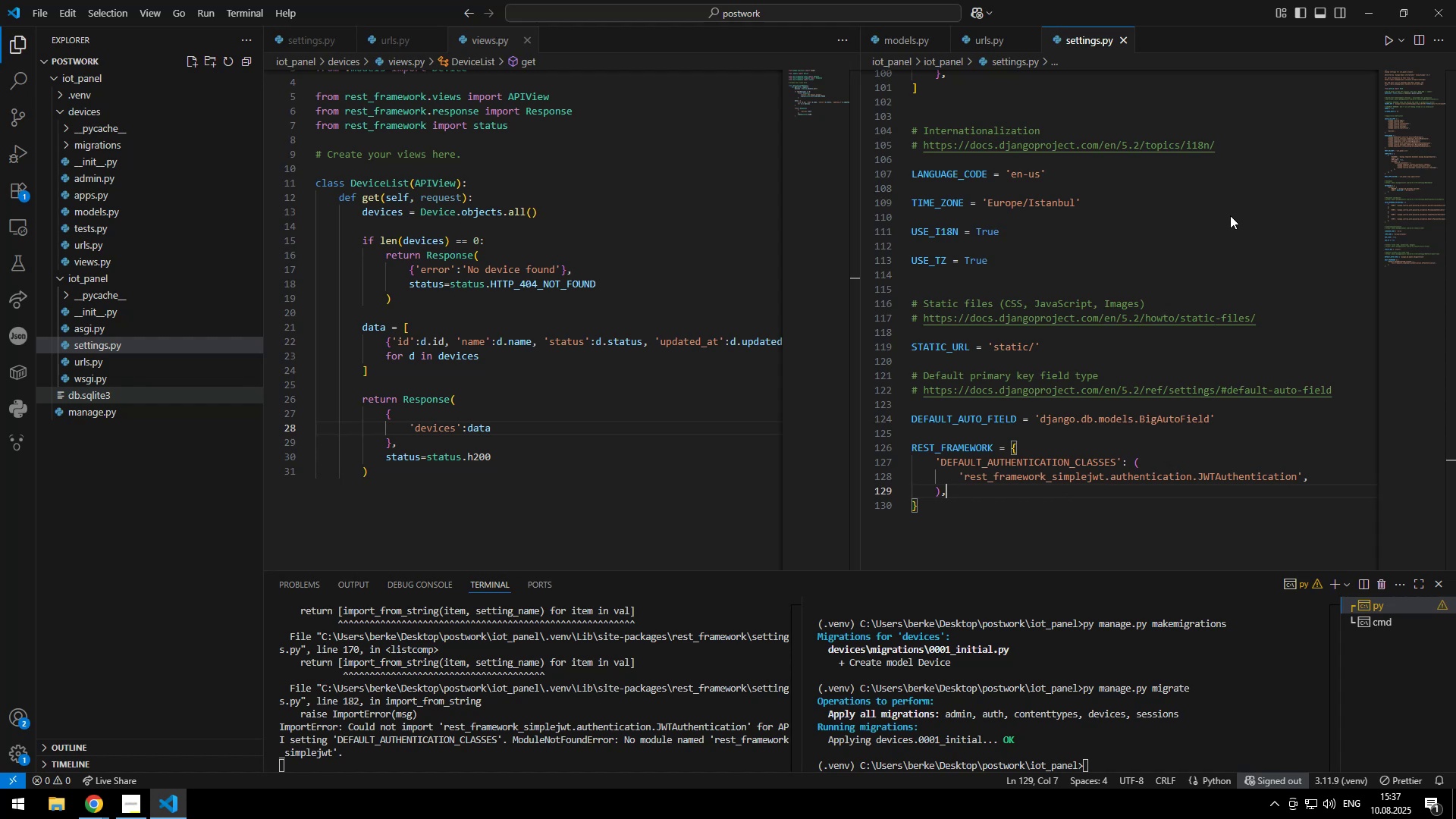 
left_click([1272, 217])
 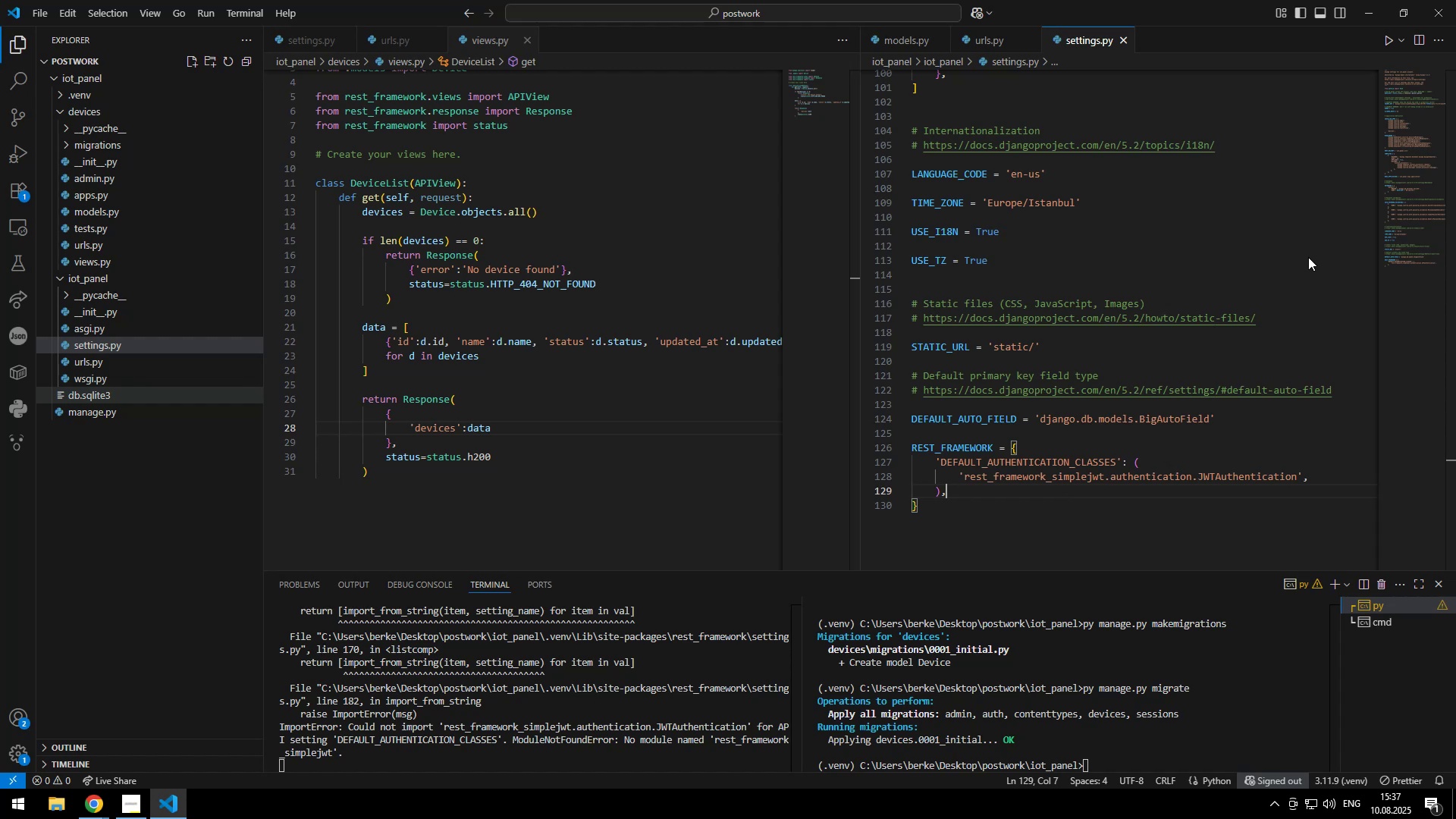 
key(Alt+AltLeft)
 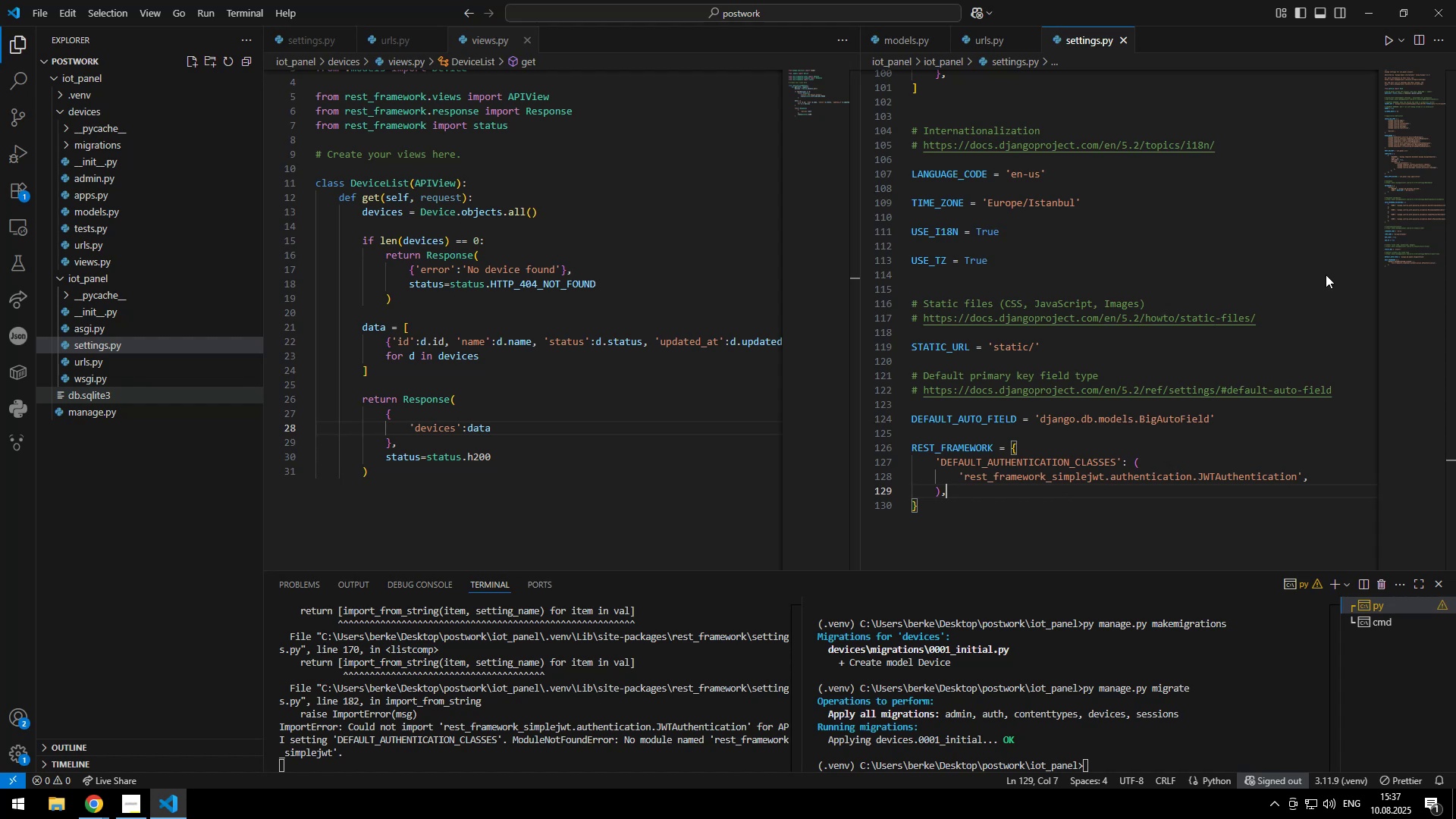 
key(Alt+Tab)
 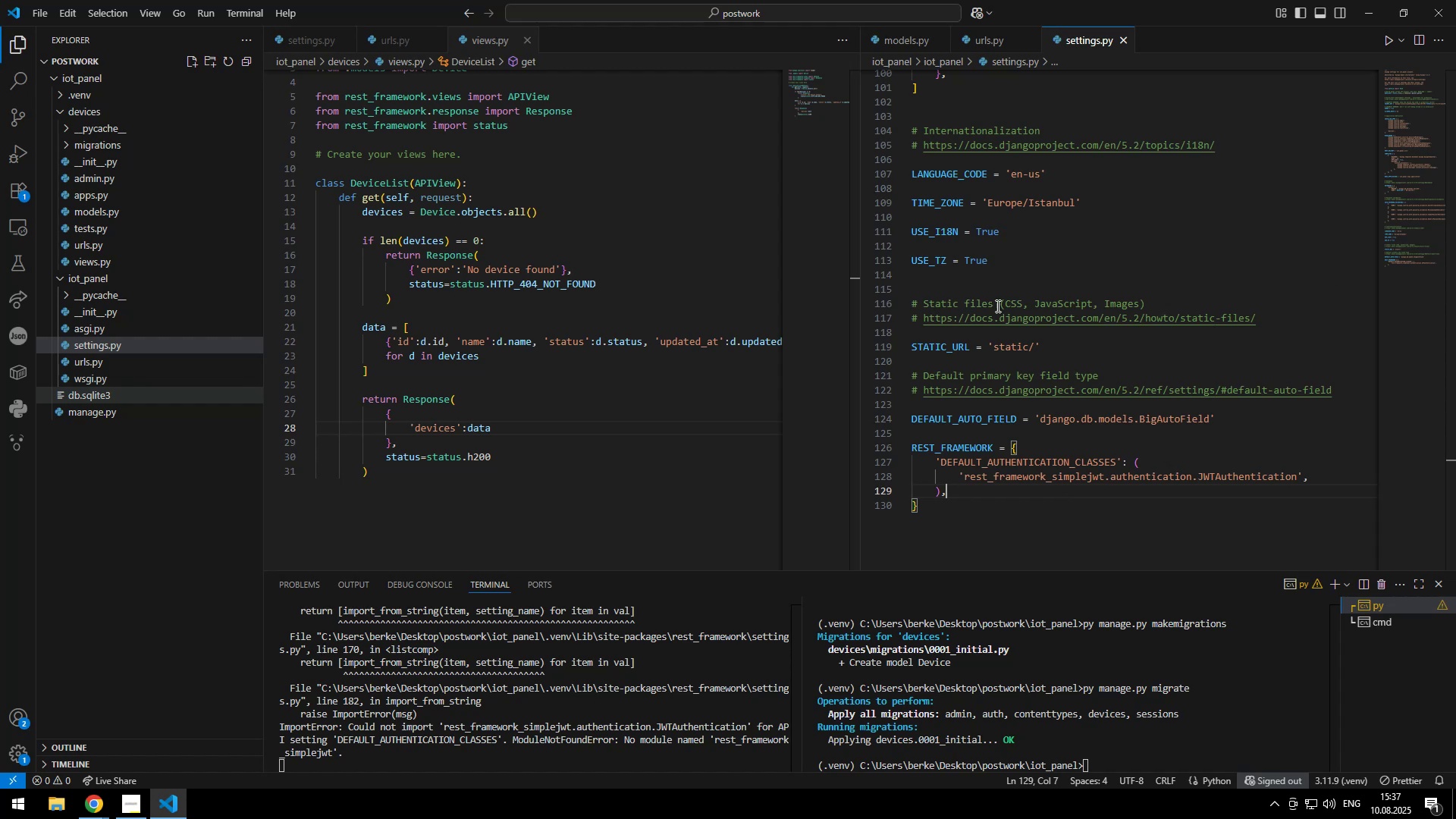 
key(Alt+AltLeft)
 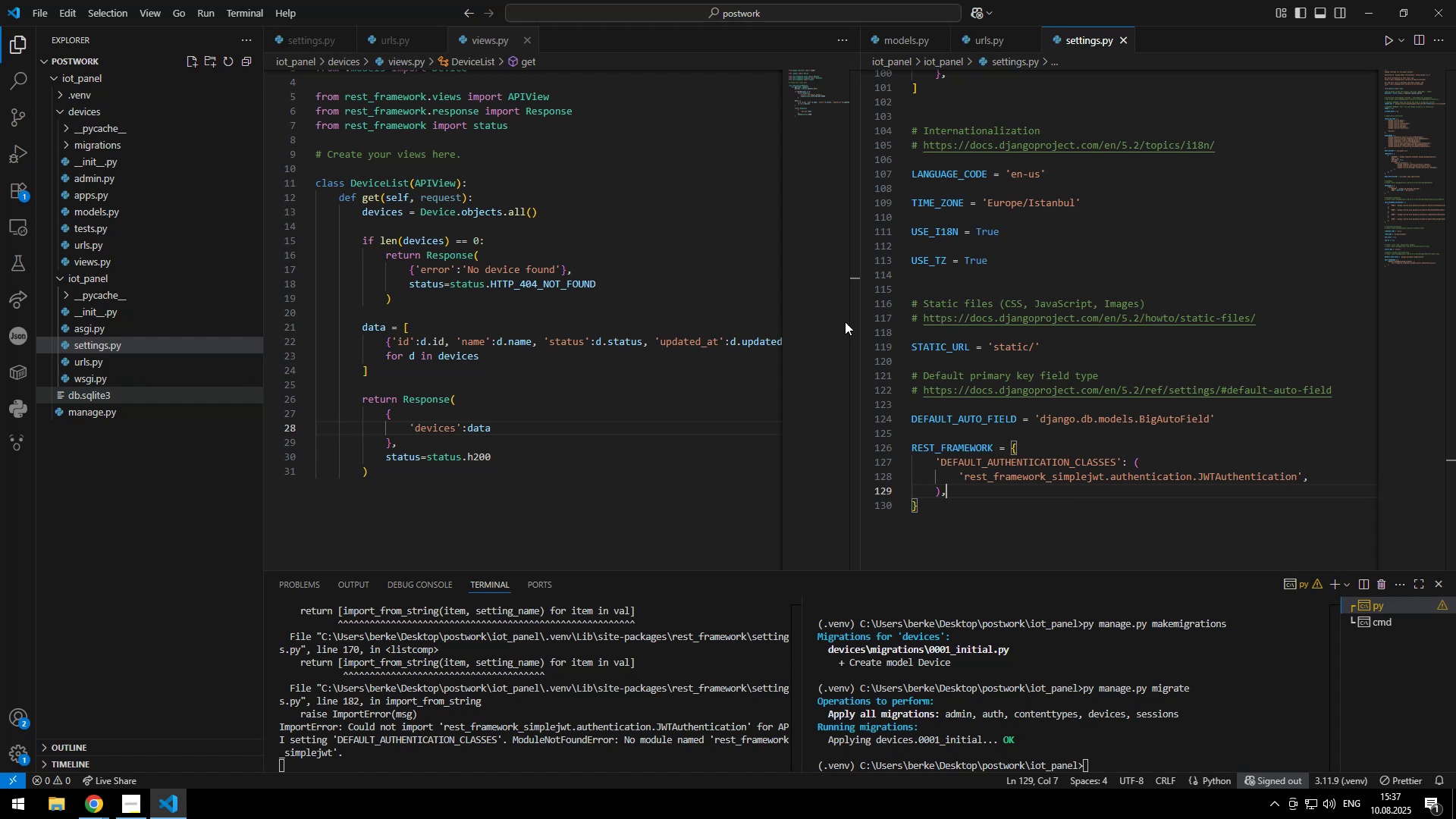 
key(Alt+Tab)
 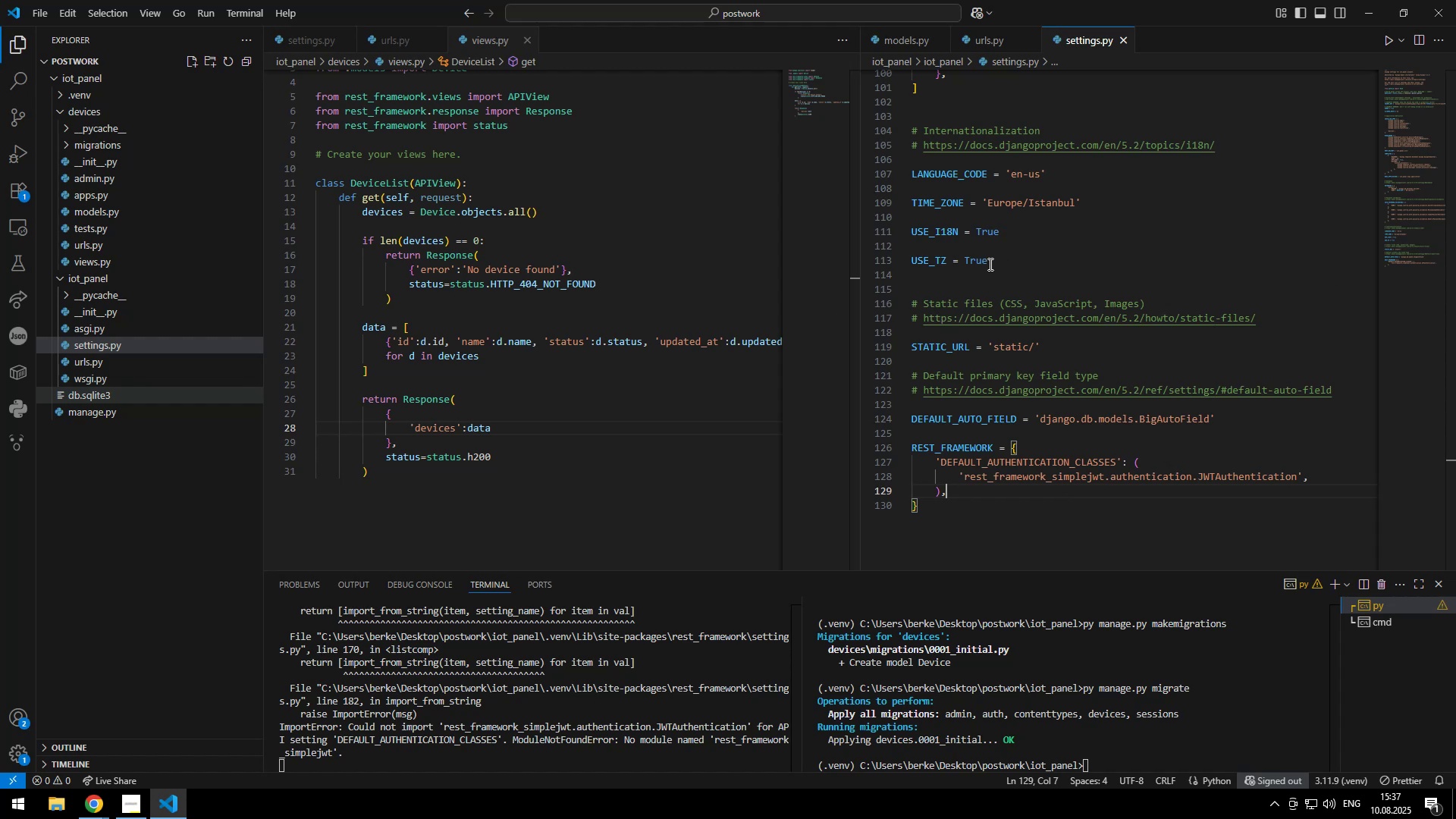 
key(Alt+AltLeft)
 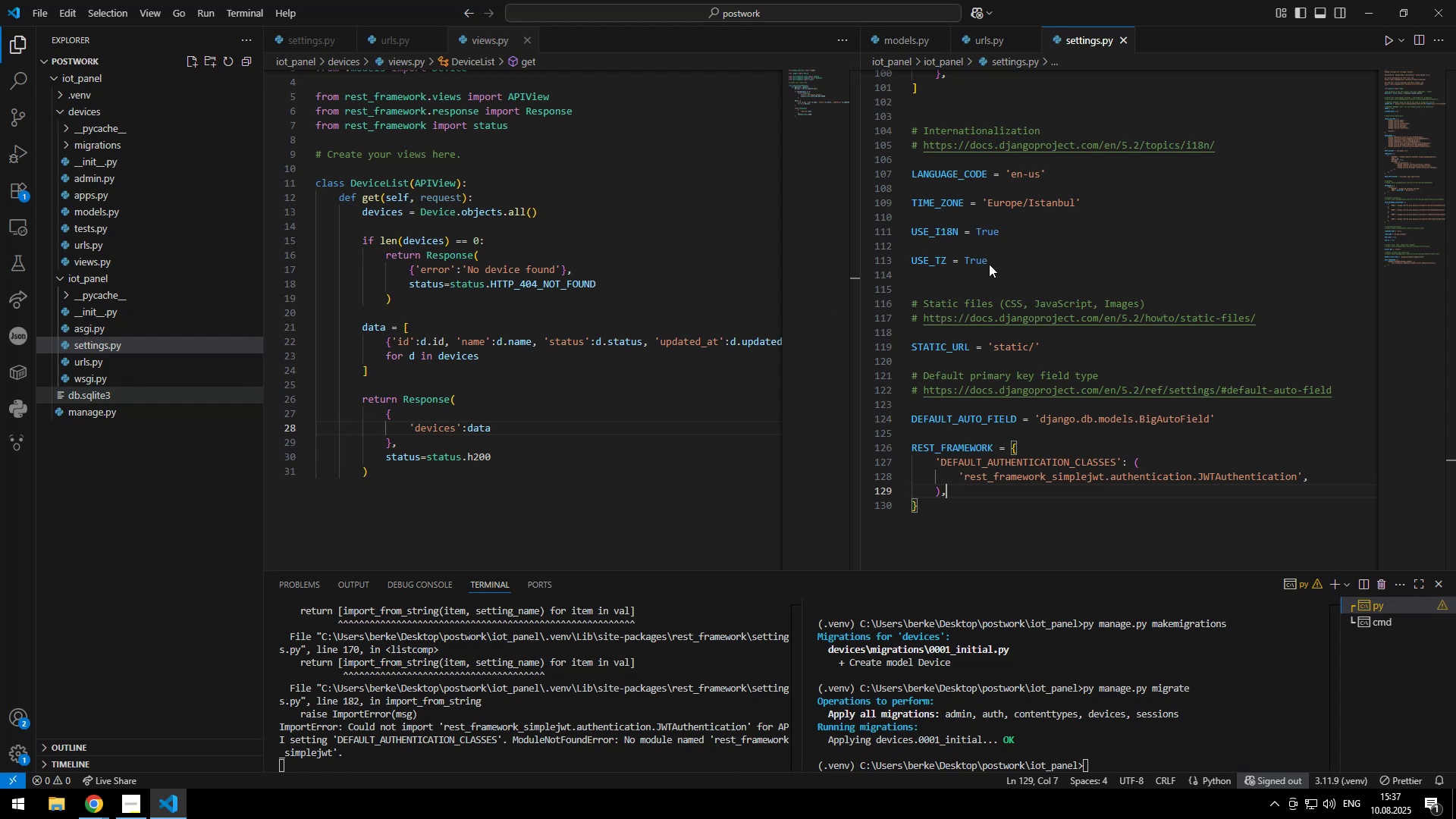 
key(Alt+Tab)
 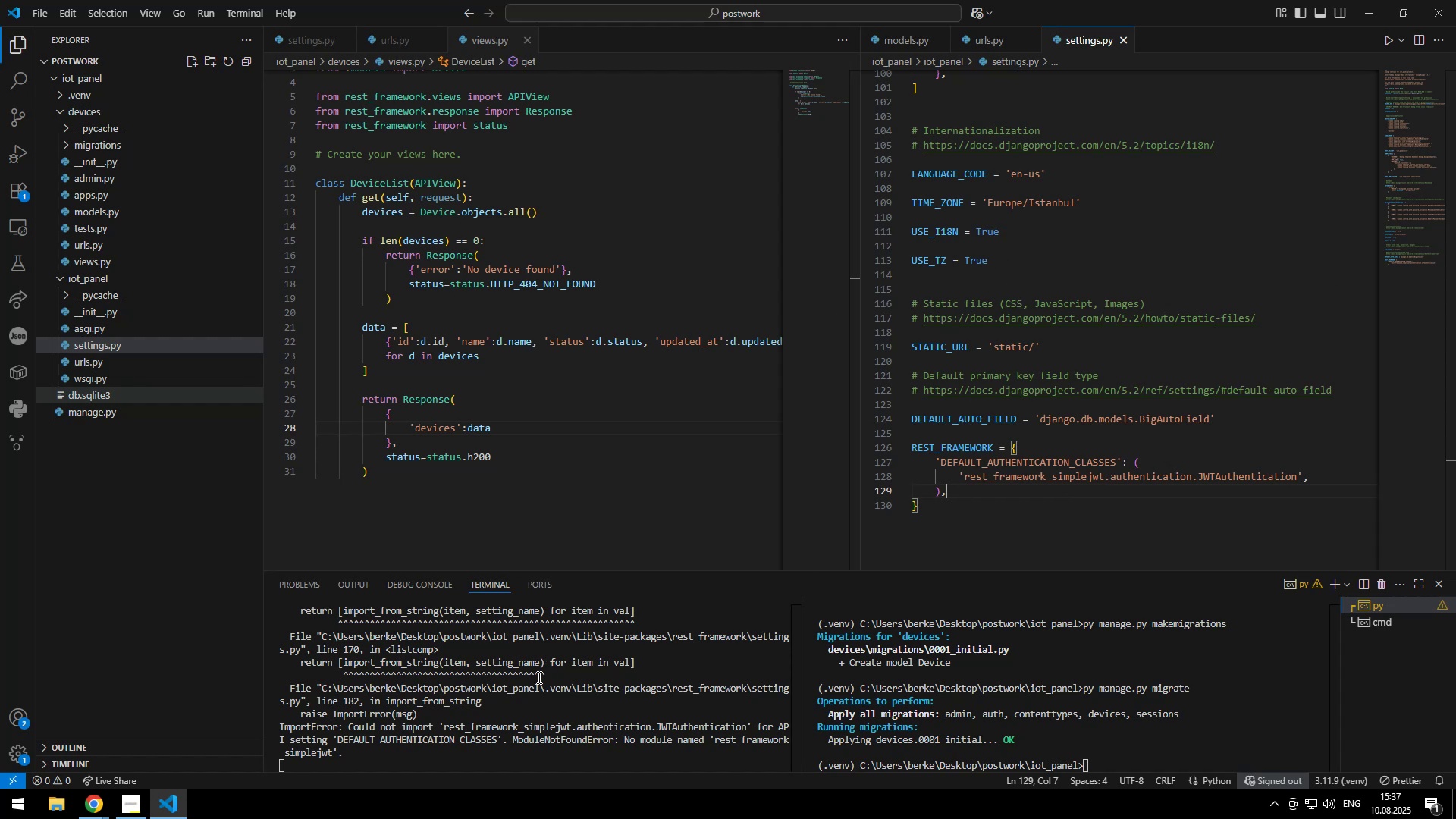 
left_click([1178, 457])
 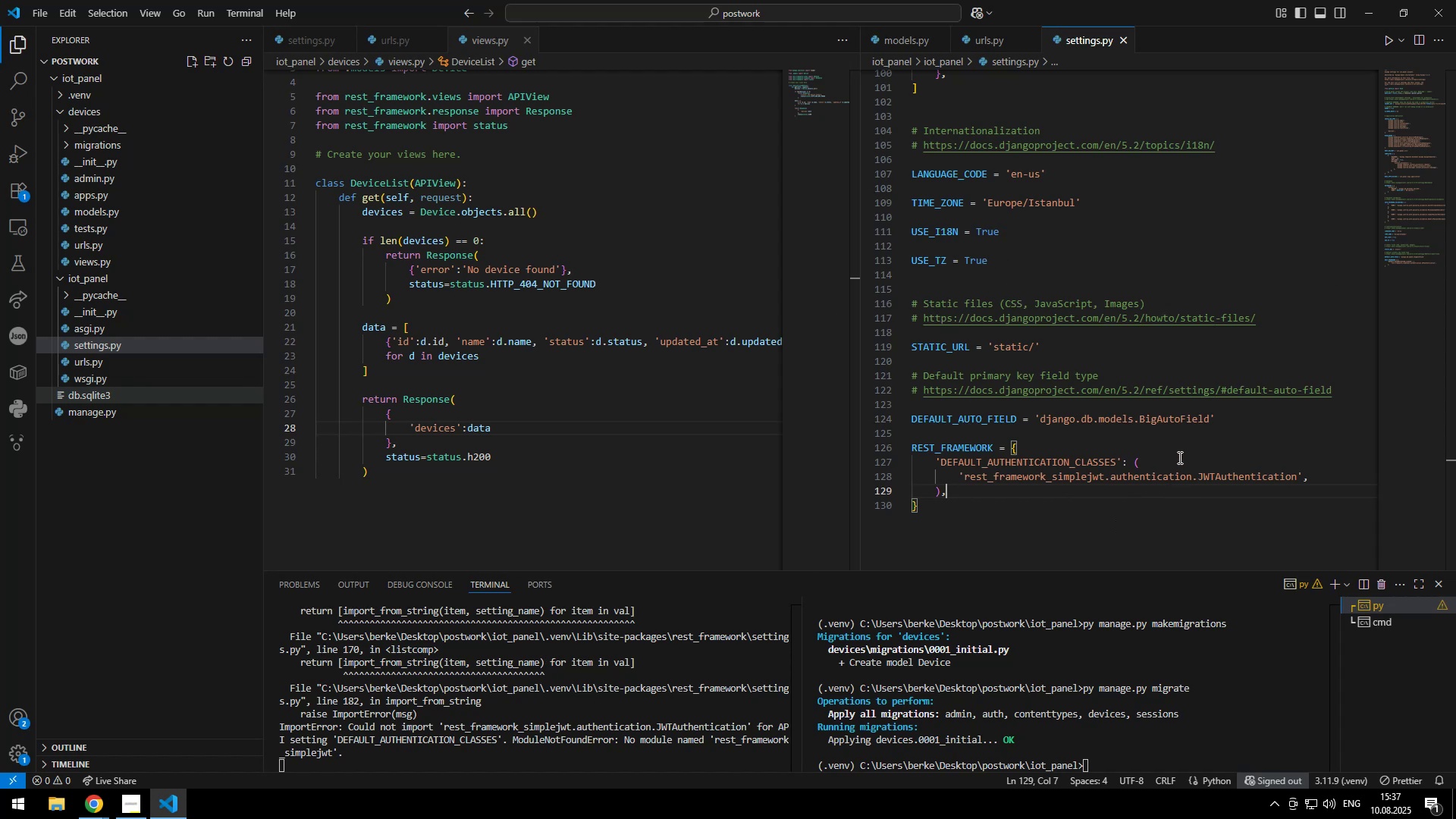 
key(Comma)
 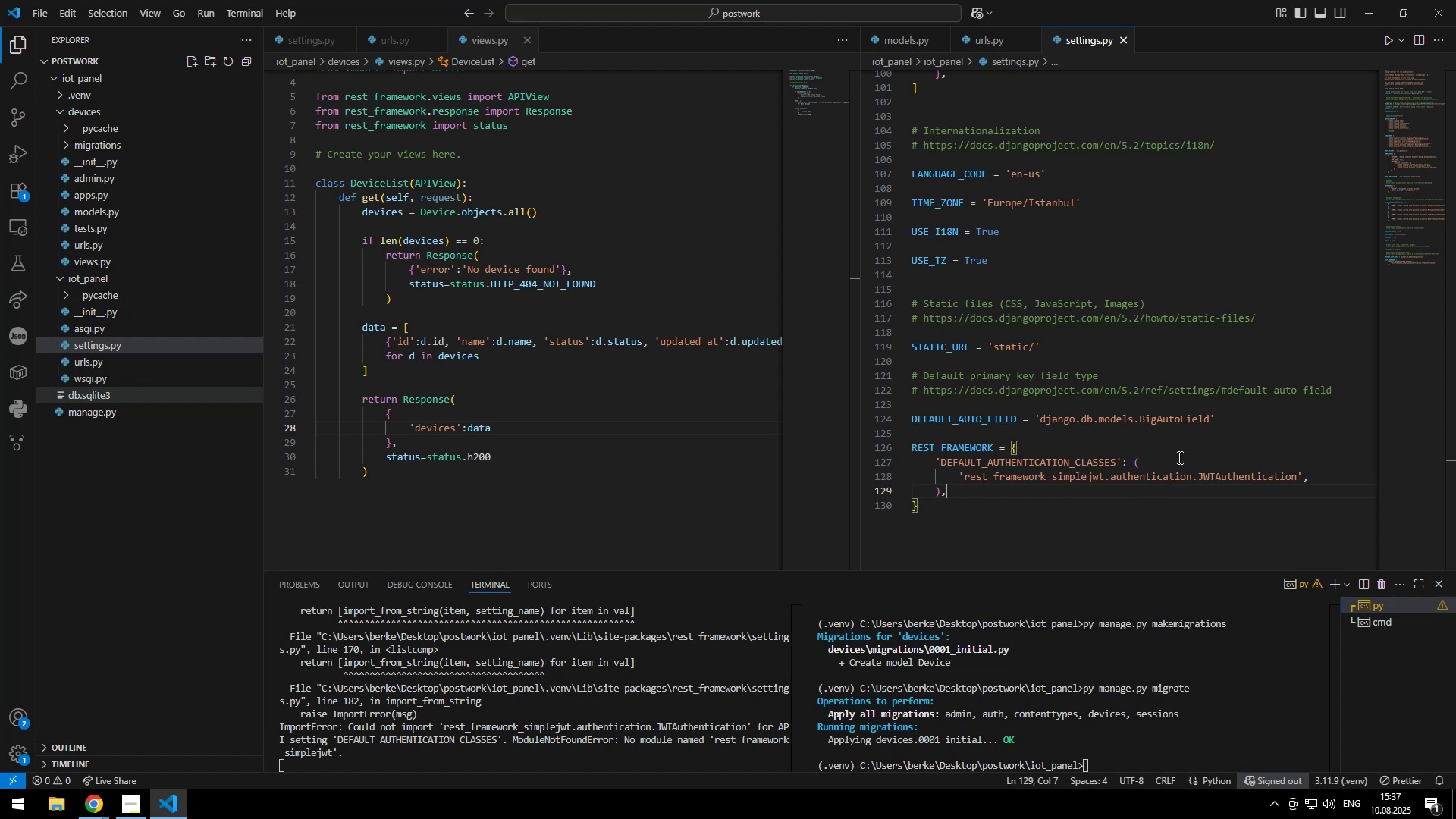 
key(Control+S)
 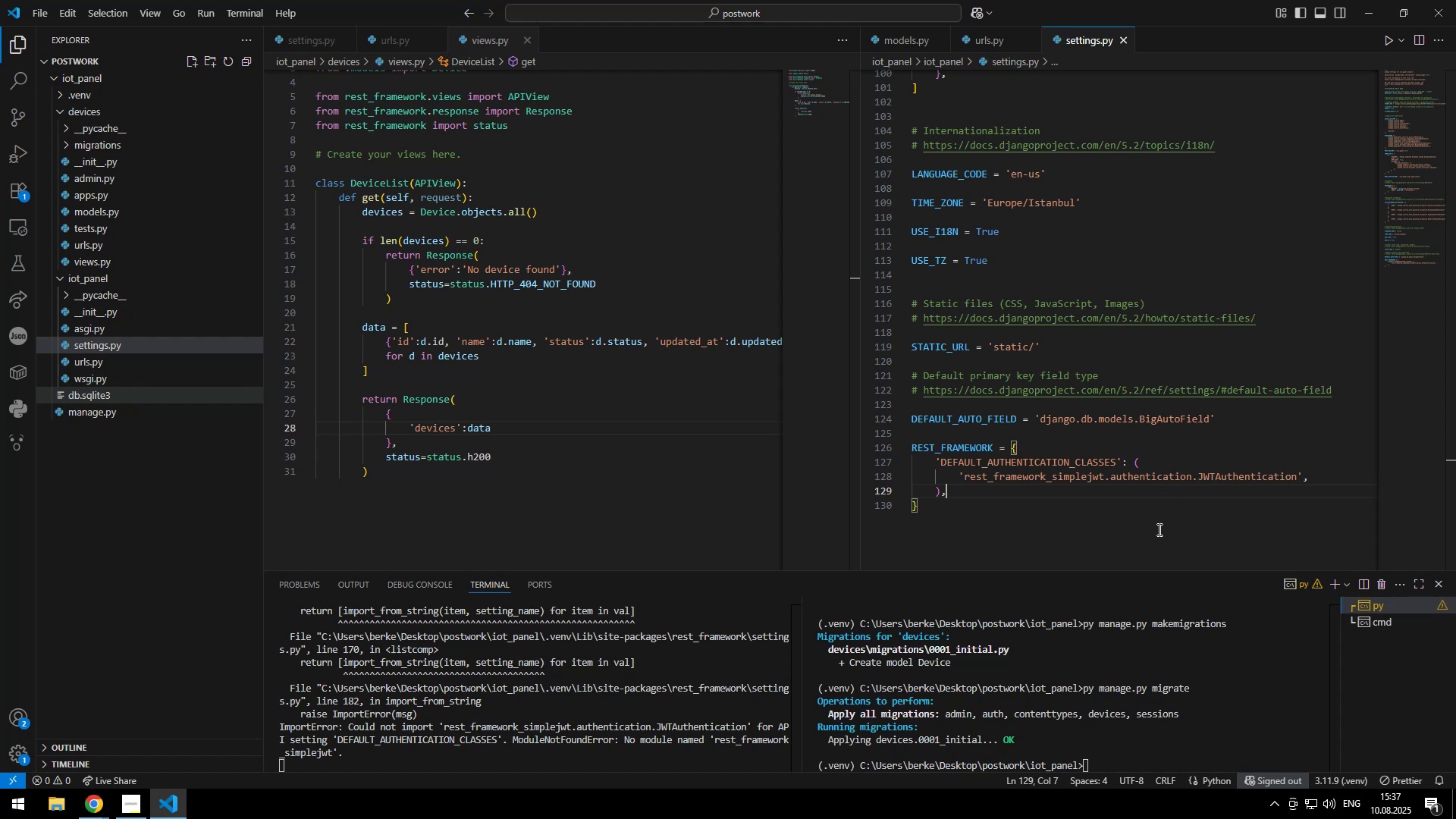 
key(Alt+AltLeft)
 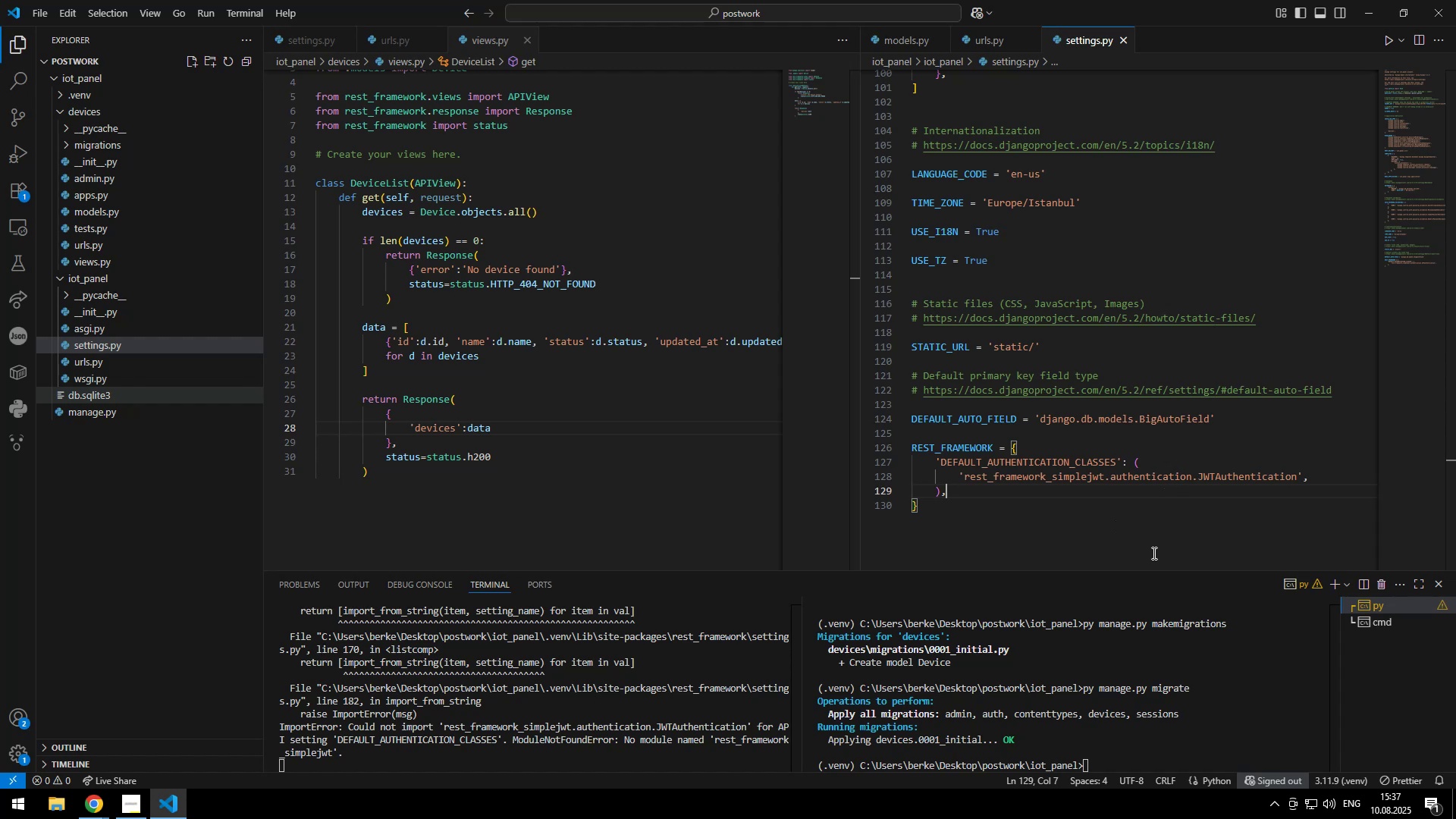 
key(Alt+Tab)
 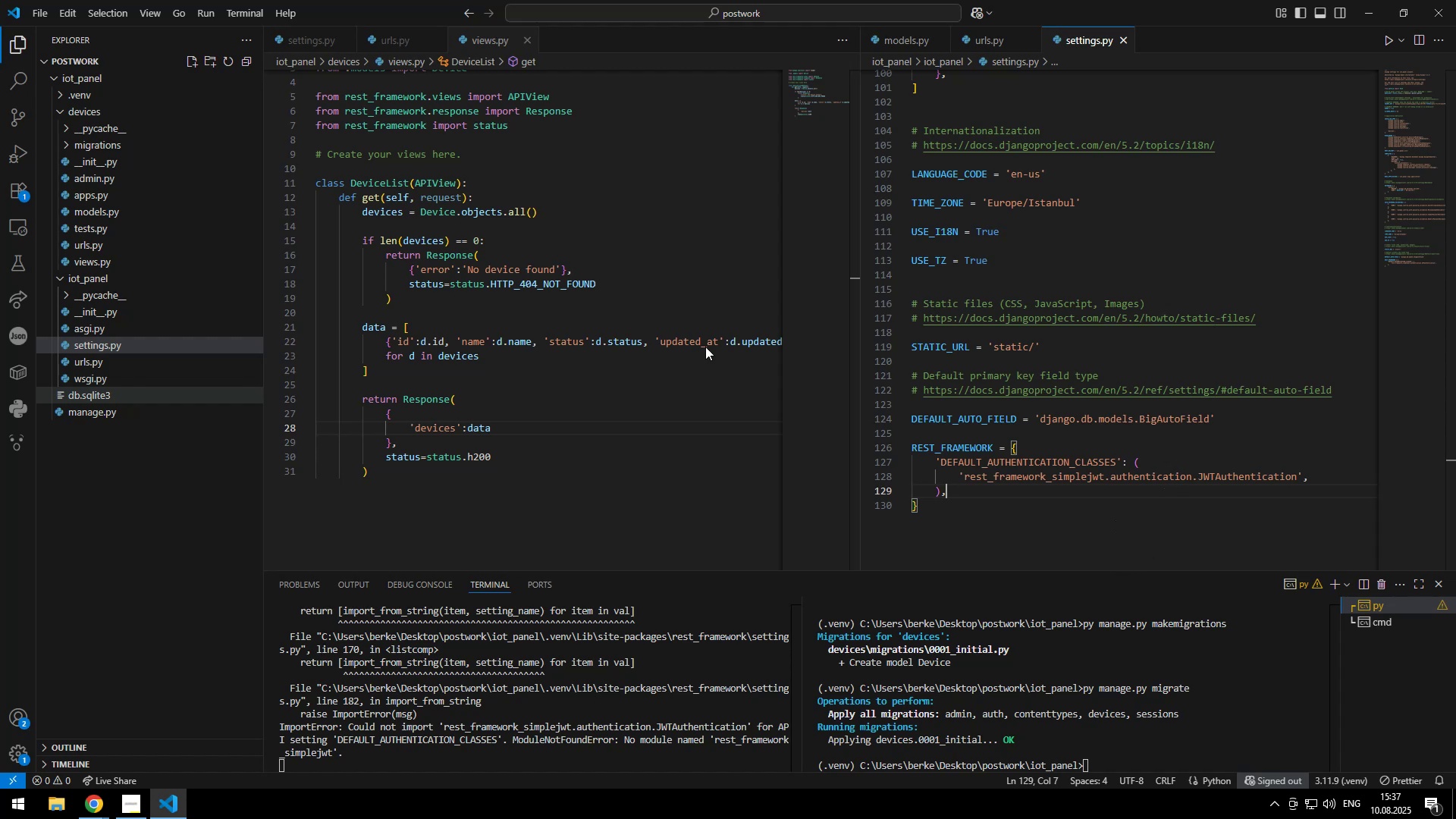 
double_click([76, 44])
 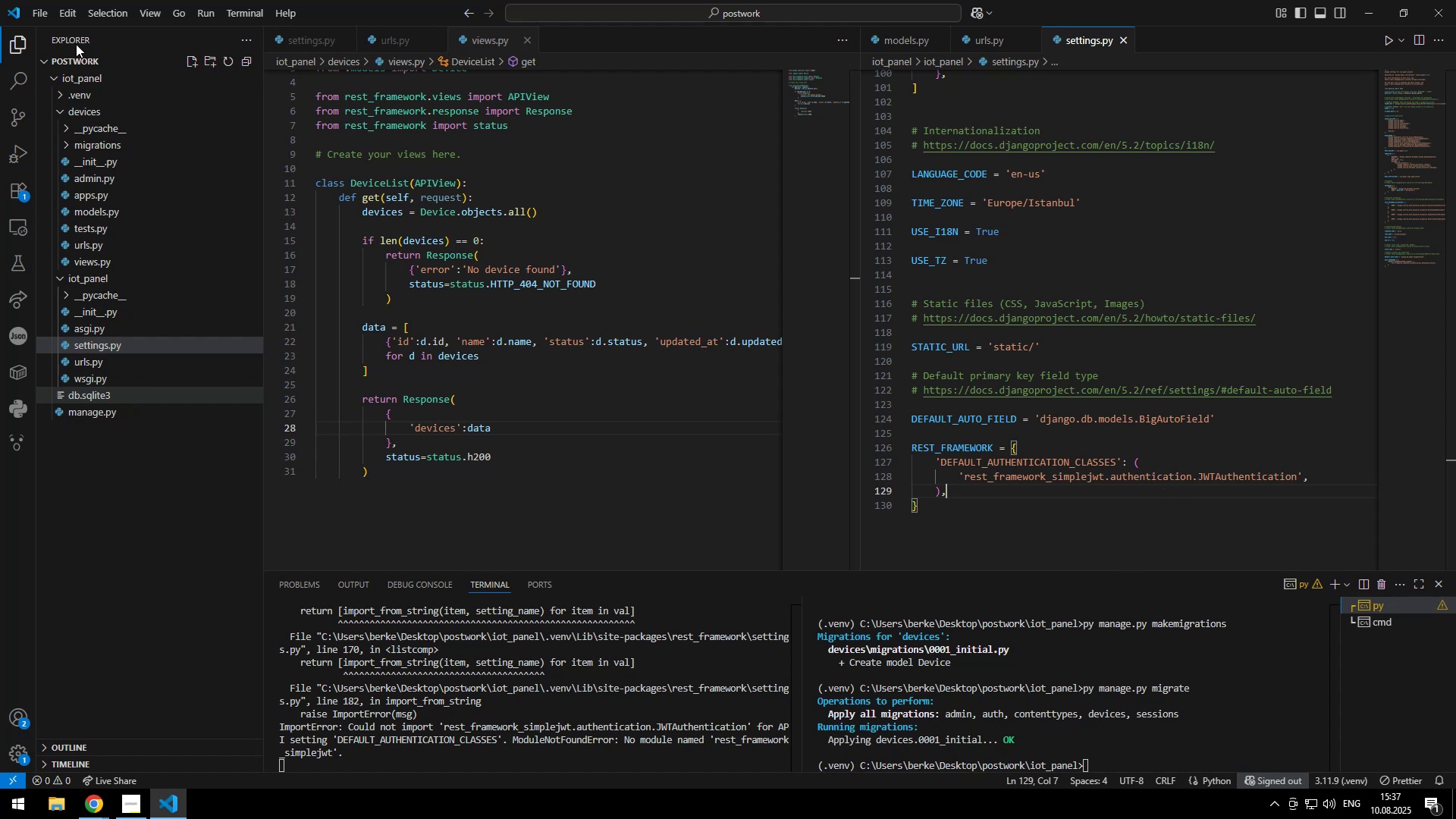 
key(Alt+AltLeft)
 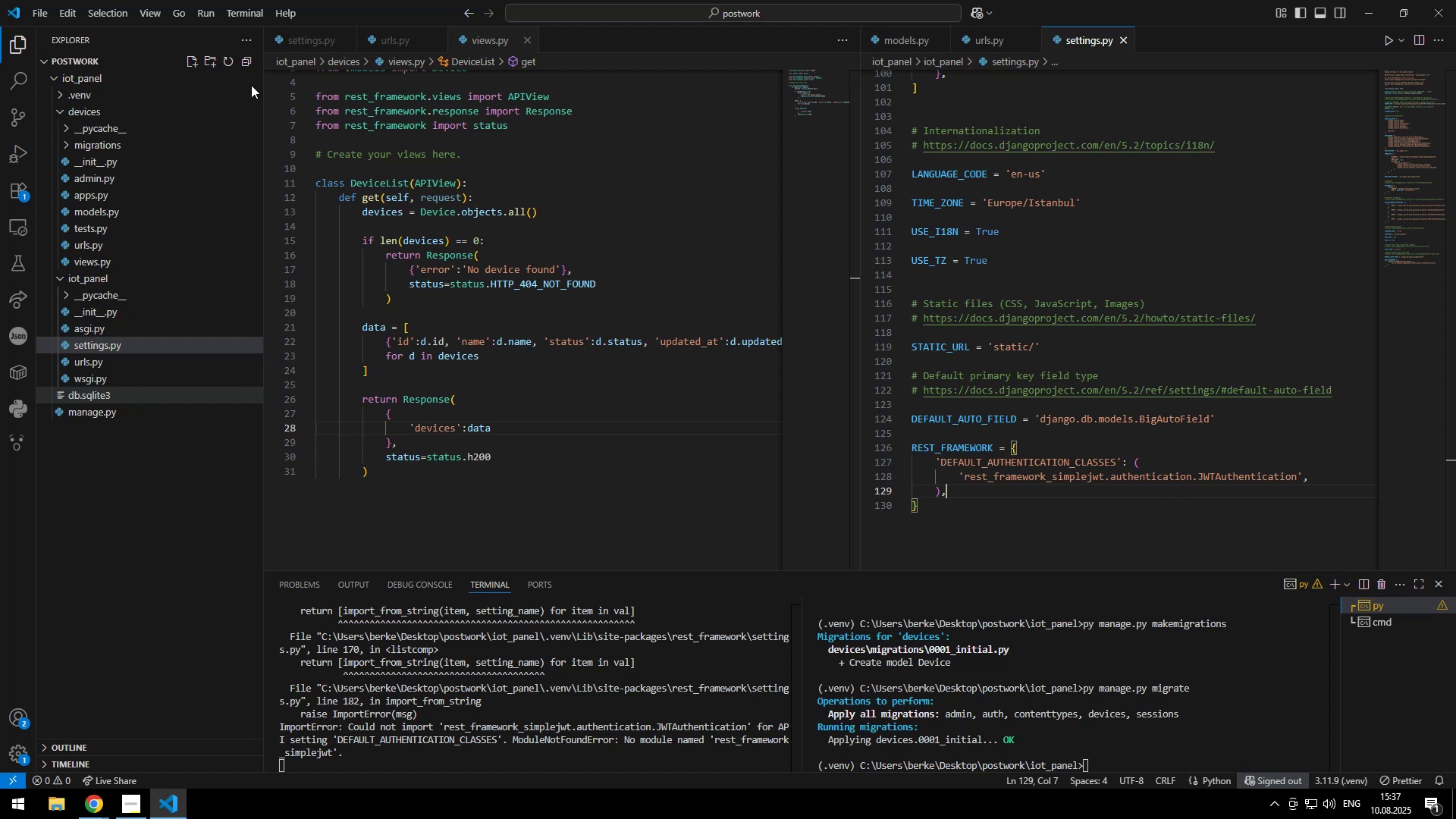 
key(Alt+Tab)
 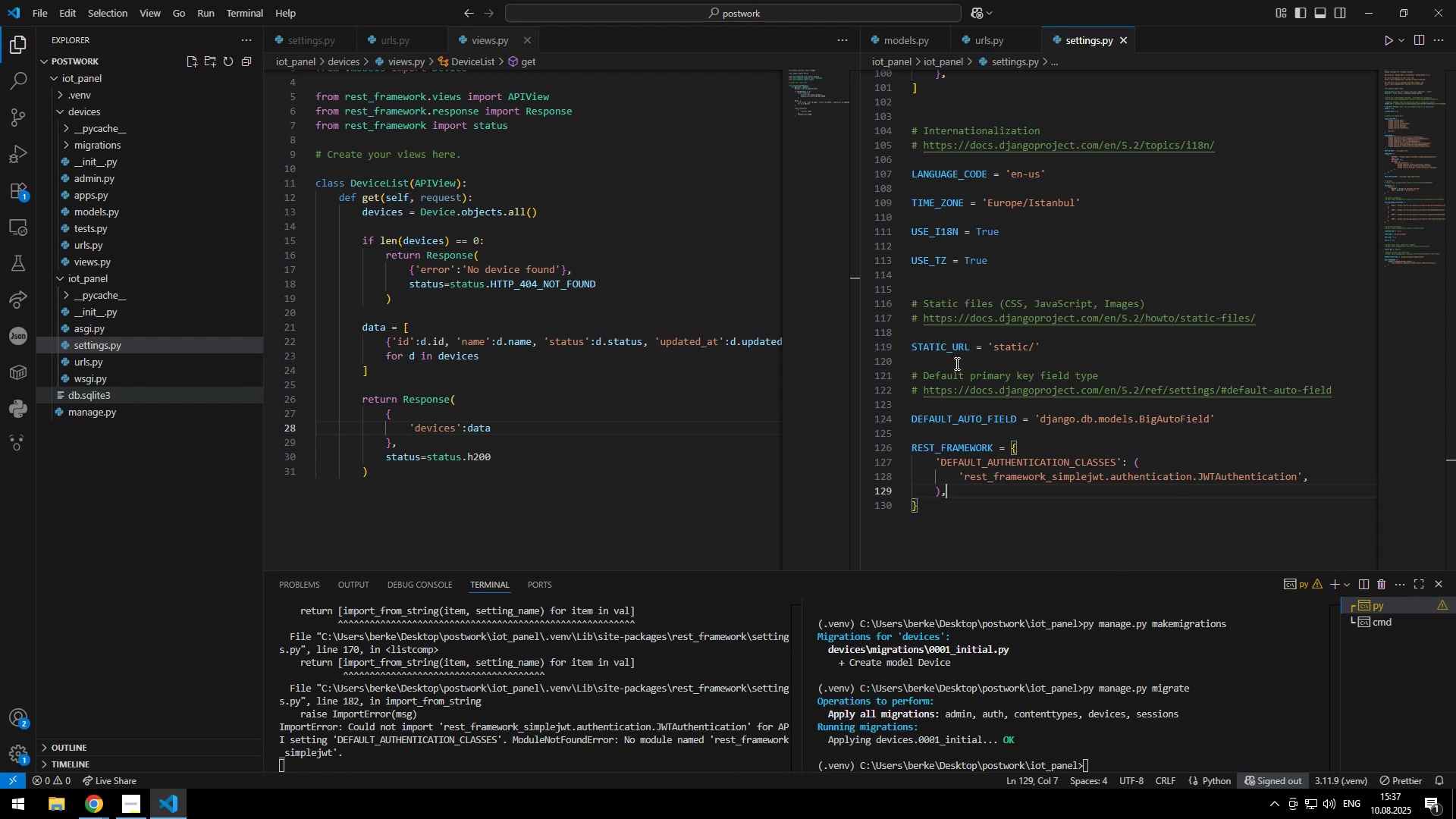 
key(Alt+AltLeft)
 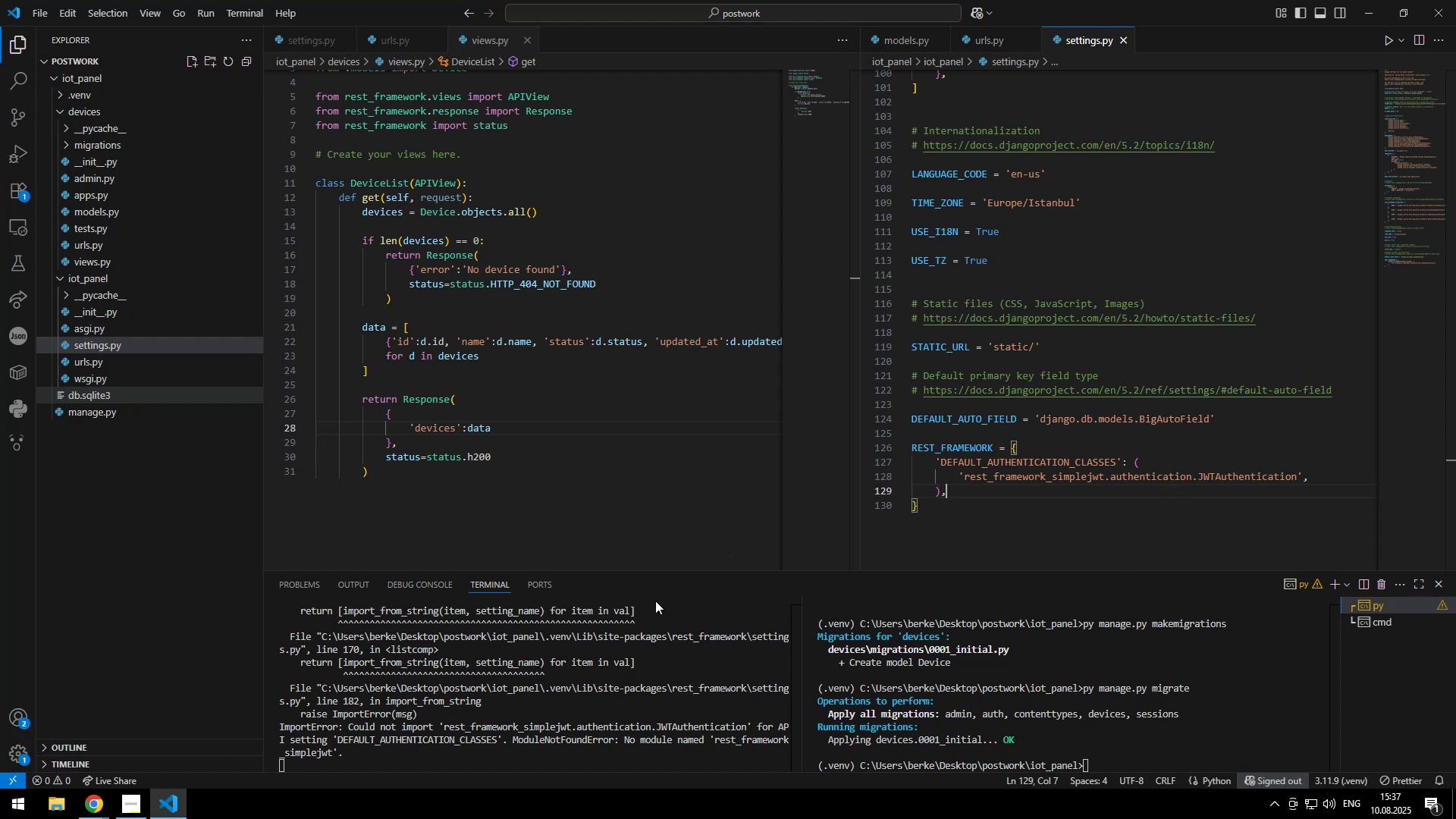 
key(Alt+Tab)
 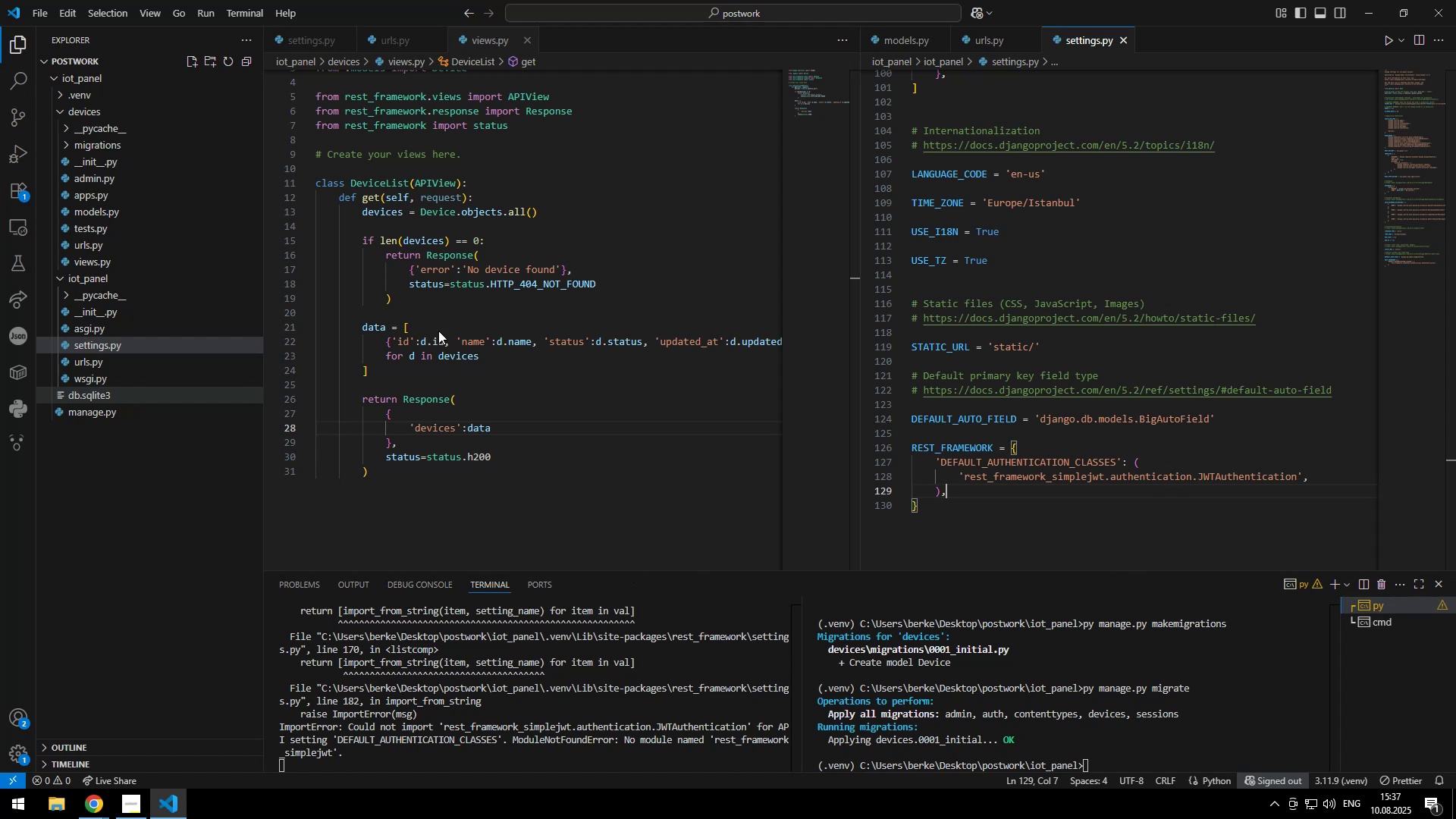 
left_click([64, 52])
 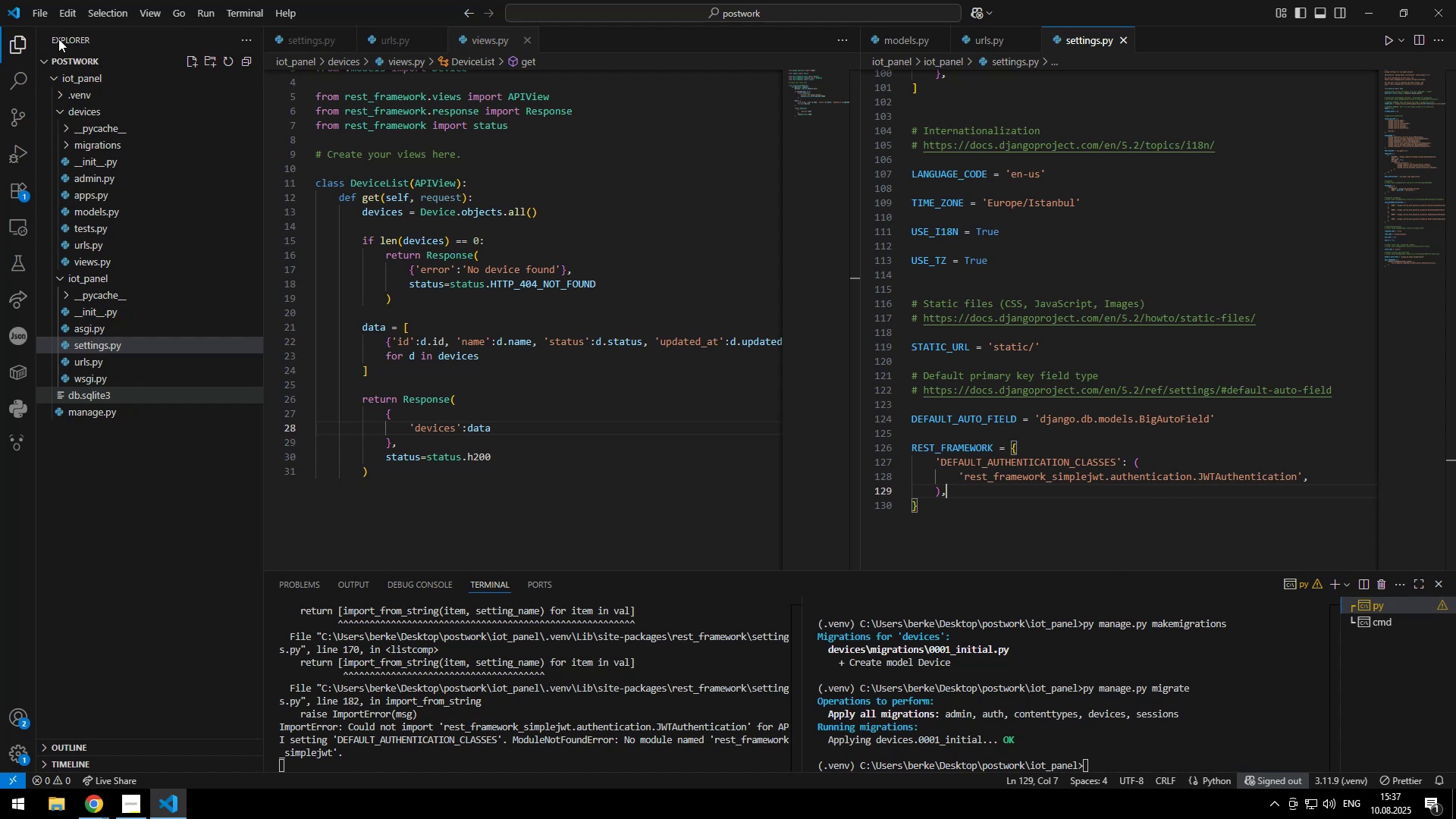 
key(Alt+AltLeft)
 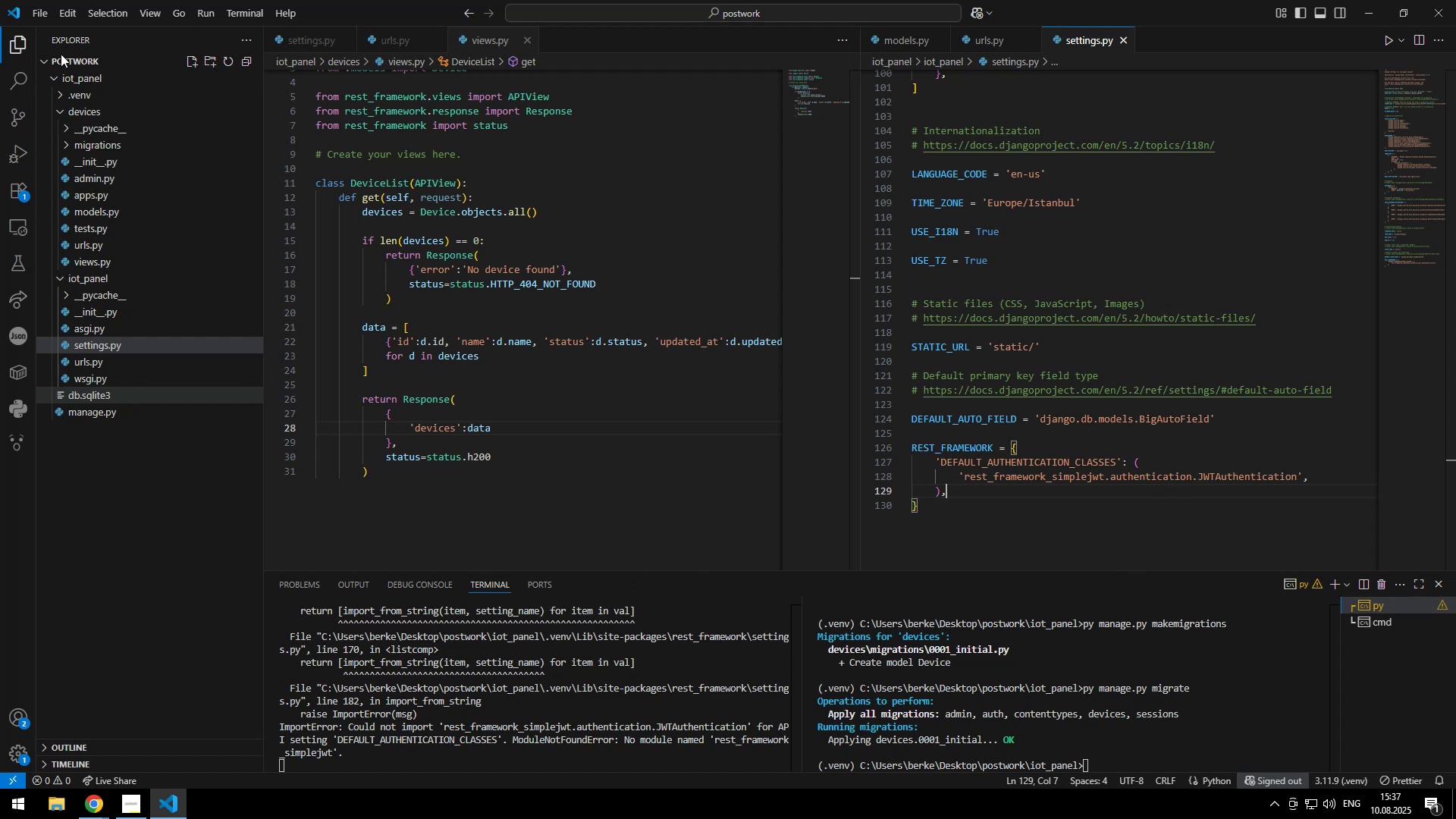 
key(Alt+Tab)
 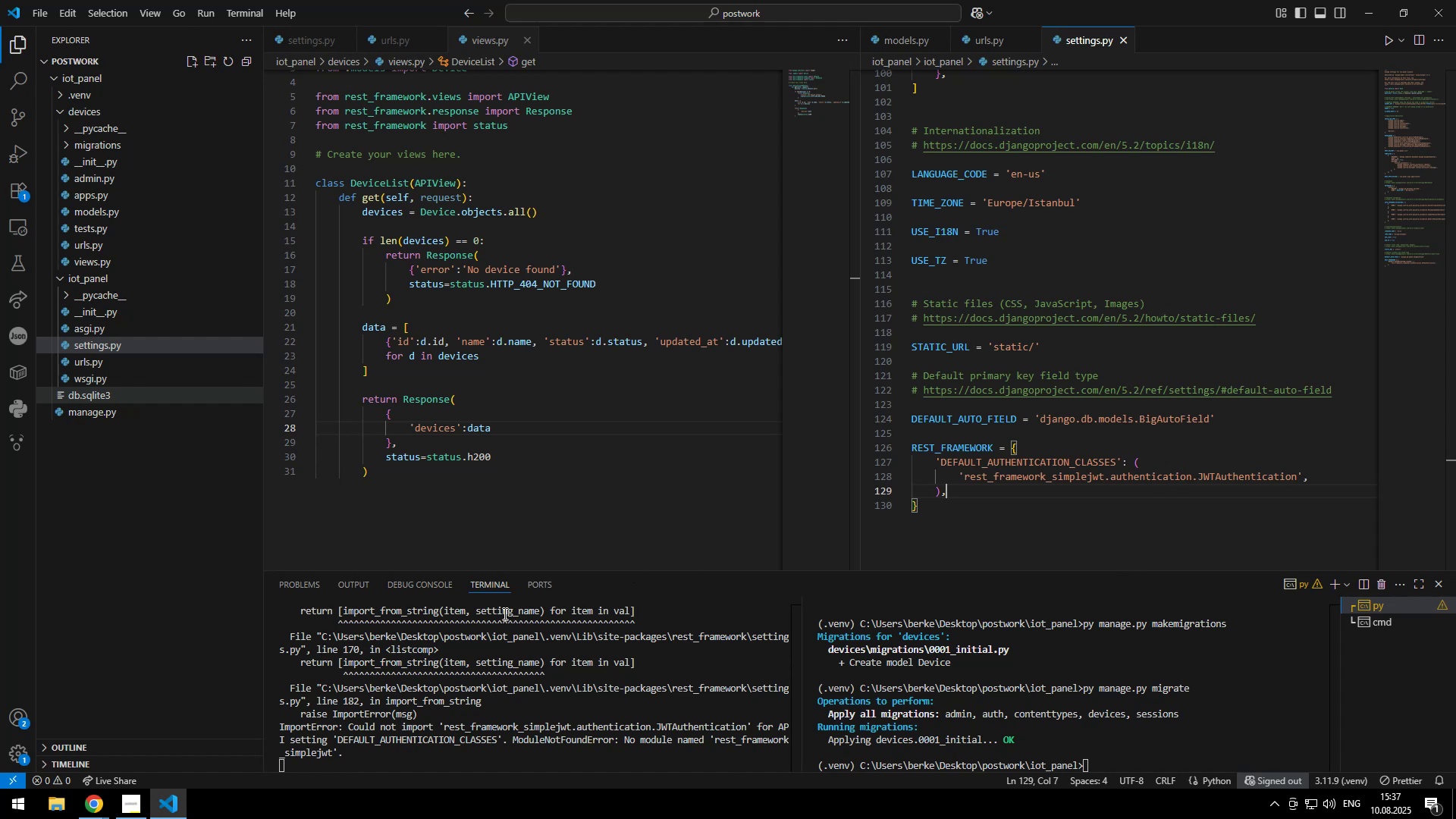 
left_click_drag(start_coordinate=[436, 759], to_coordinate=[521, 744])
 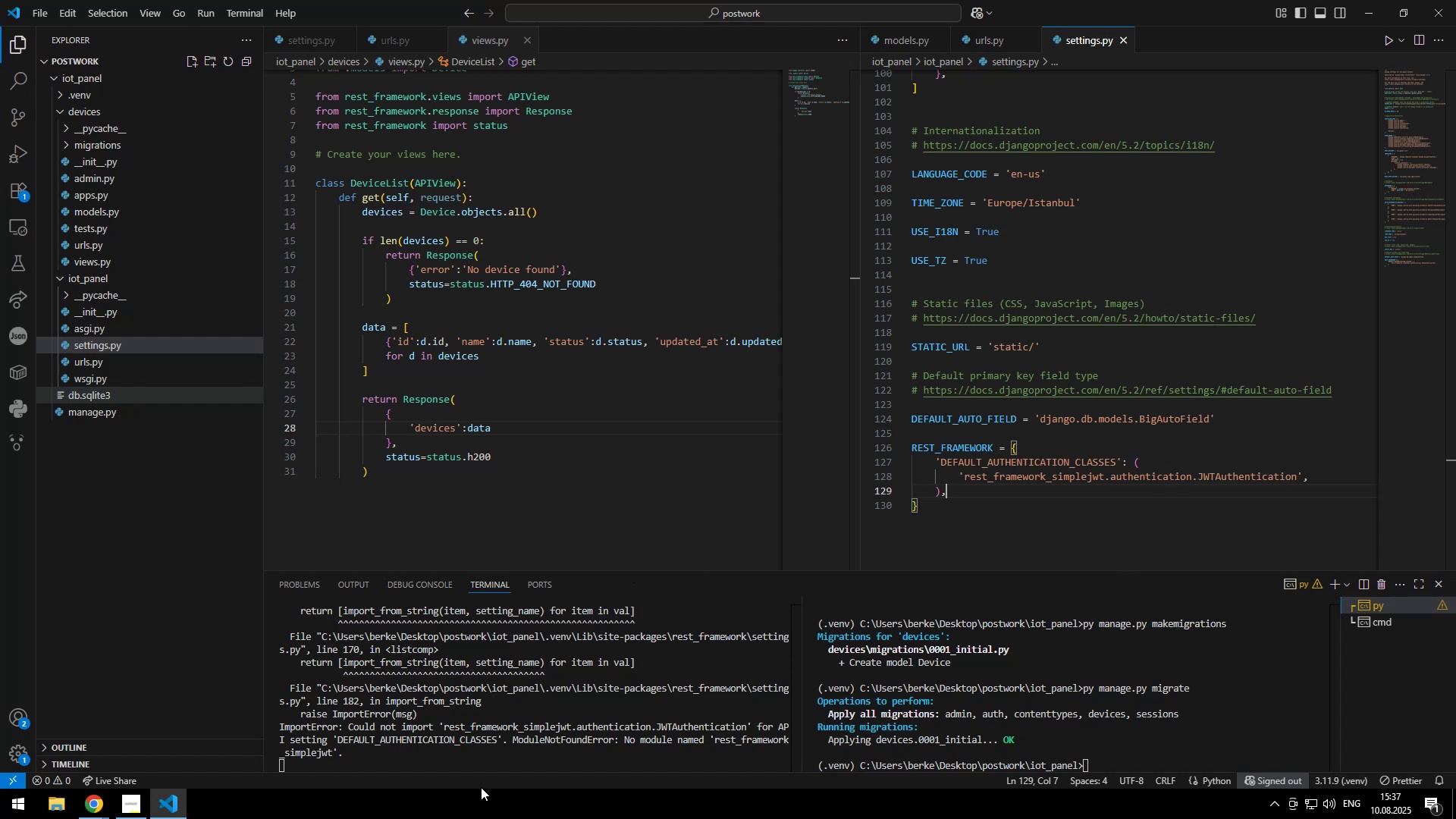 
double_click([521, 744])
 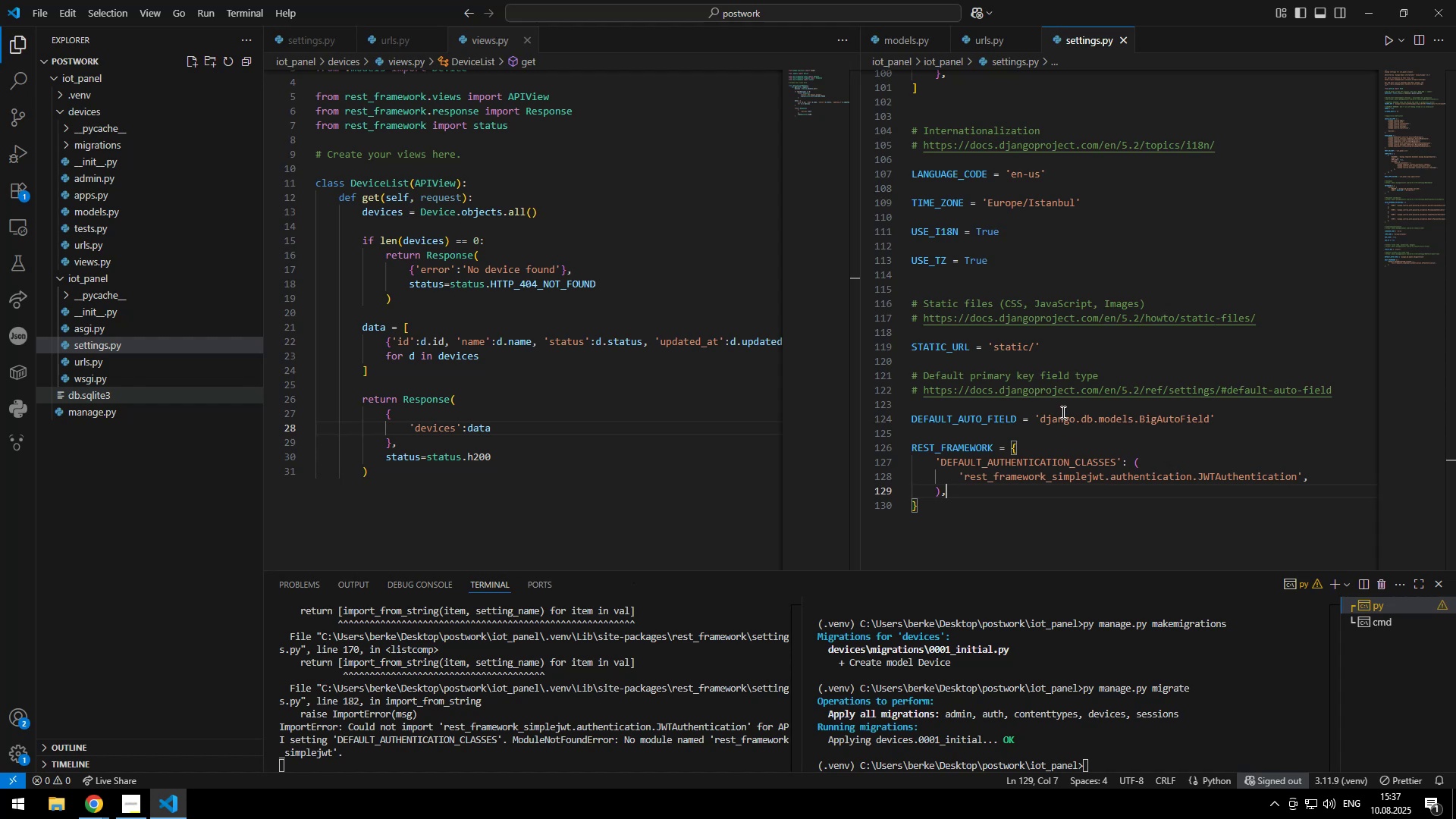 
wait(6.71)
 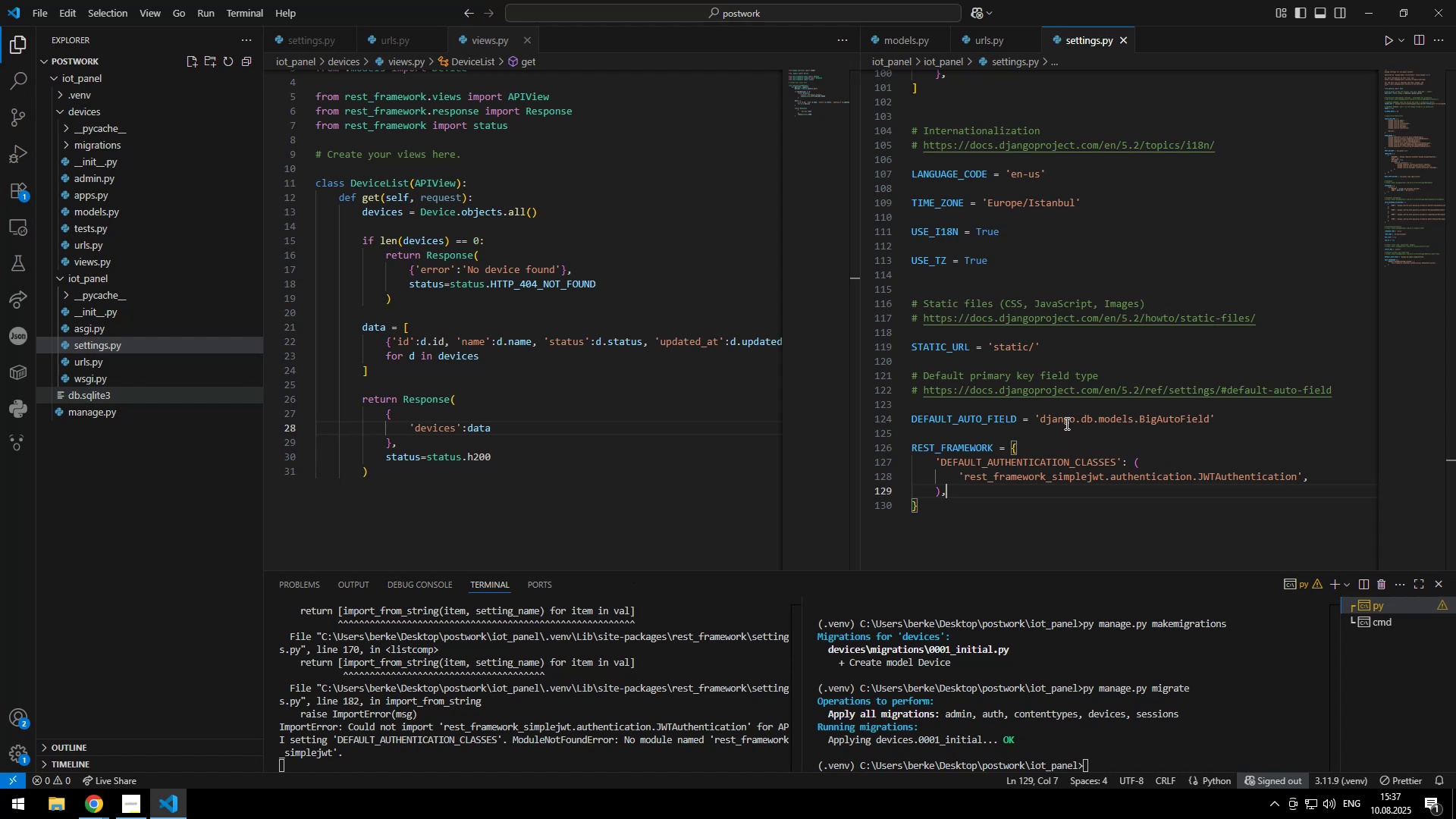 
left_click([1048, 374])
 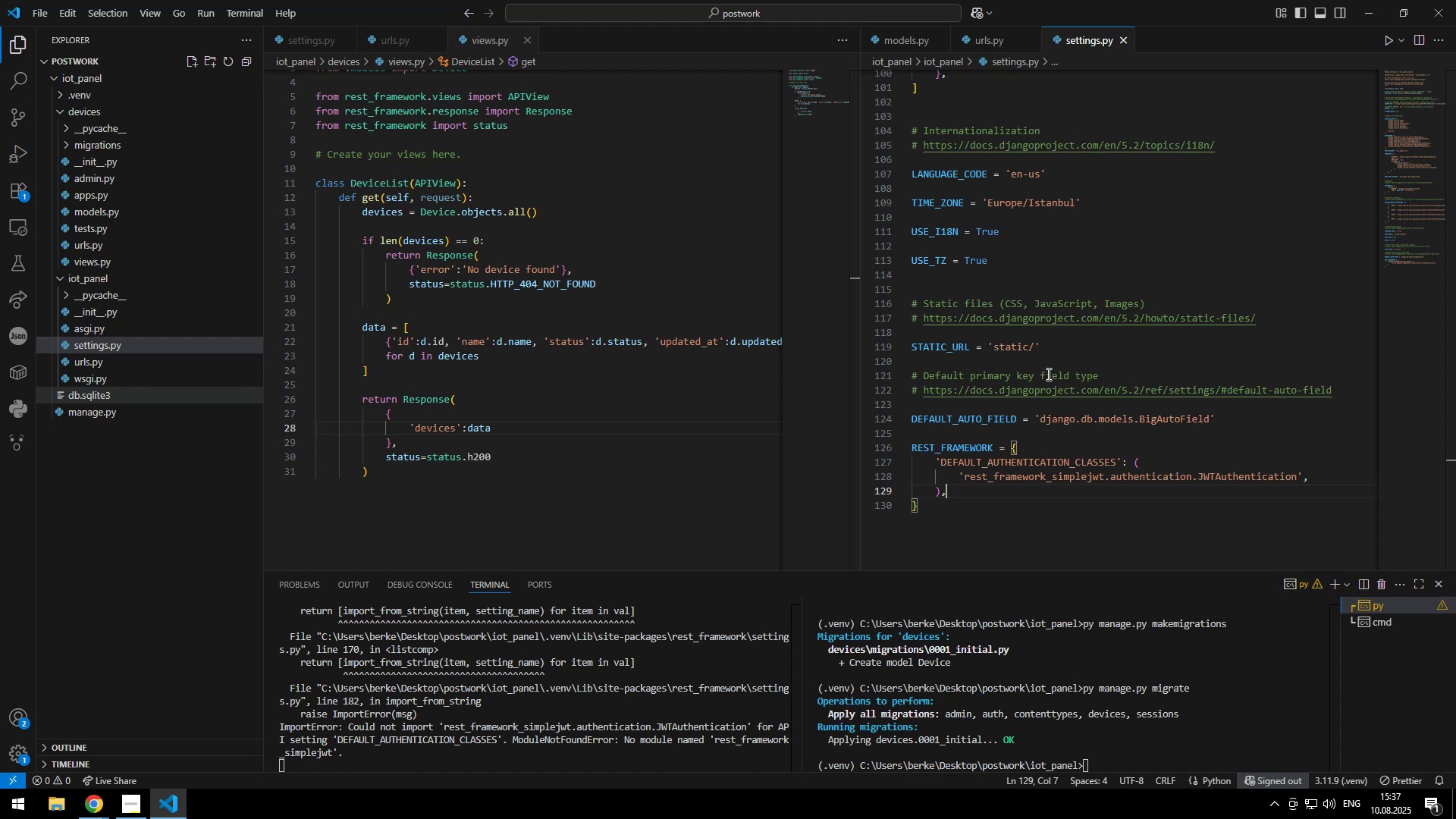 
key(Alt+ArrowDown)
 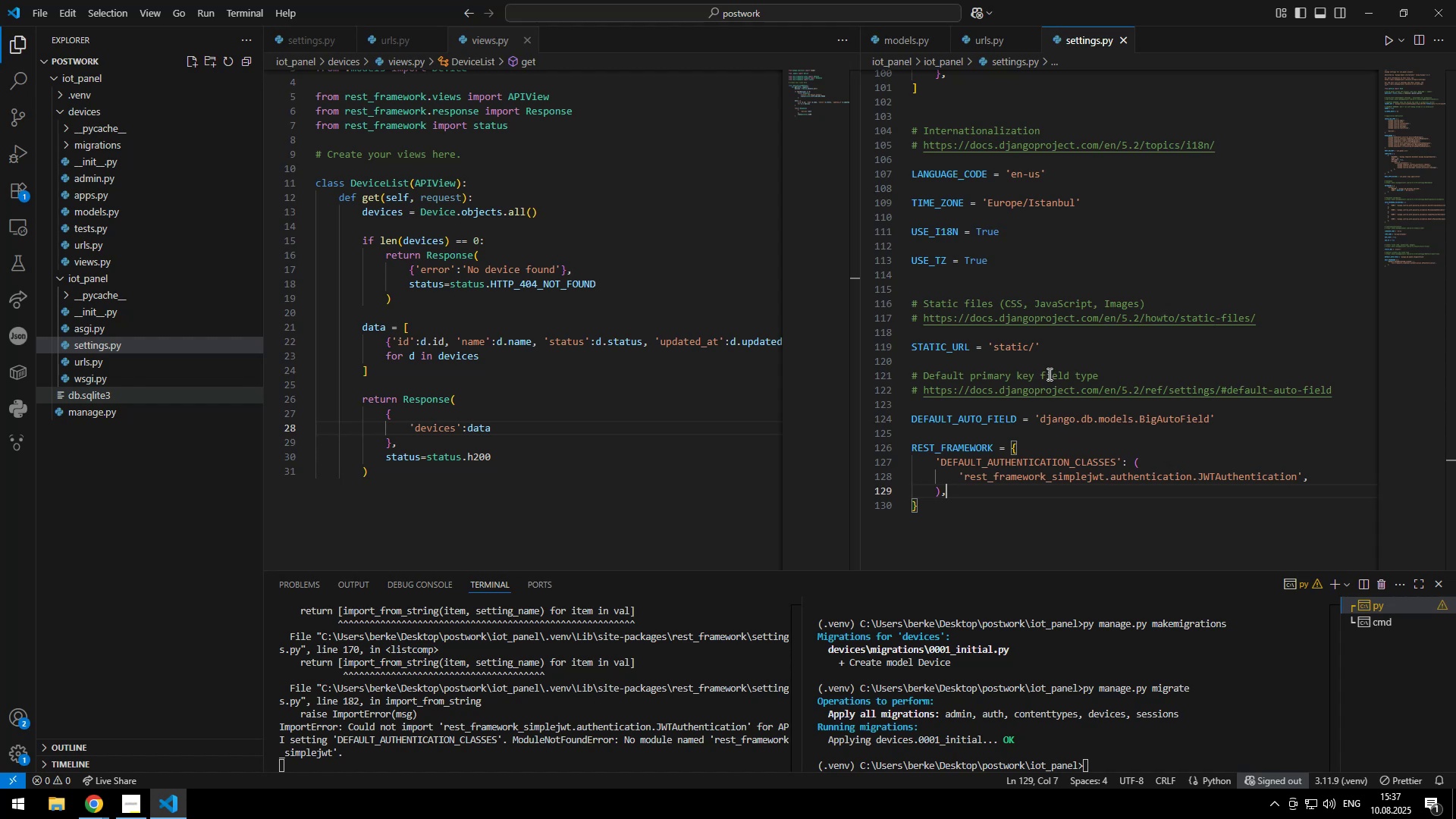 
left_click([1104, 398])
 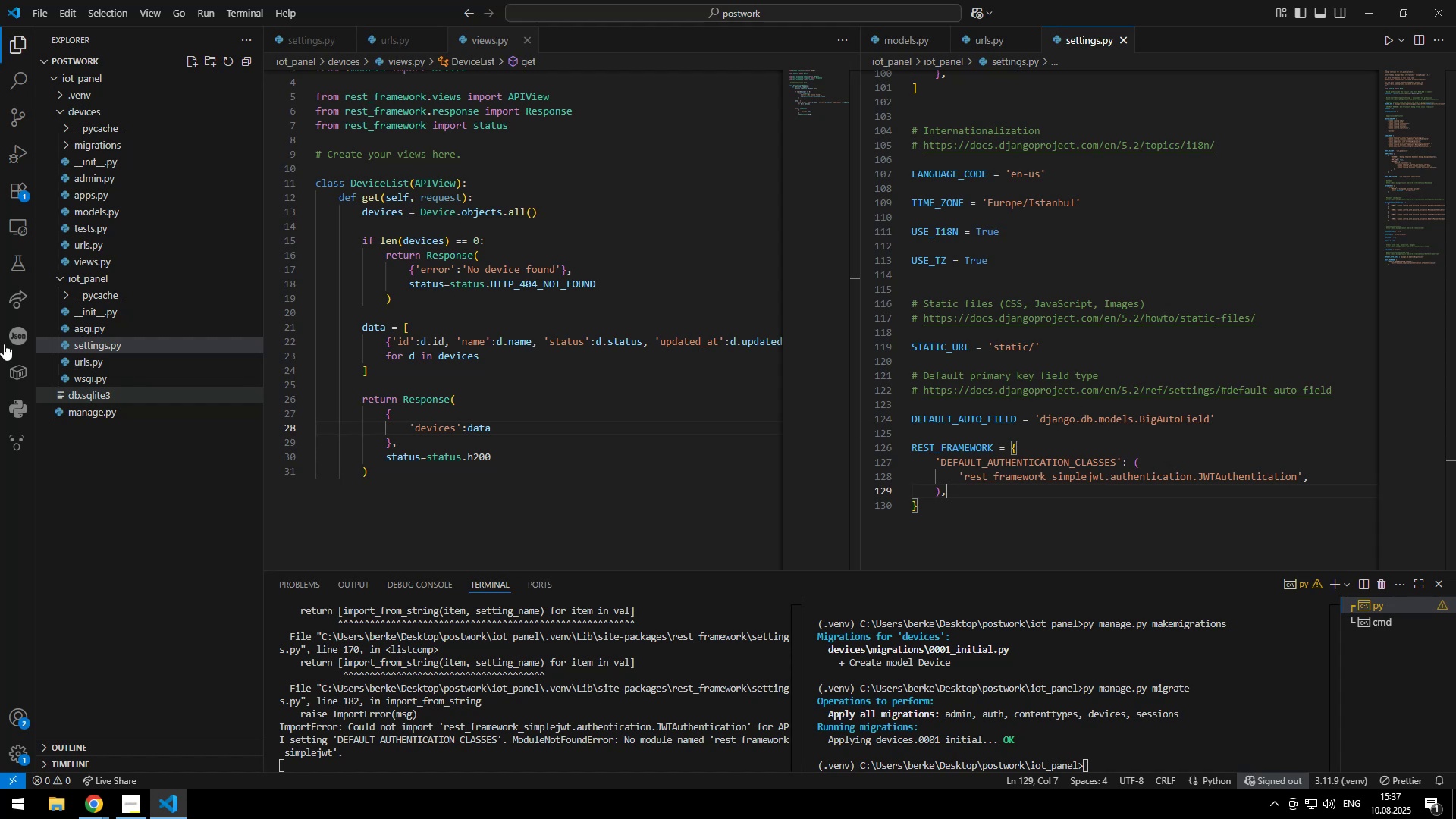 
wait(14.21)
 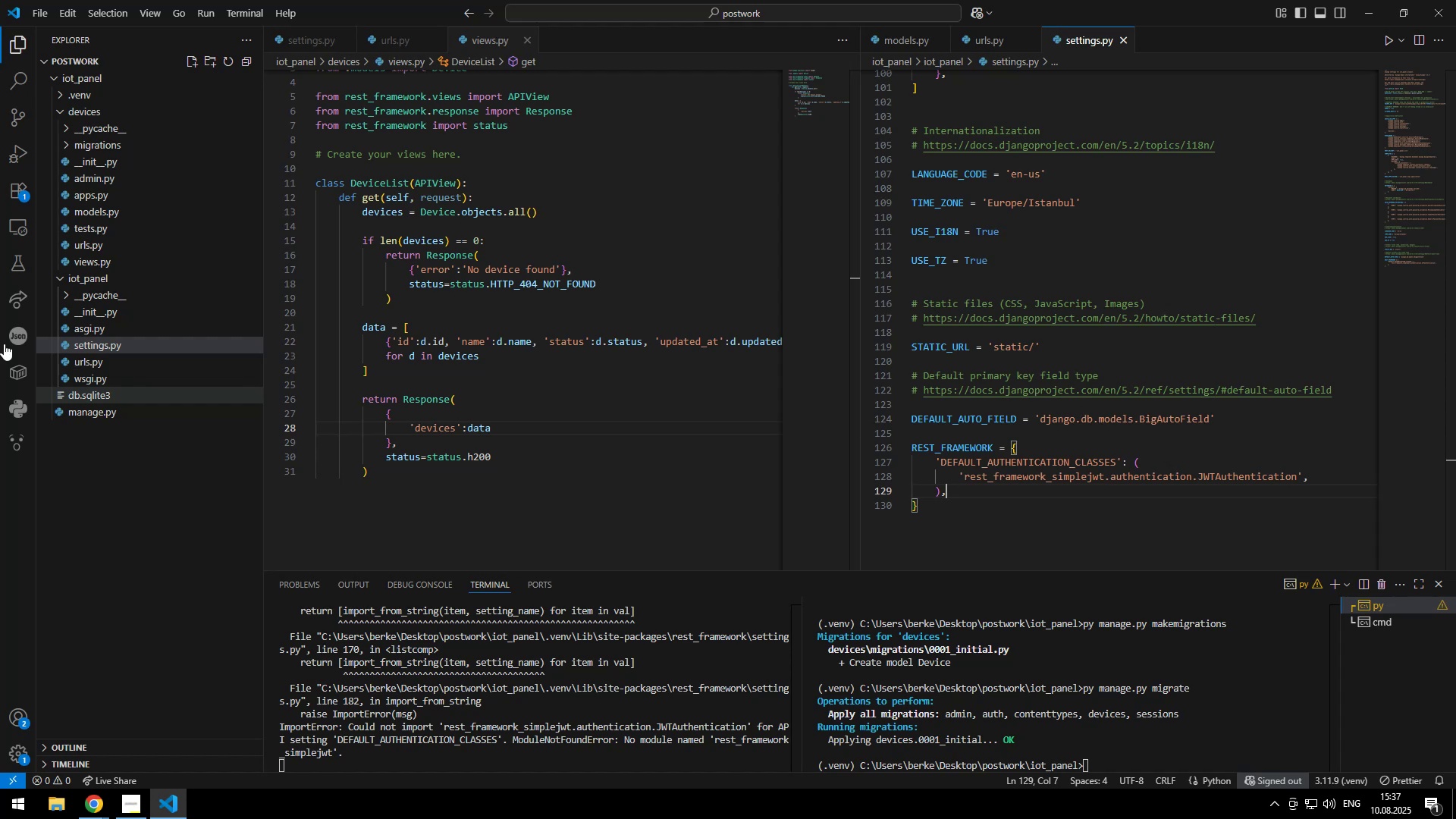 
left_click([1085, 389])
 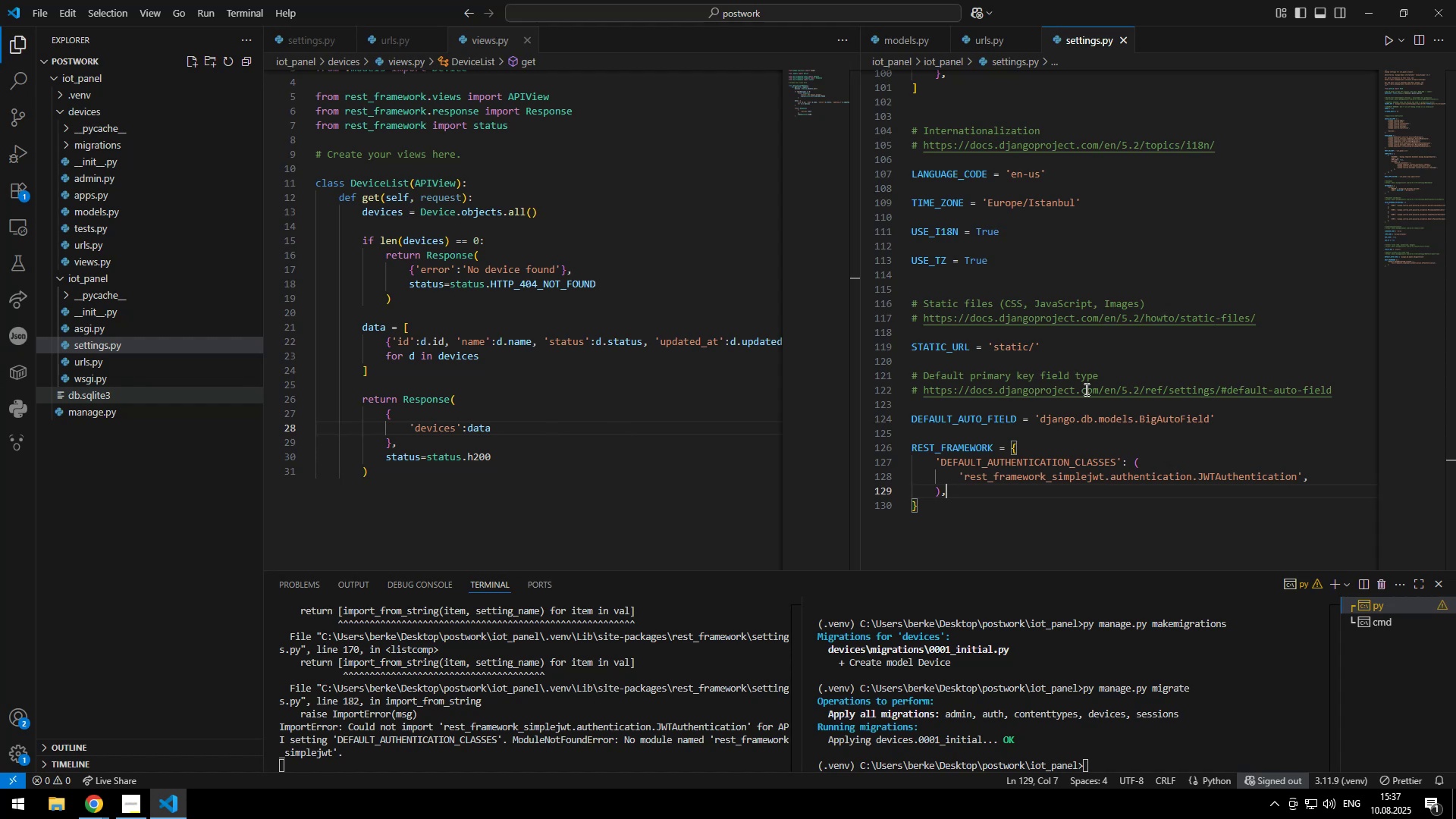 
left_click([1081, 403])
 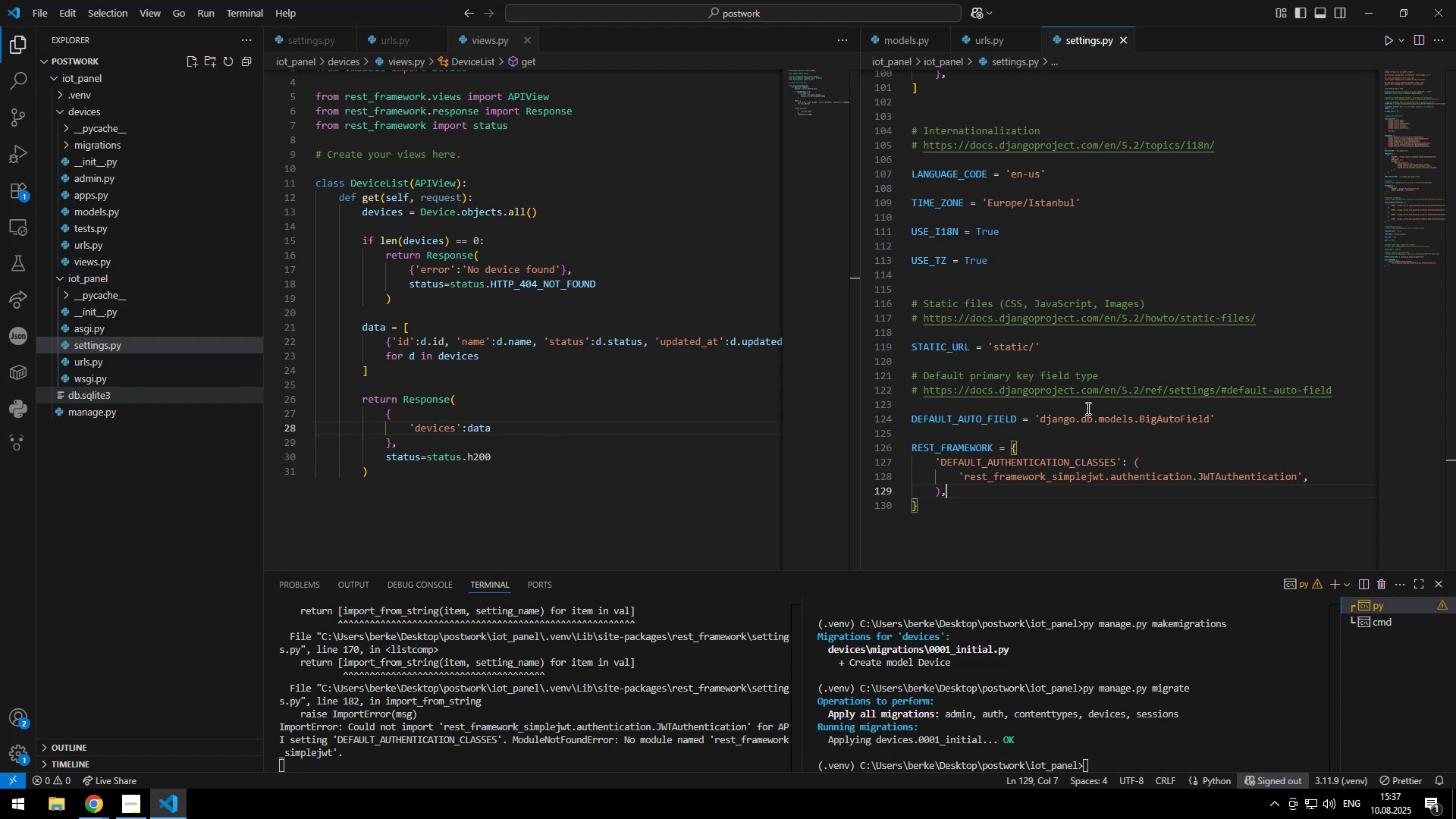 
key(Control+S)
 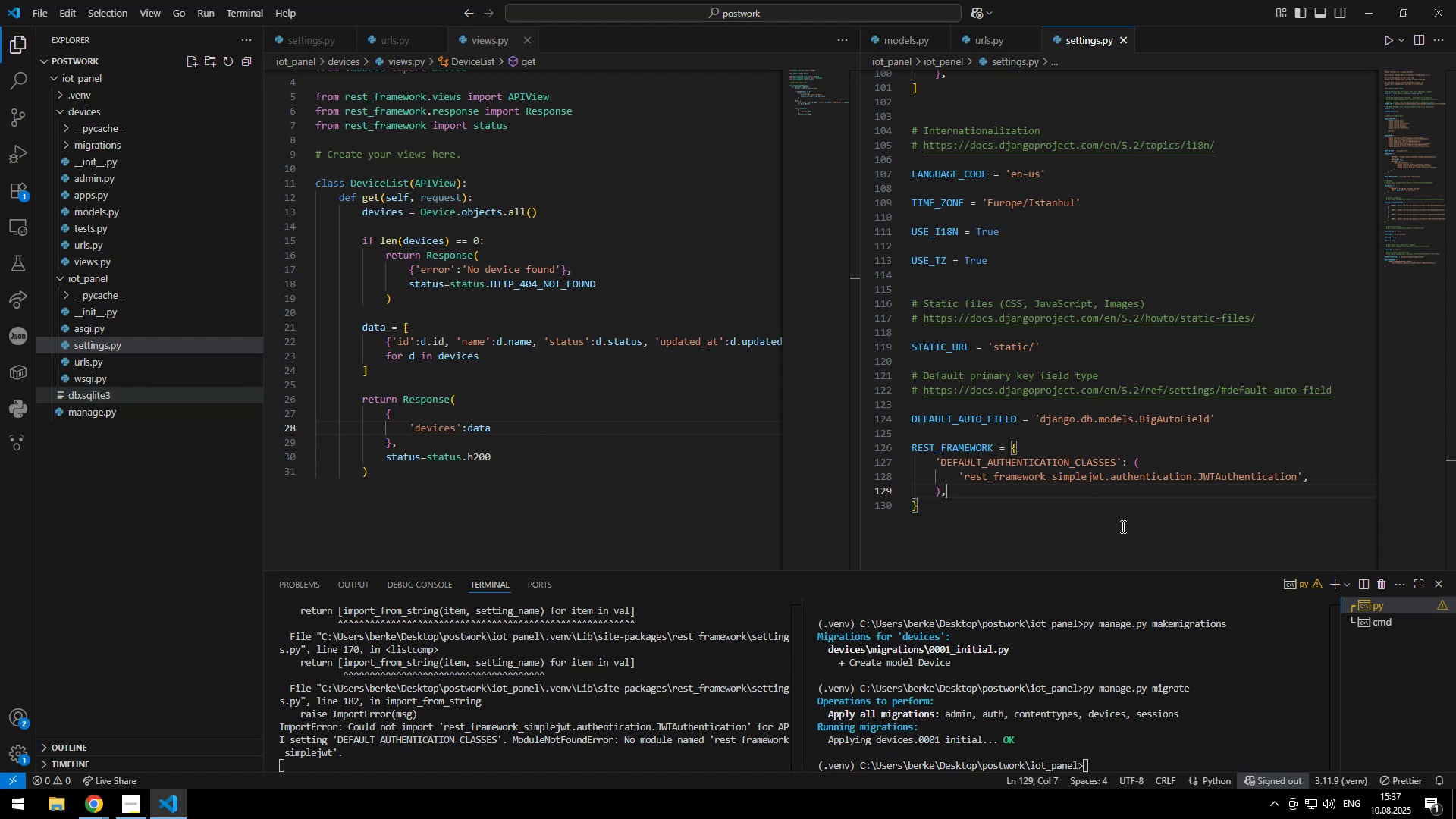 
left_click([93, 811])
 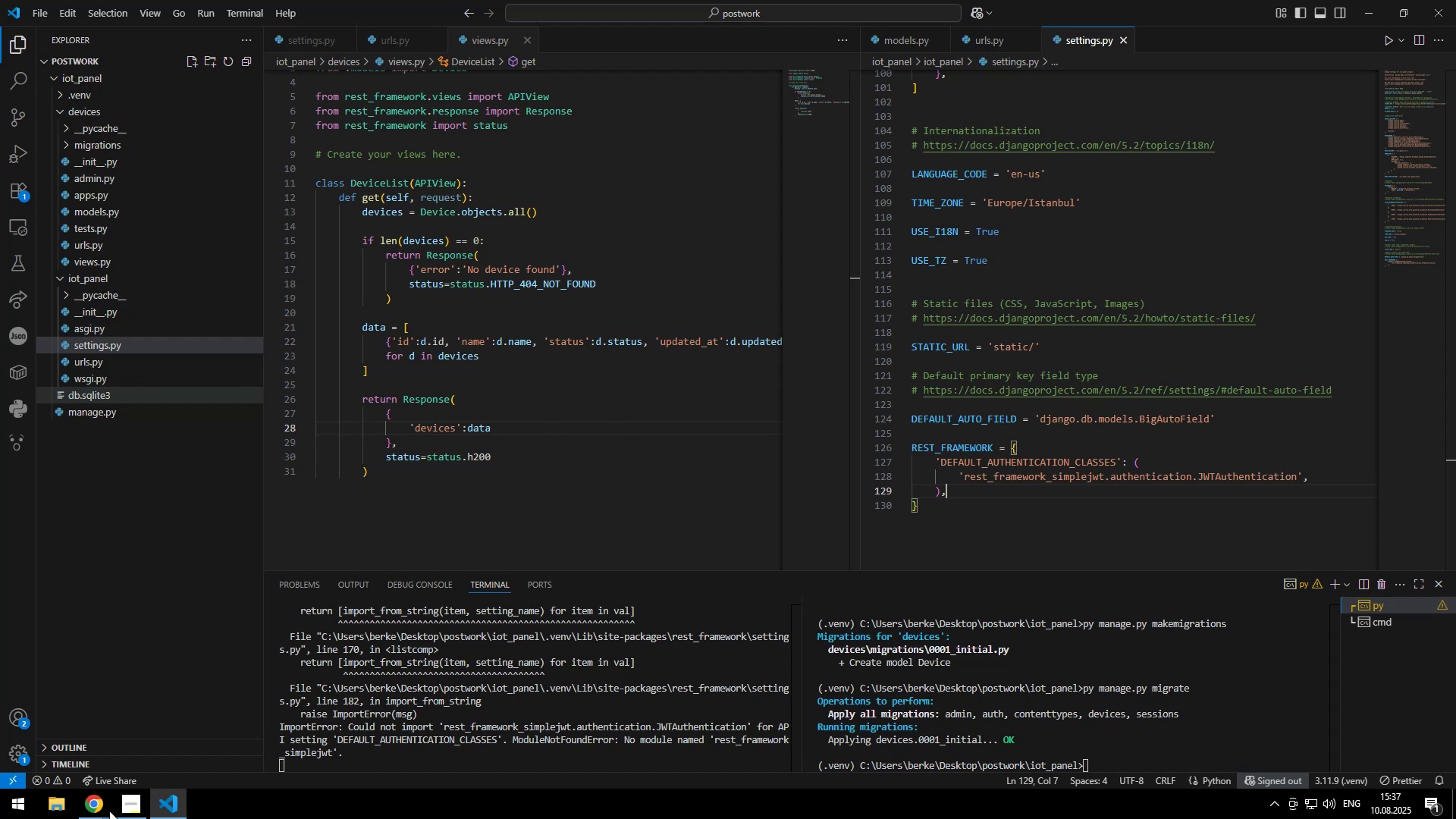 
left_click([79, 714])
 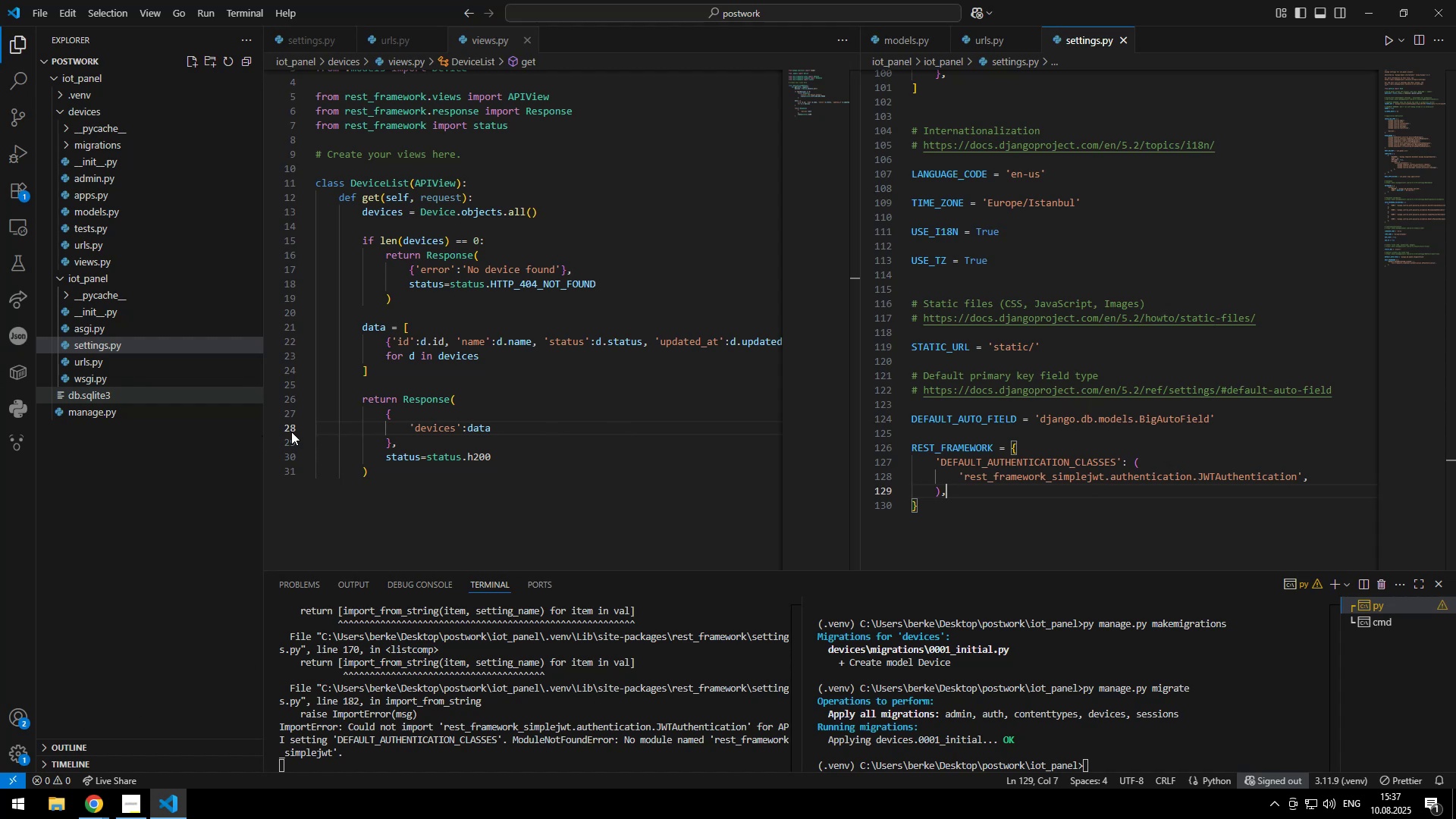 
left_click([69, 43])
 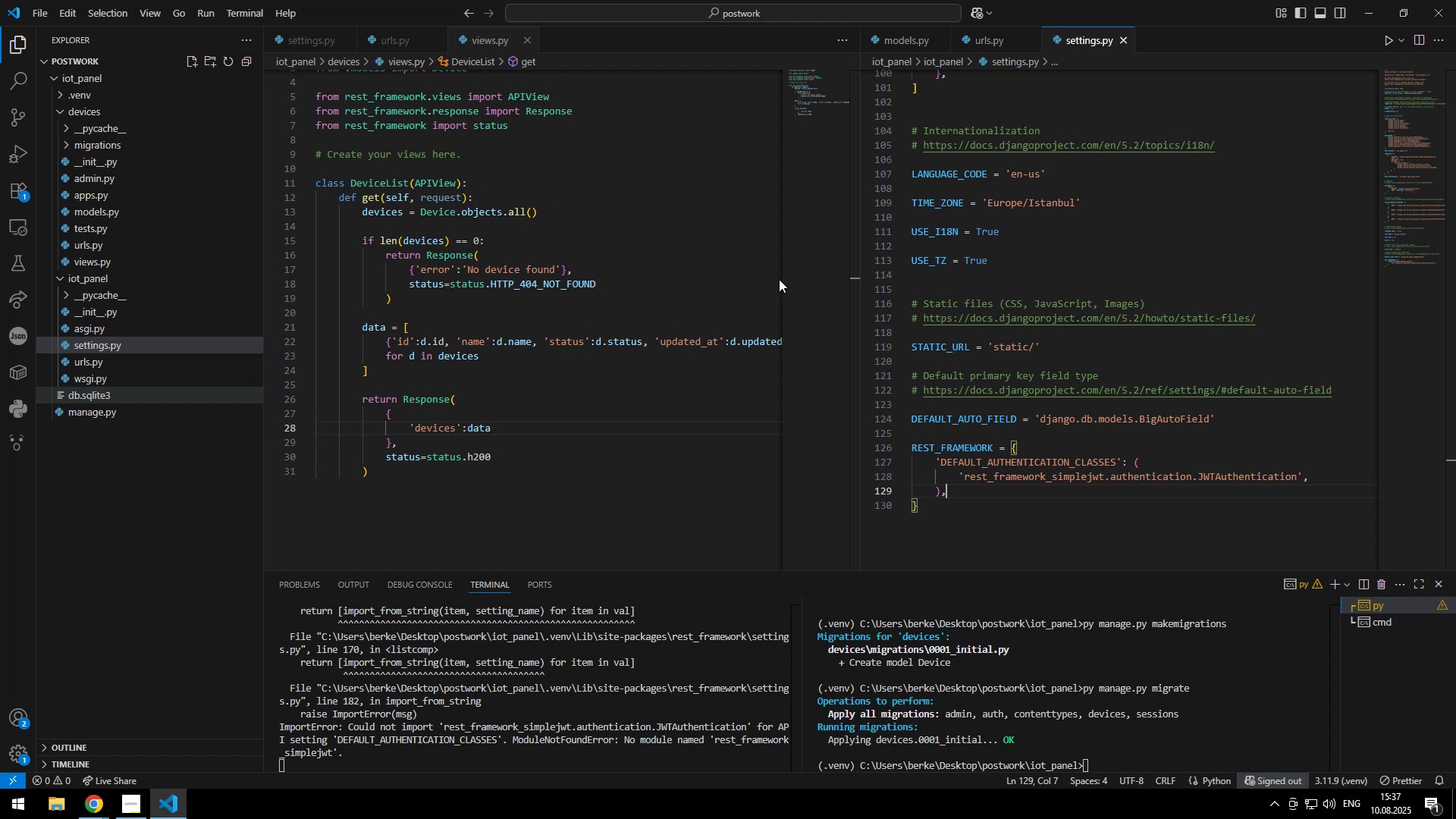 
left_click([1348, 80])
 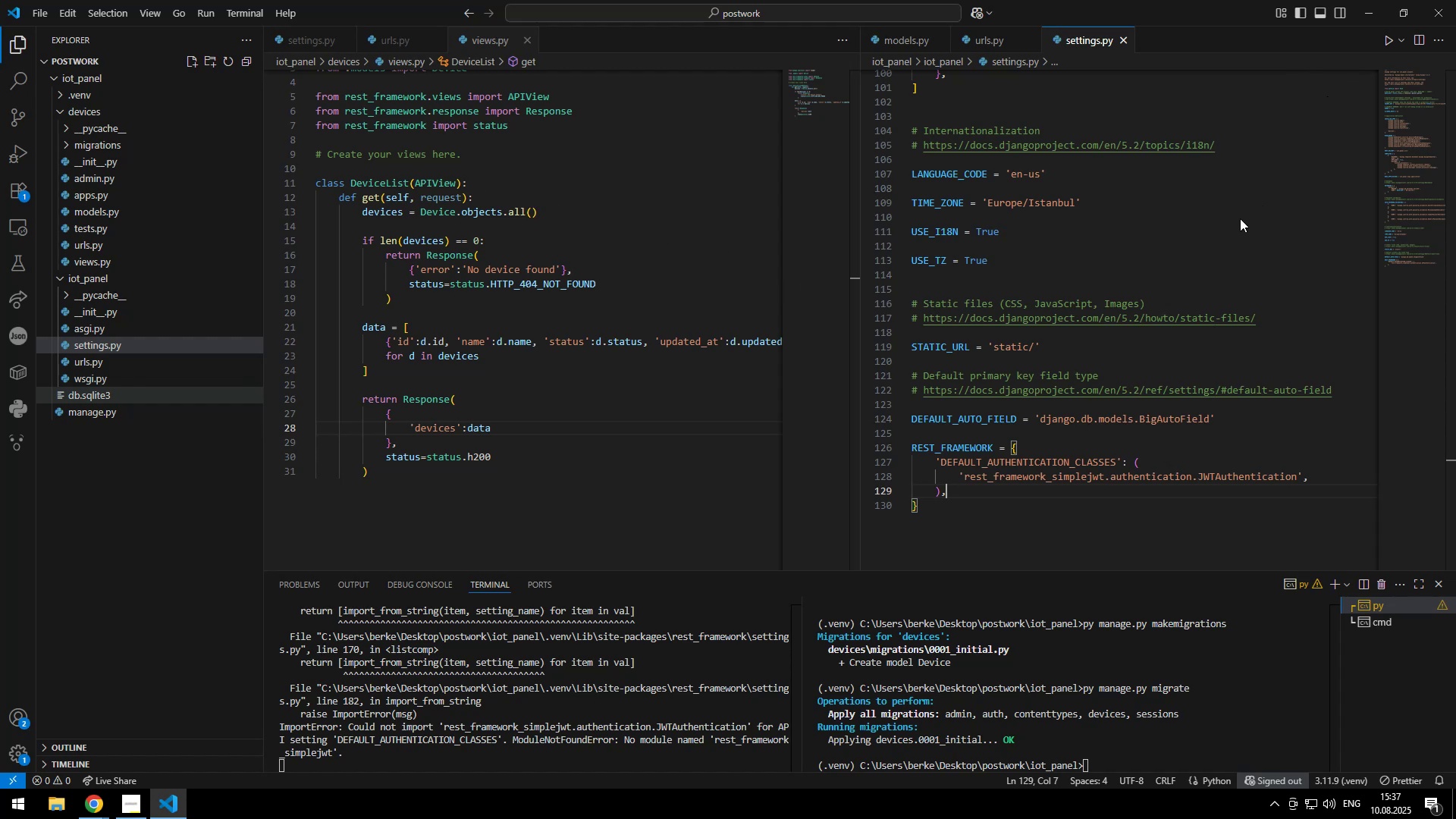 
left_click_drag(start_coordinate=[1237, 218], to_coordinate=[1274, 225])
 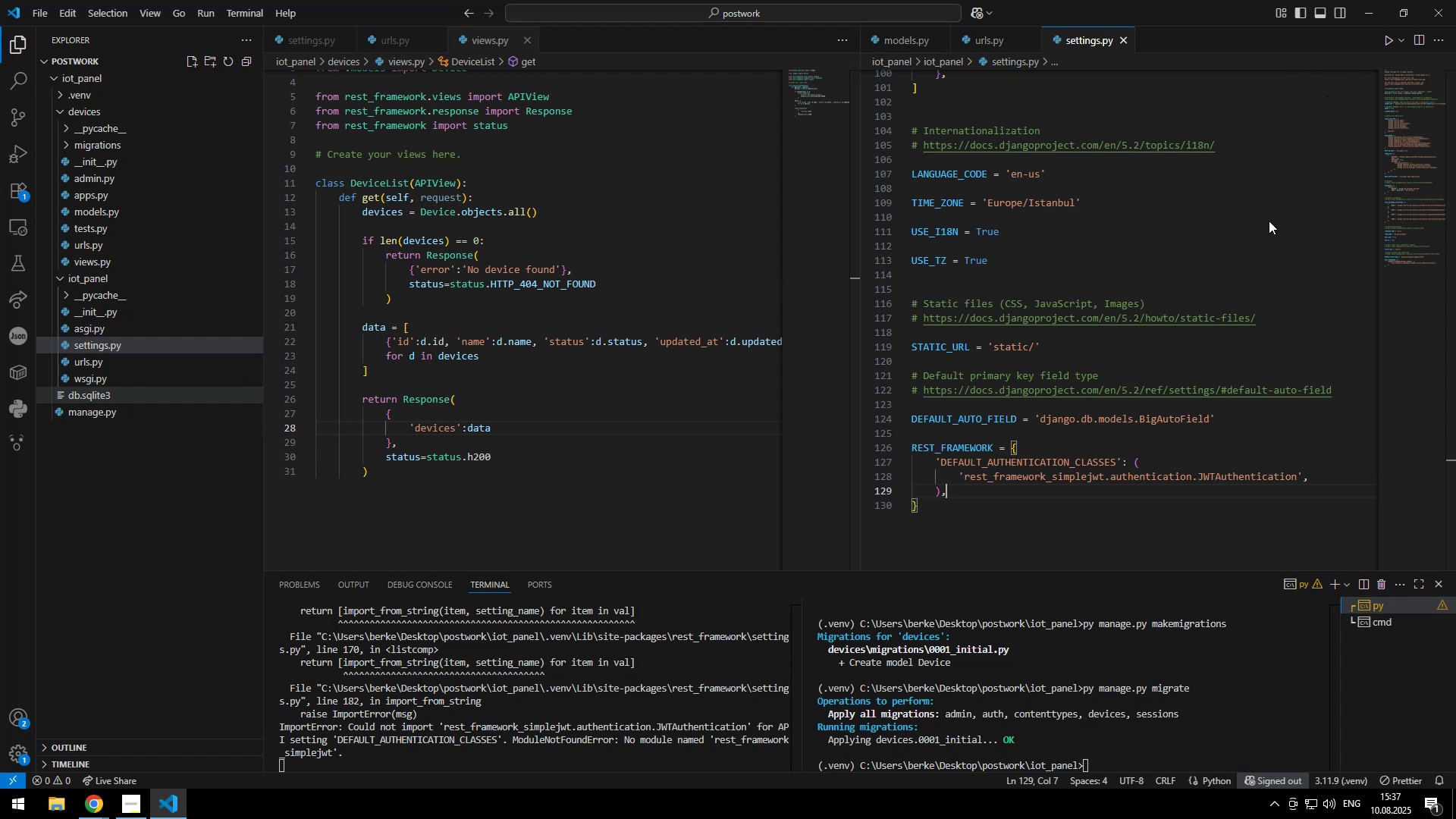 
left_click([1274, 225])
 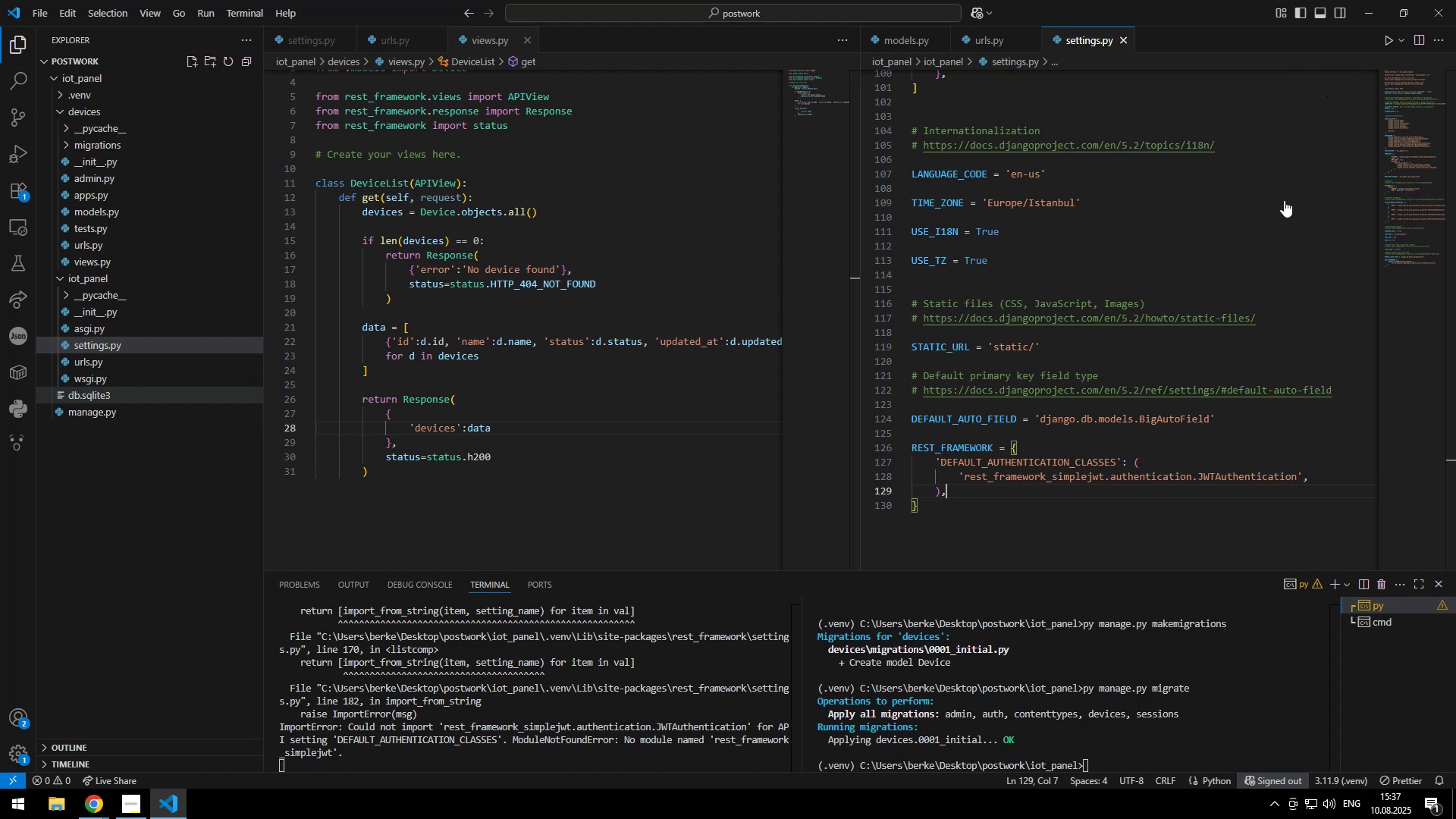 
left_click([1280, 203])
 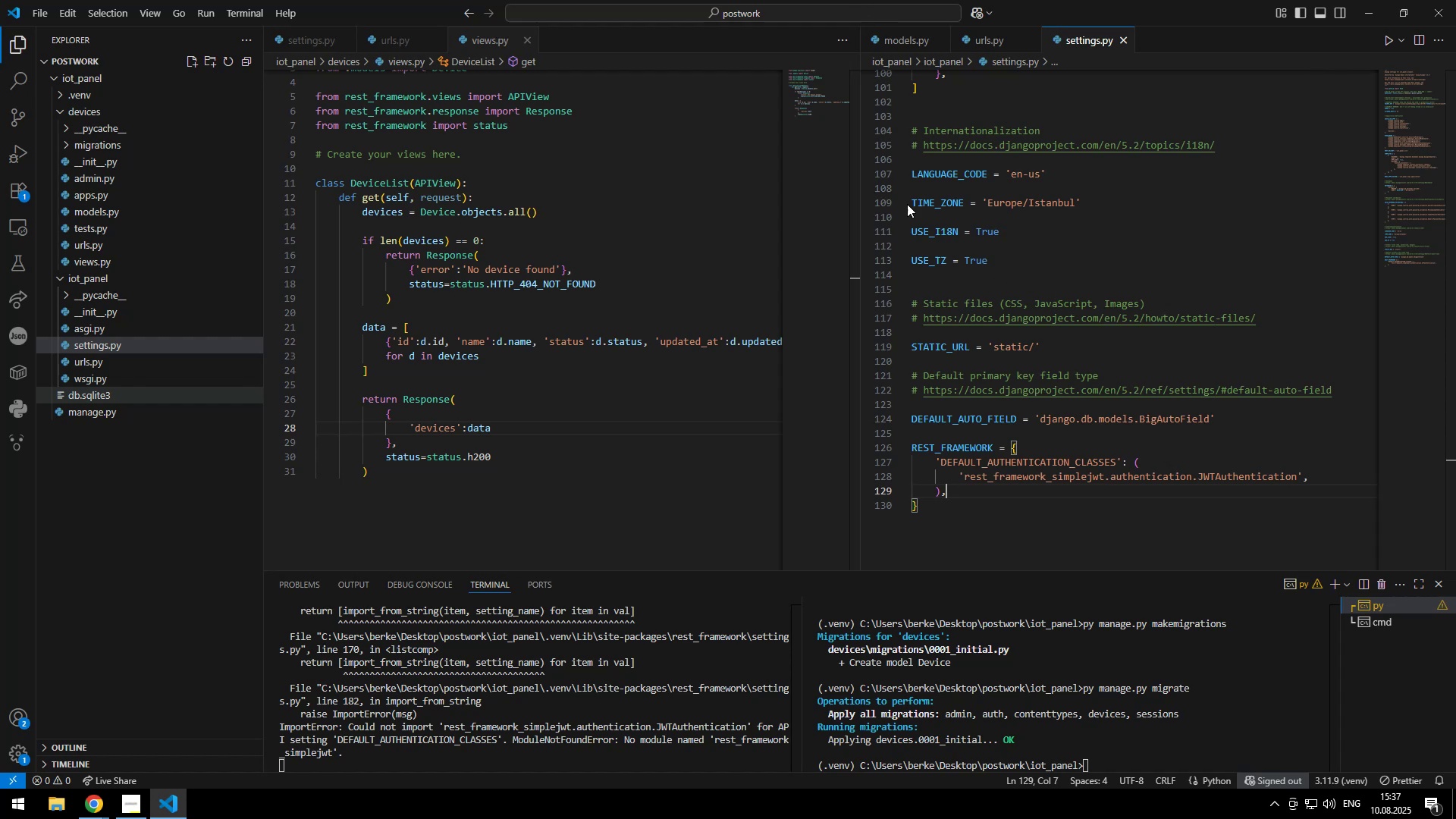 
left_click([773, 8])
 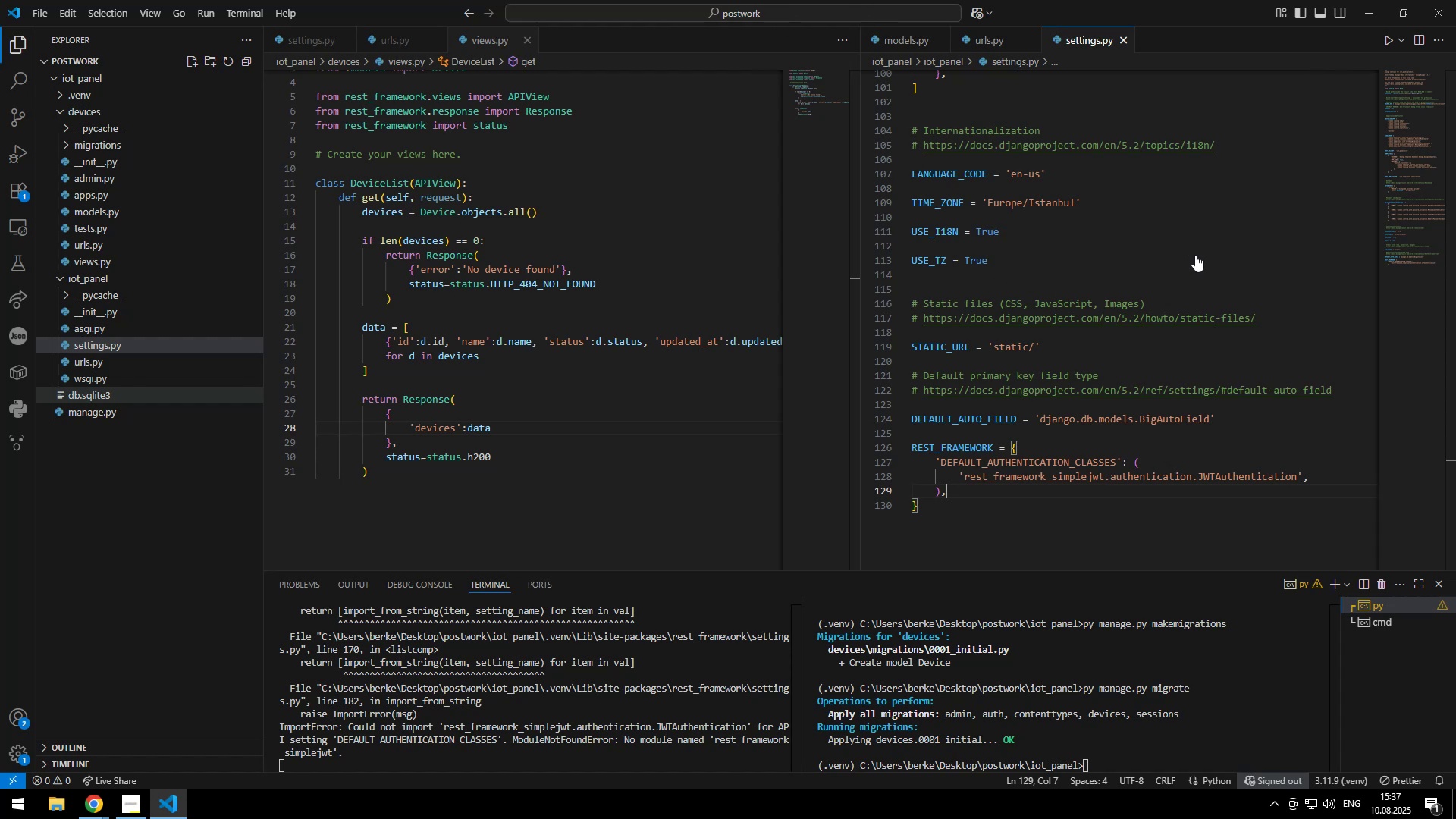 
left_click_drag(start_coordinate=[1329, 299], to_coordinate=[1285, 299])
 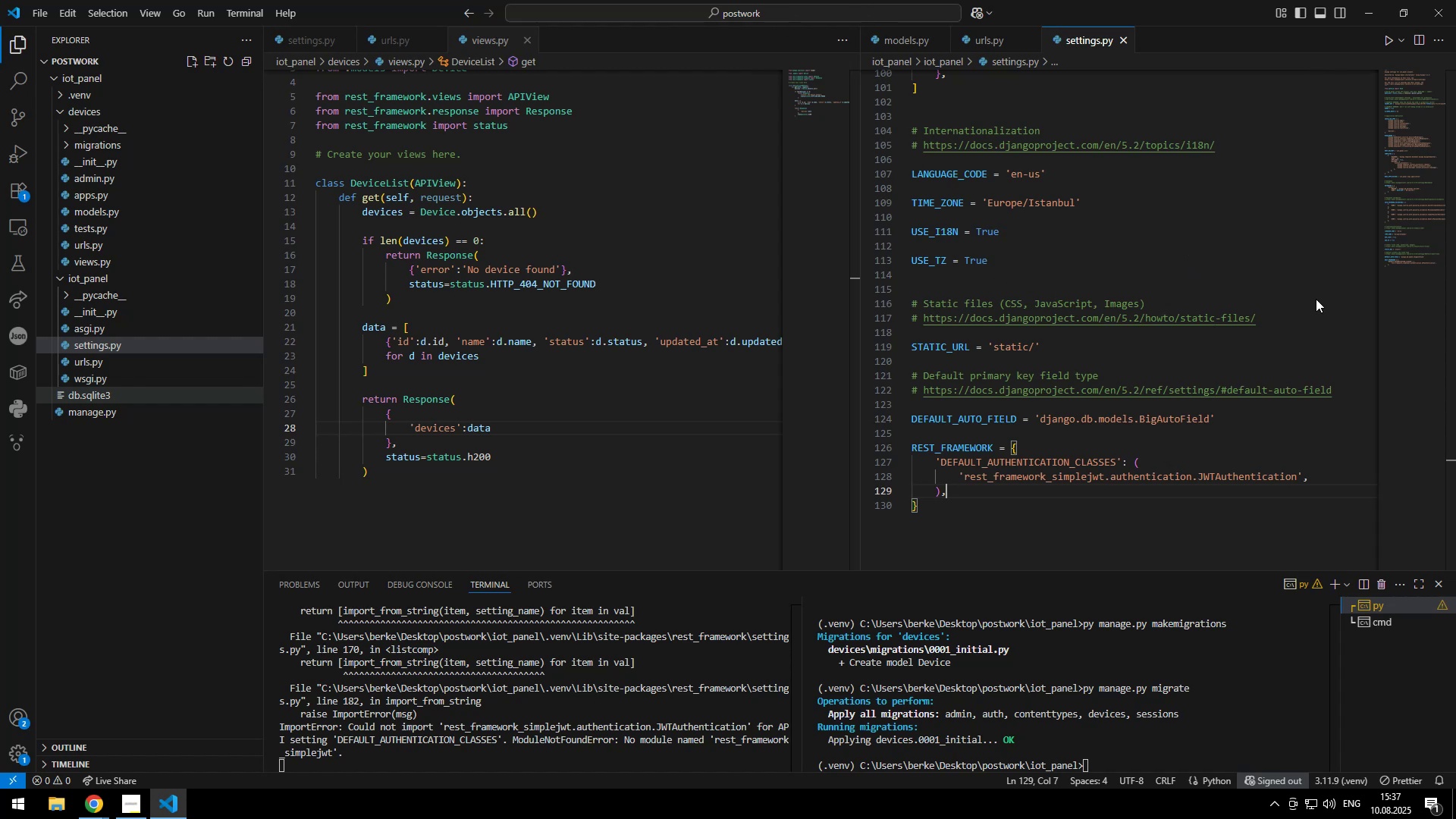 
double_click([1285, 299])
 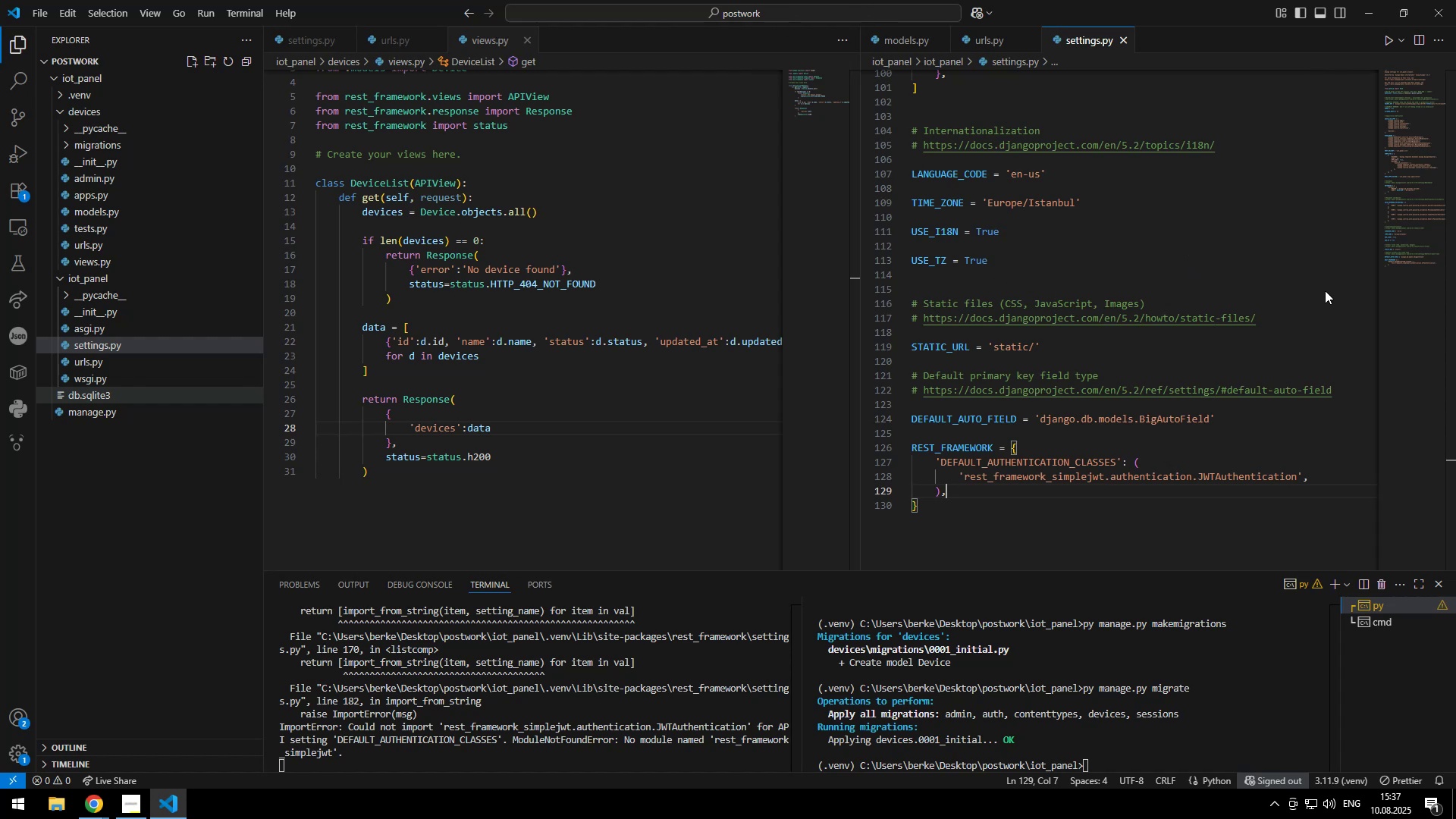 
left_click([1222, 129])
 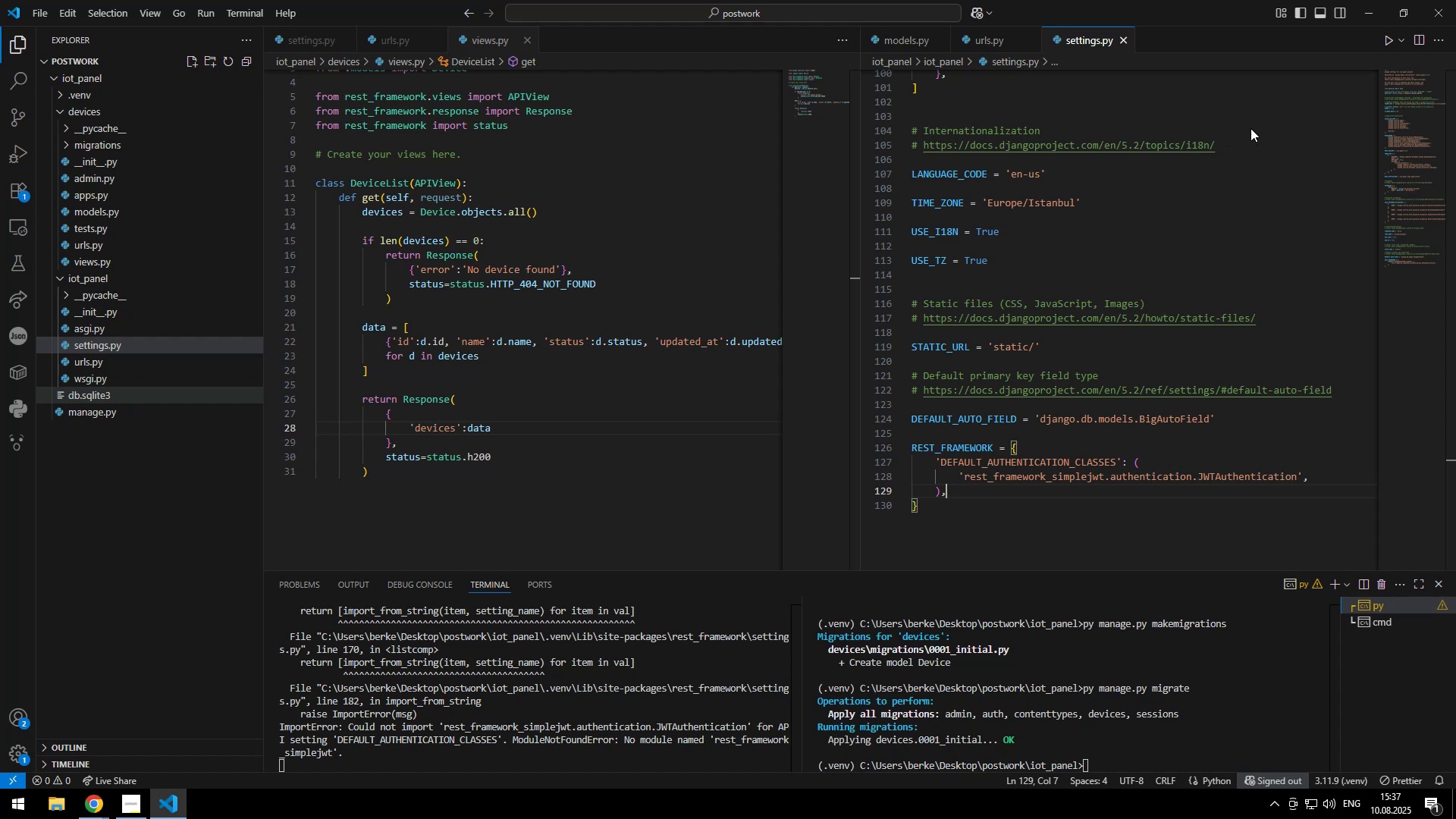 
left_click([1267, 130])
 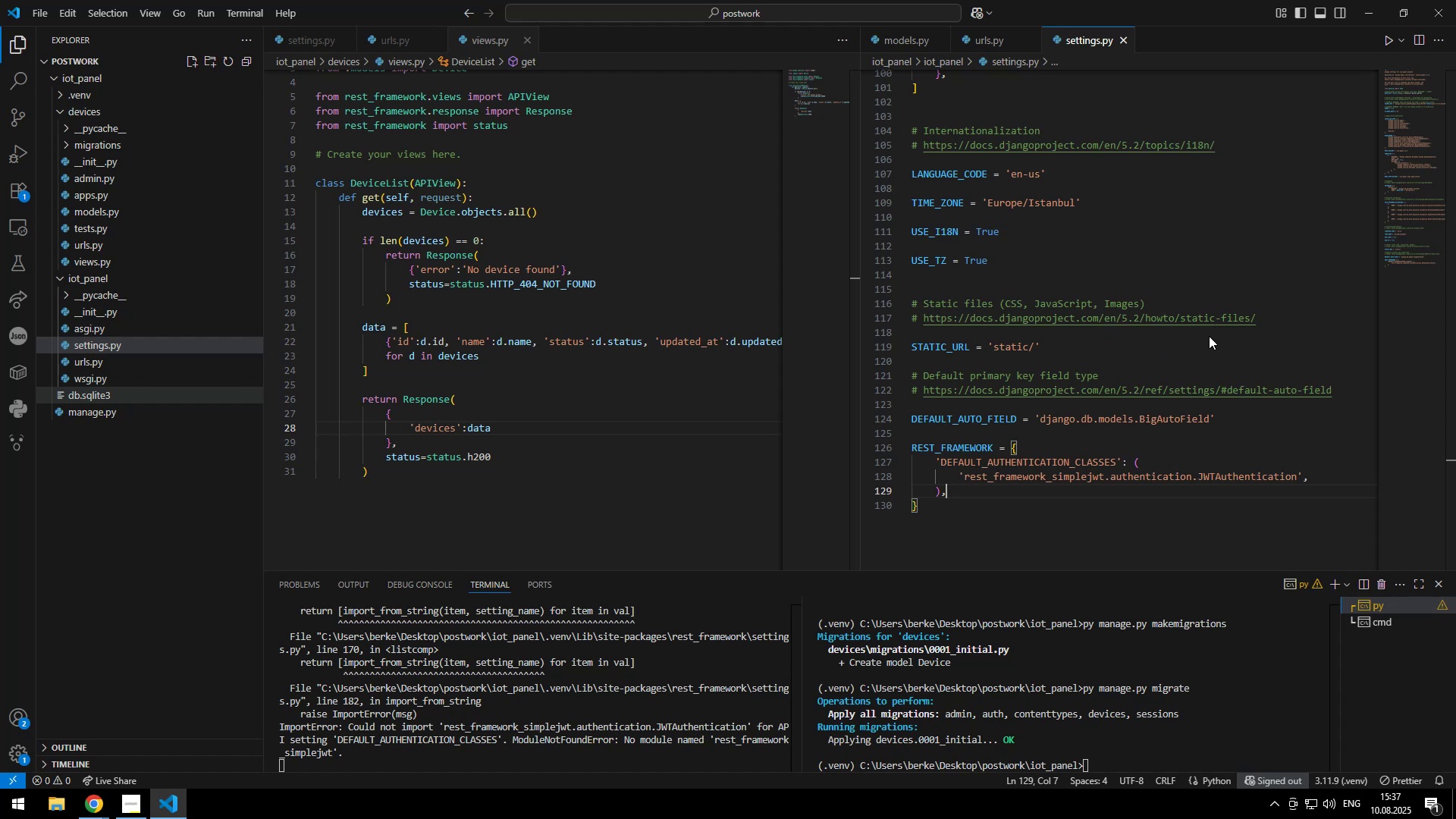 
wait(9.28)
 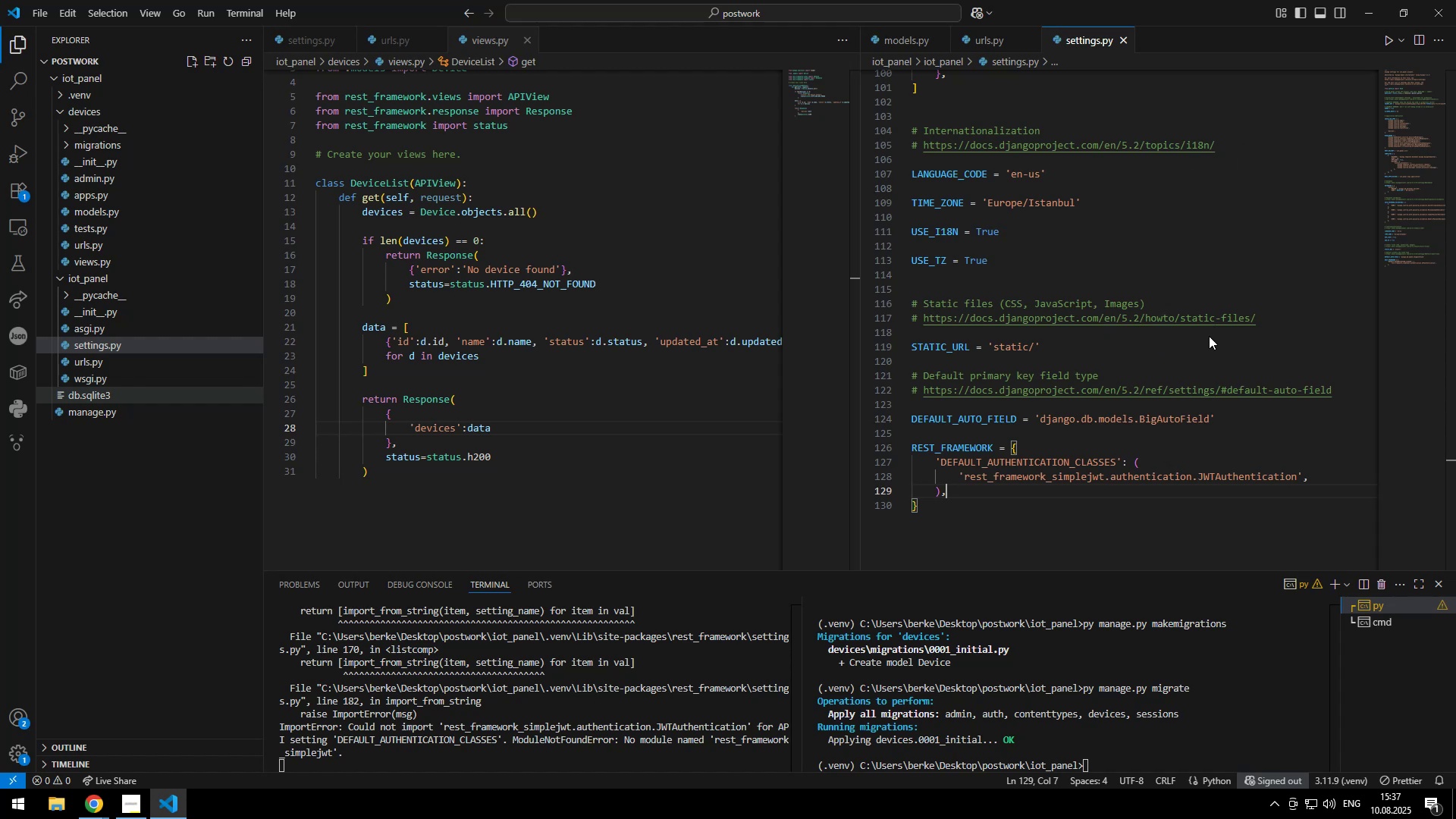 
left_click([1373, 0])
 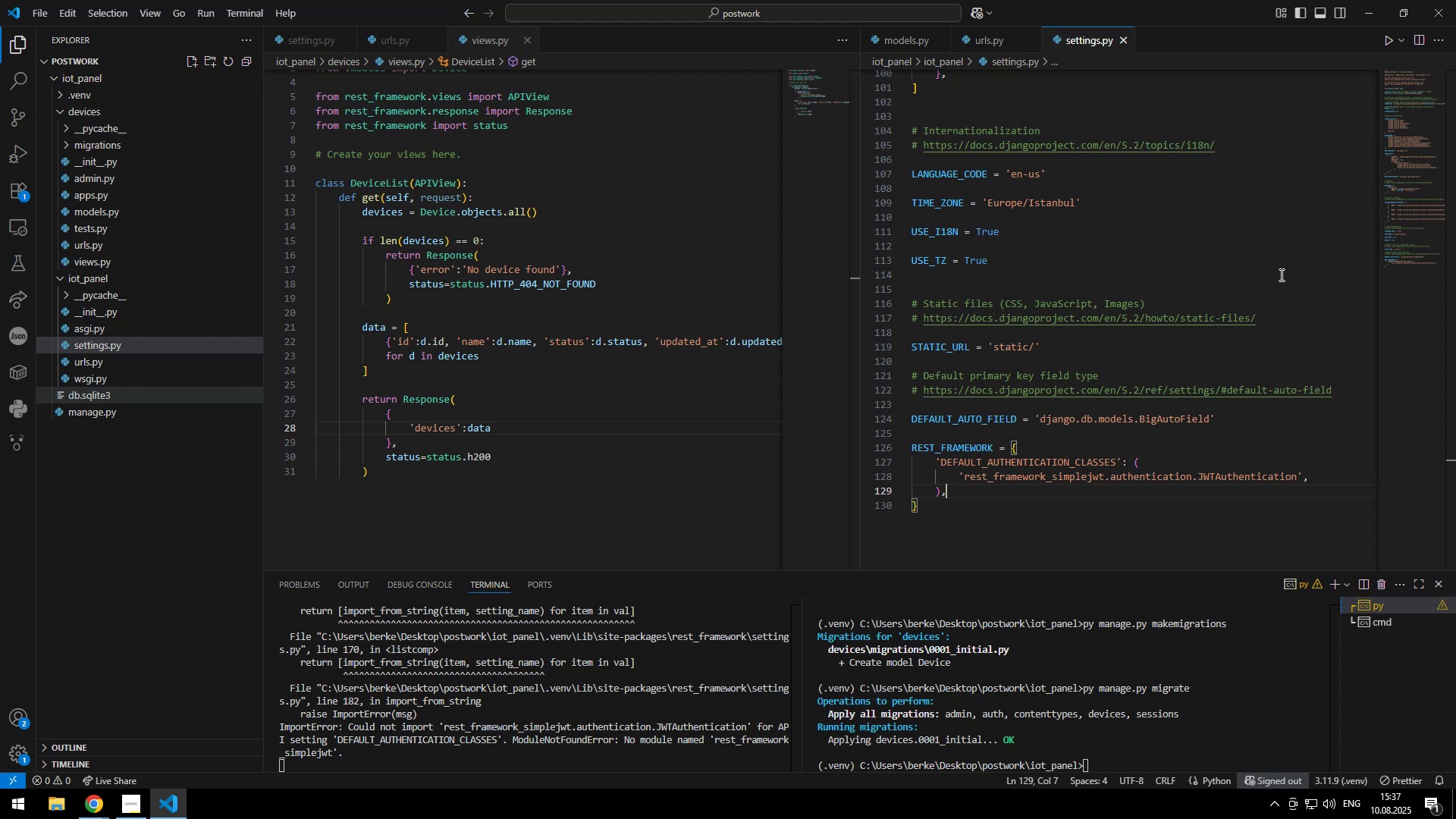 
scroll: coordinate [1103, 356], scroll_direction: up, amount: 3.0
 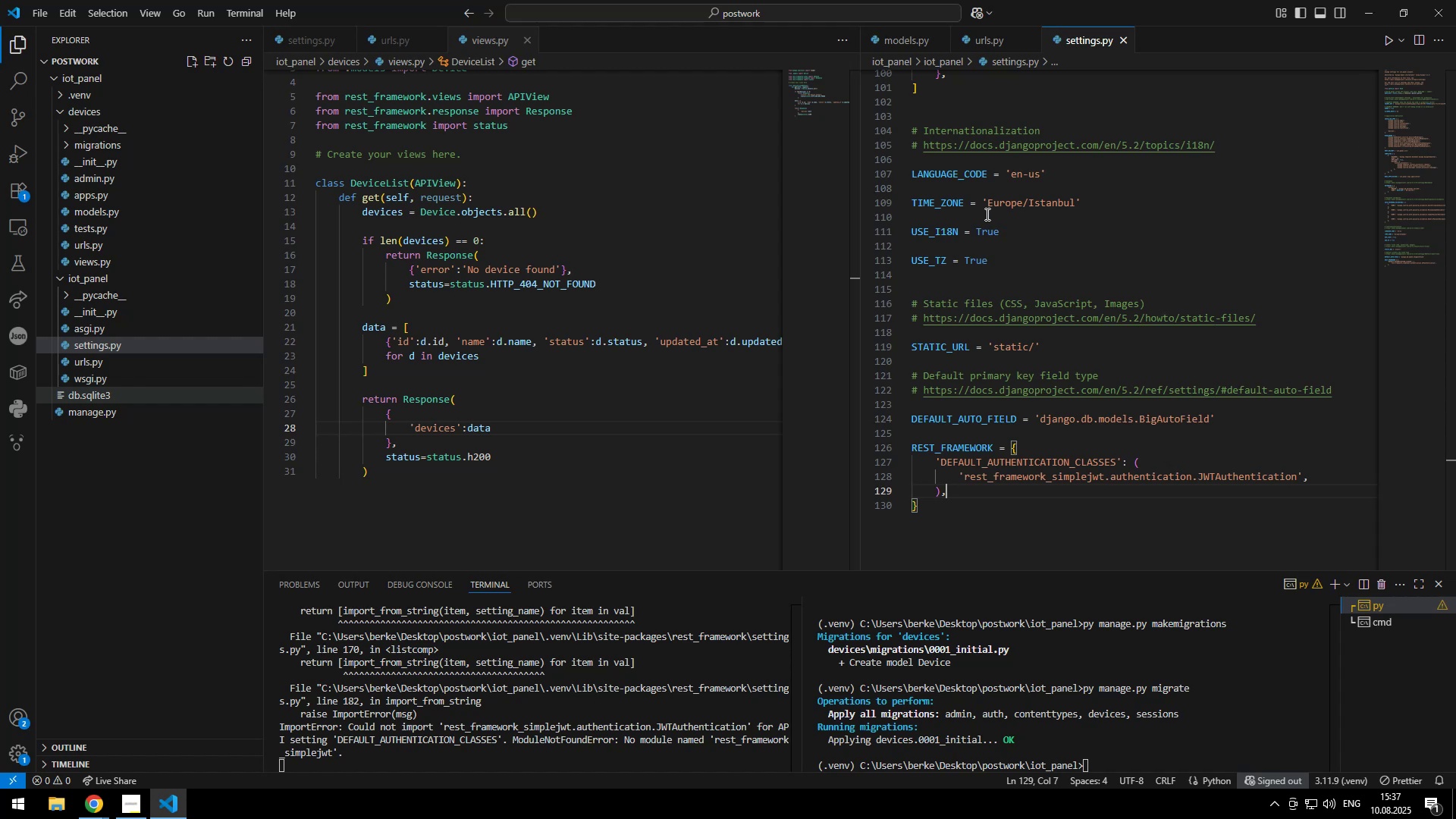 
left_click_drag(start_coordinate=[934, 229], to_coordinate=[906, 206])
 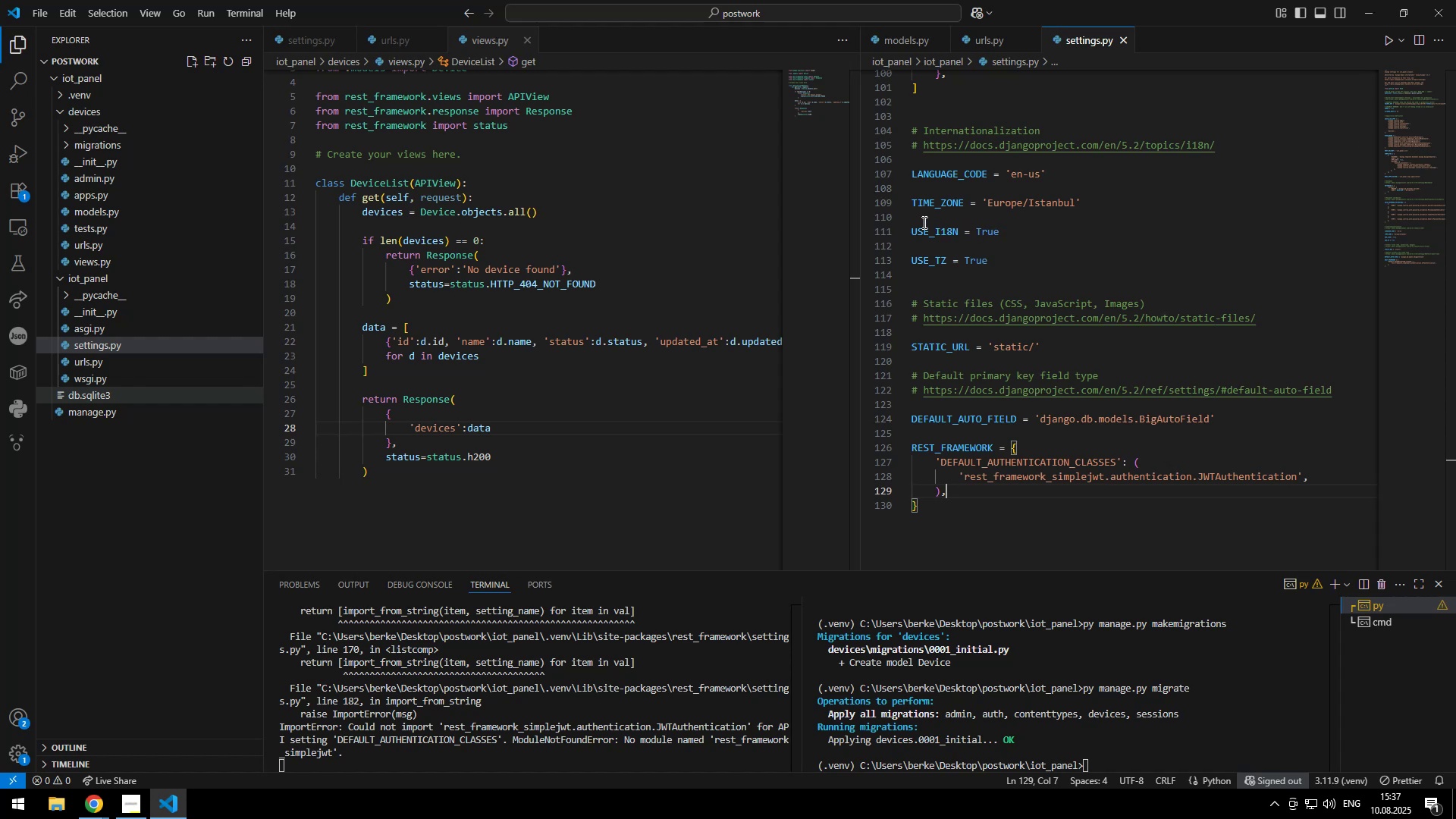 
key(Control+Slash)
 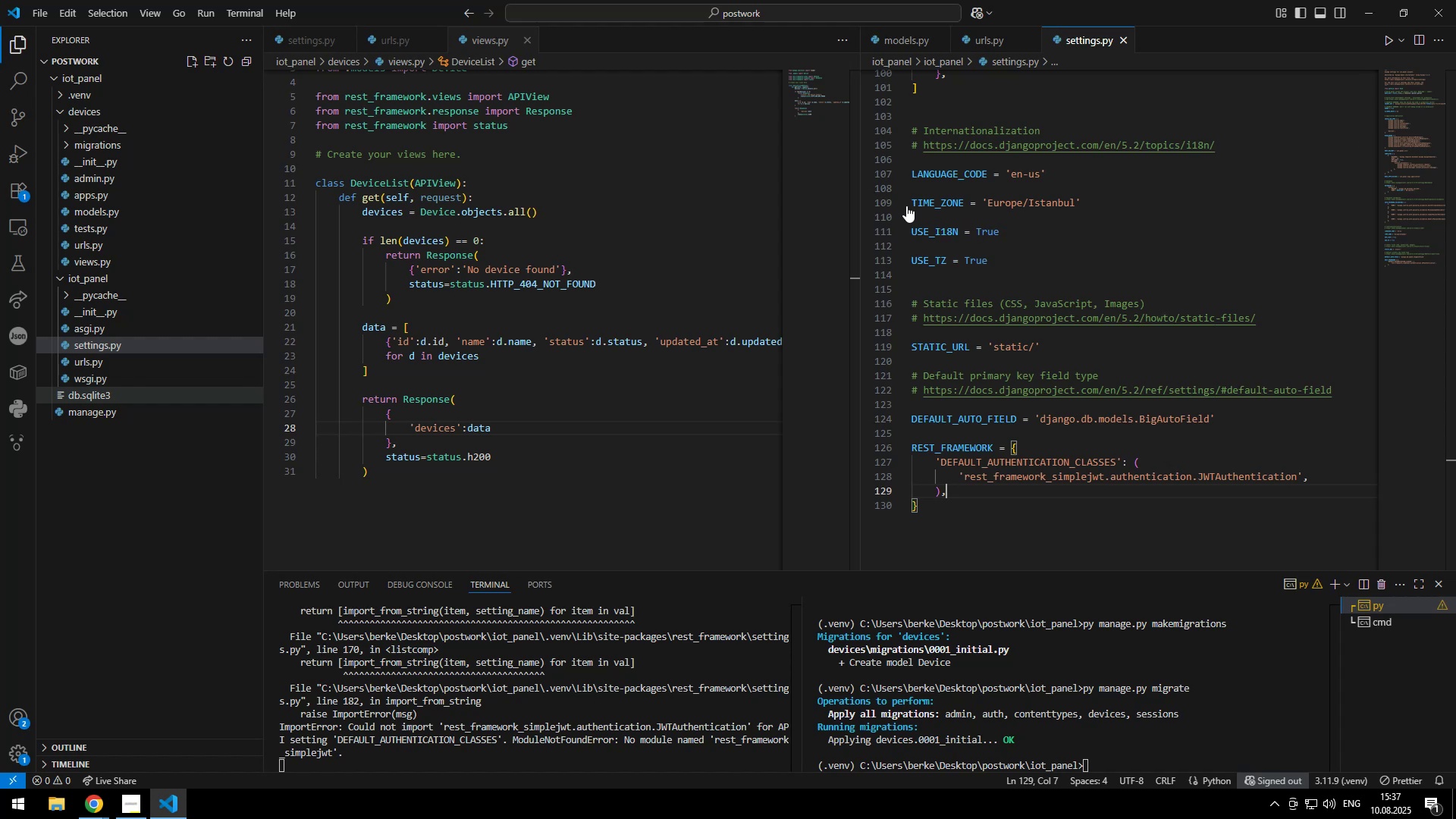 
key(Control+S)
 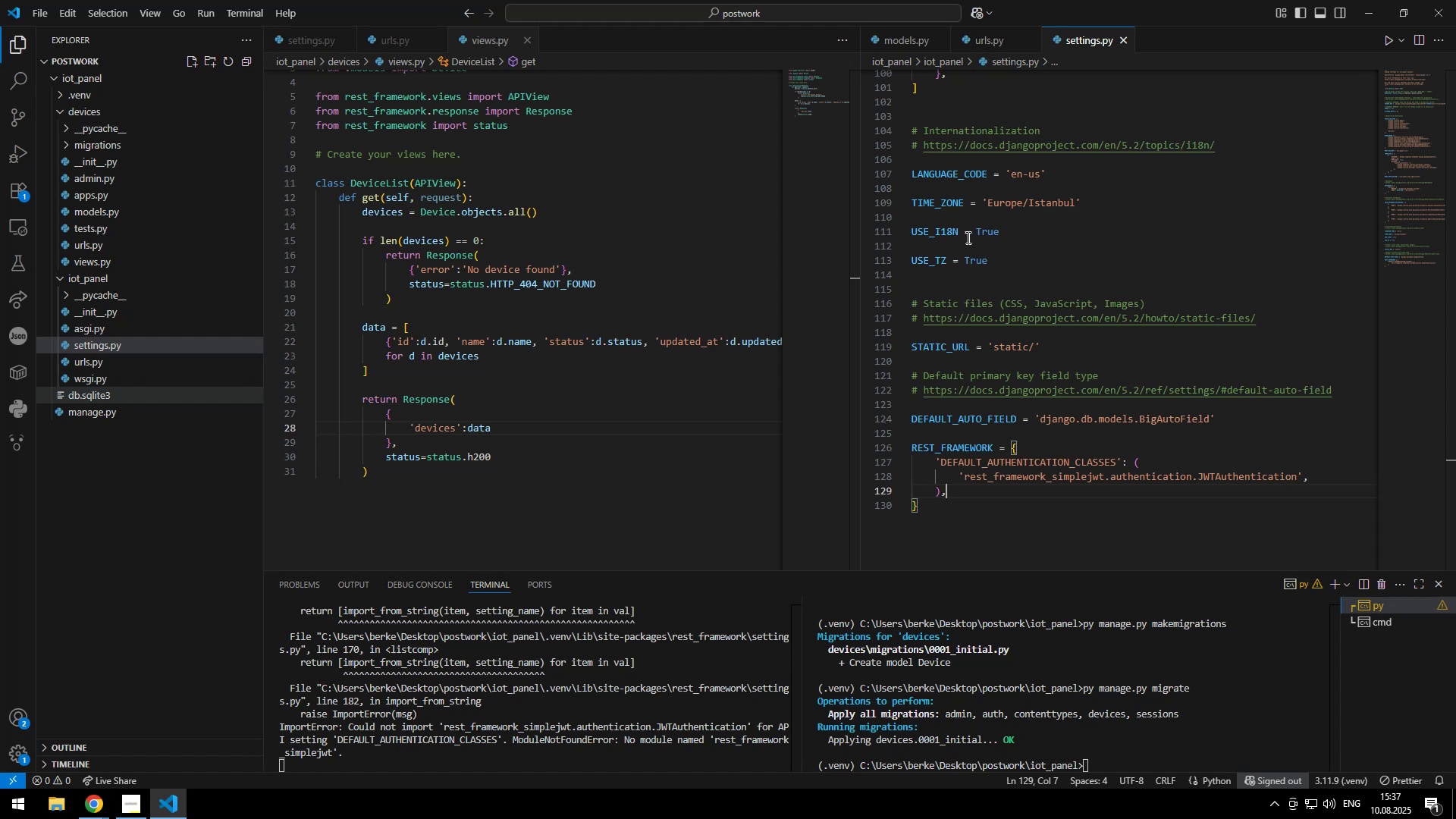 
key(Control+Y)
 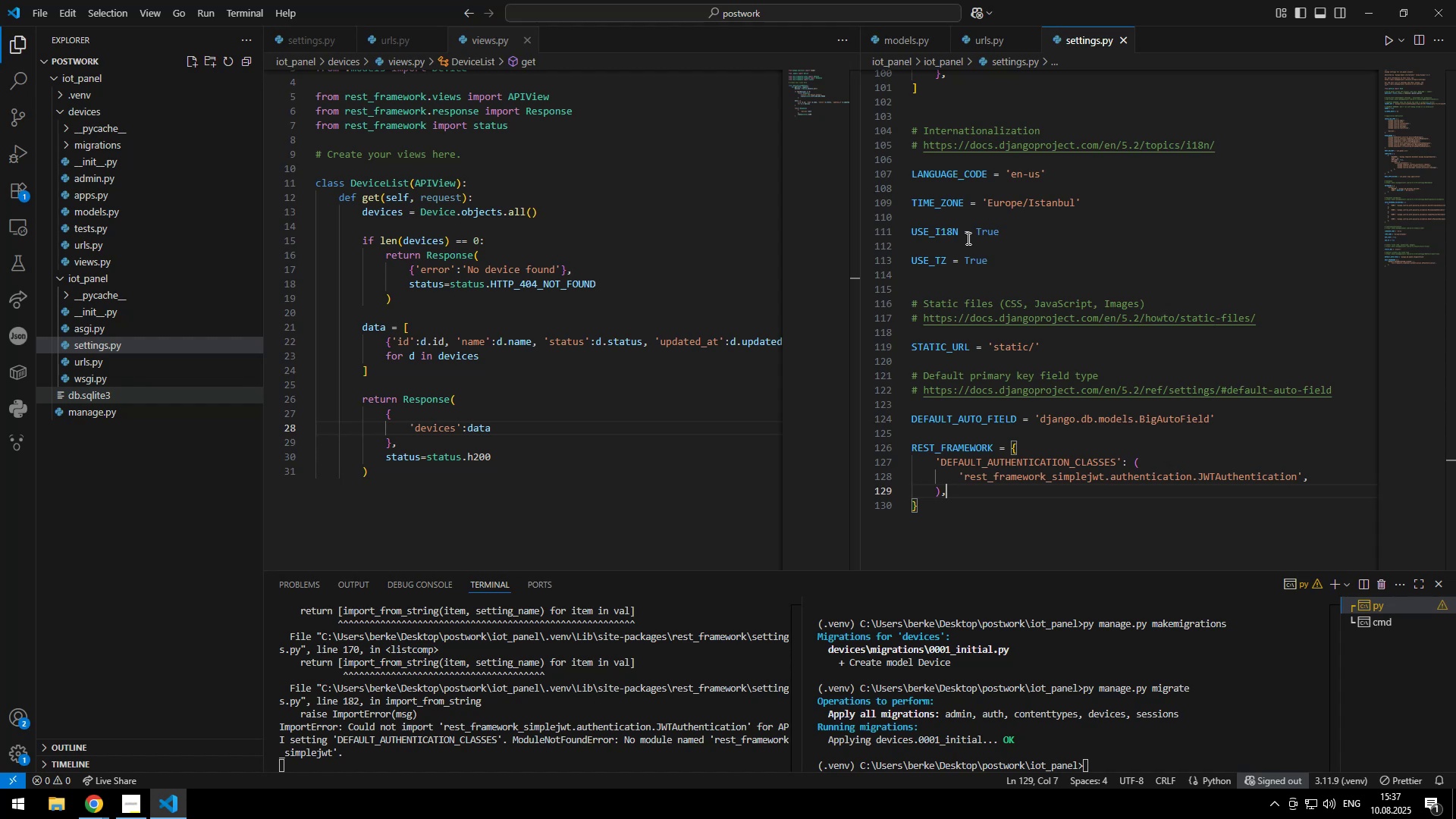 
key(Control+Z)
 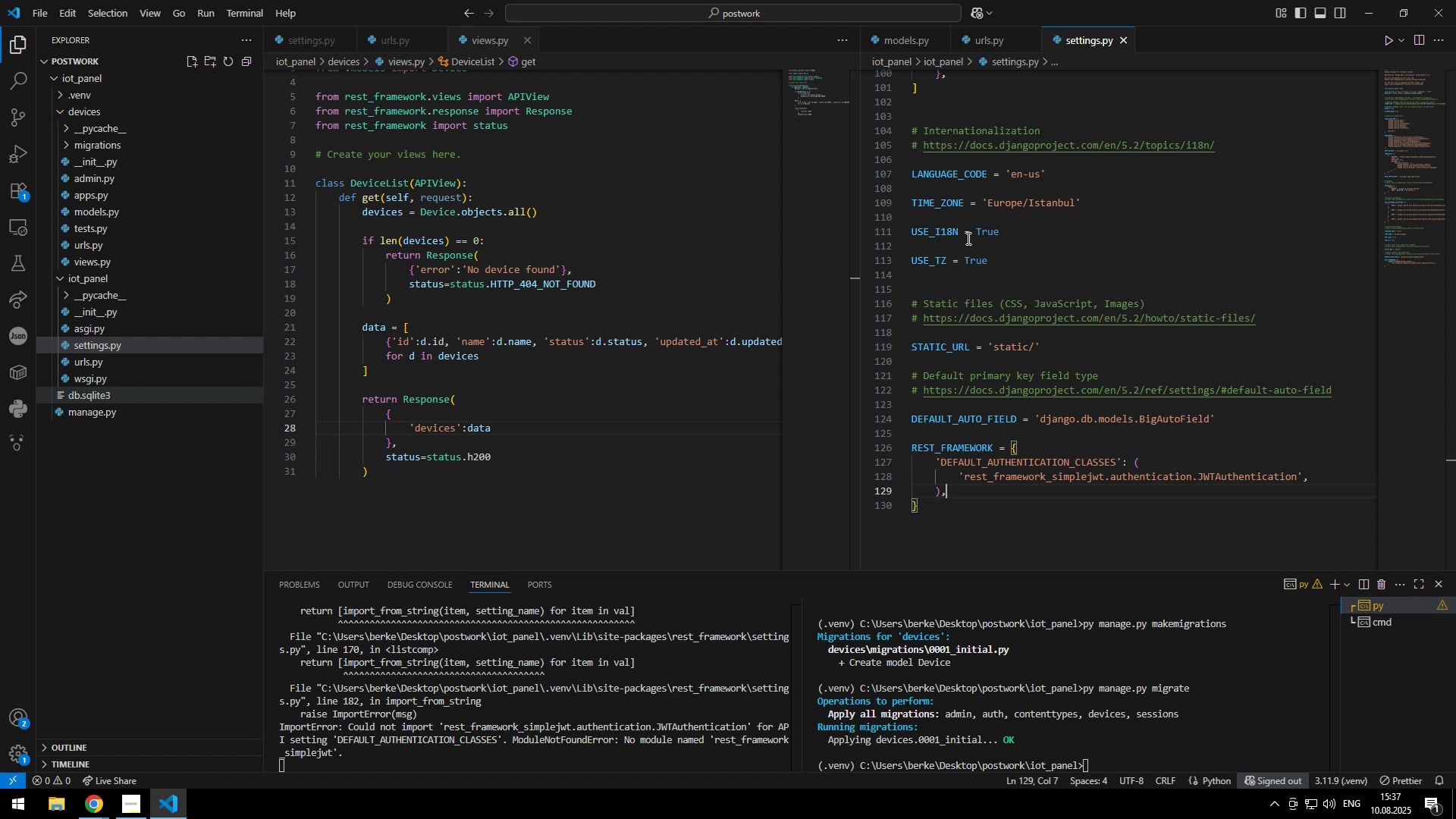 
key(Control+S)
 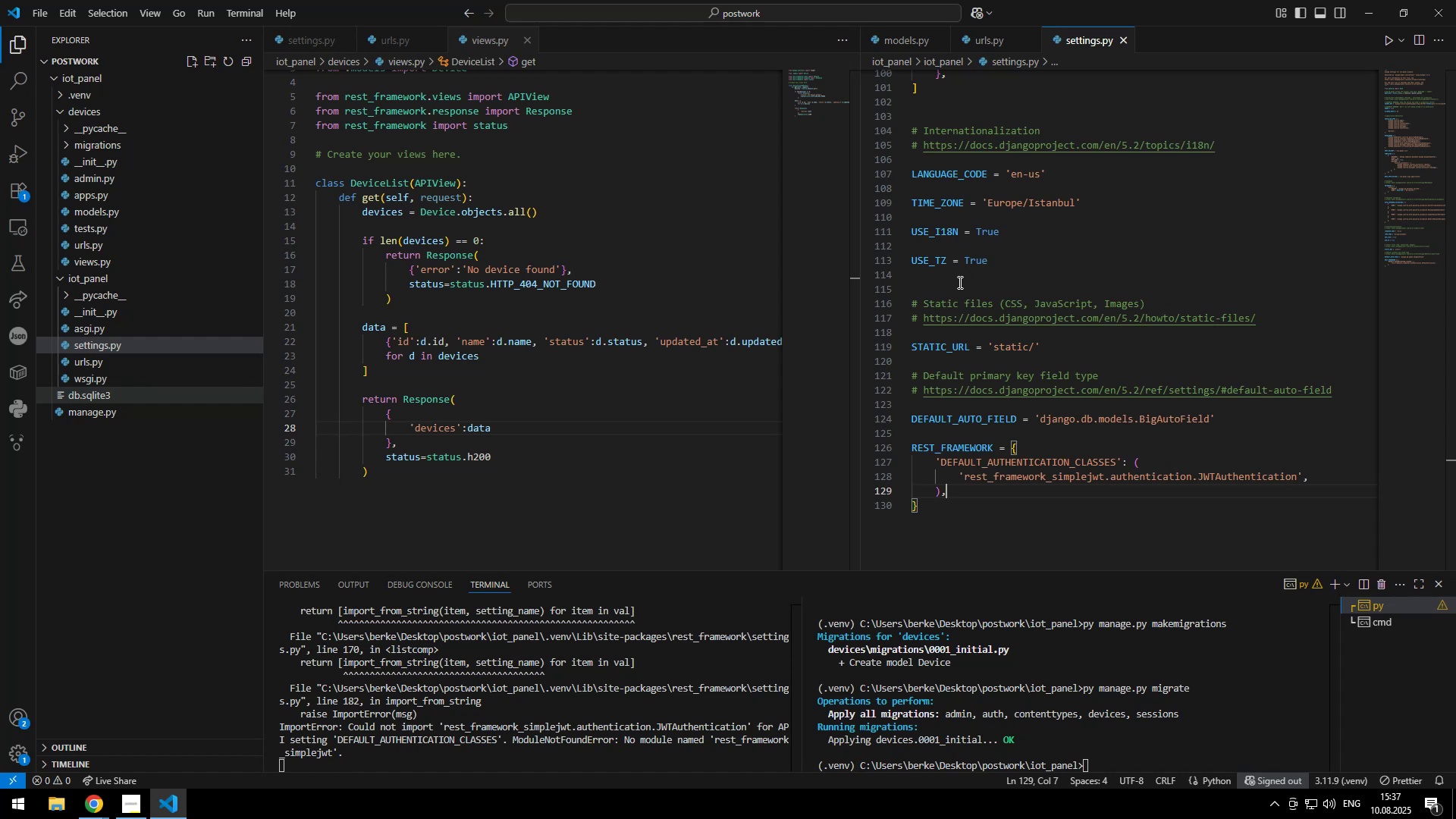 
left_click([975, 294])
 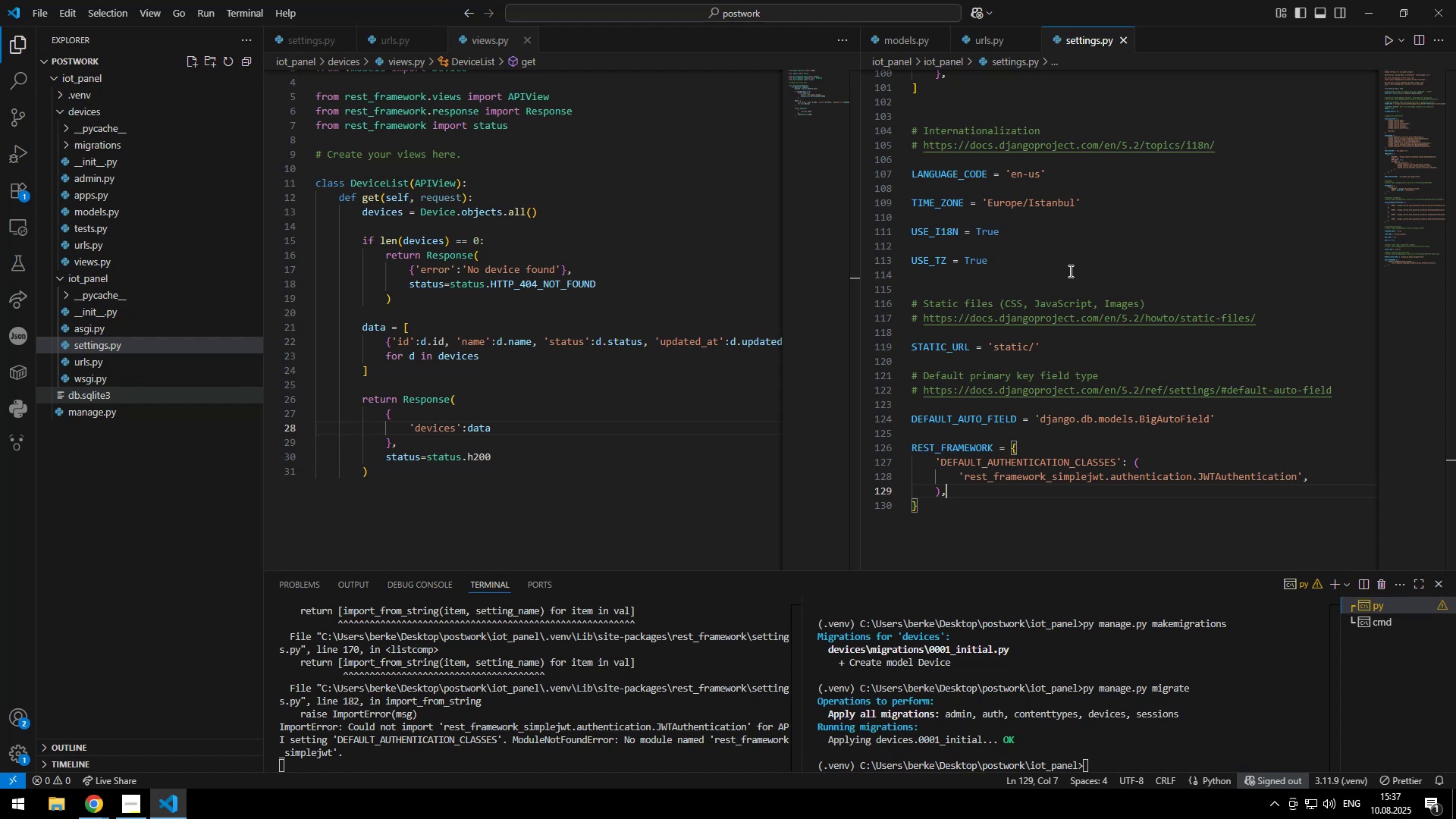 
key(Control+ControlLeft)
 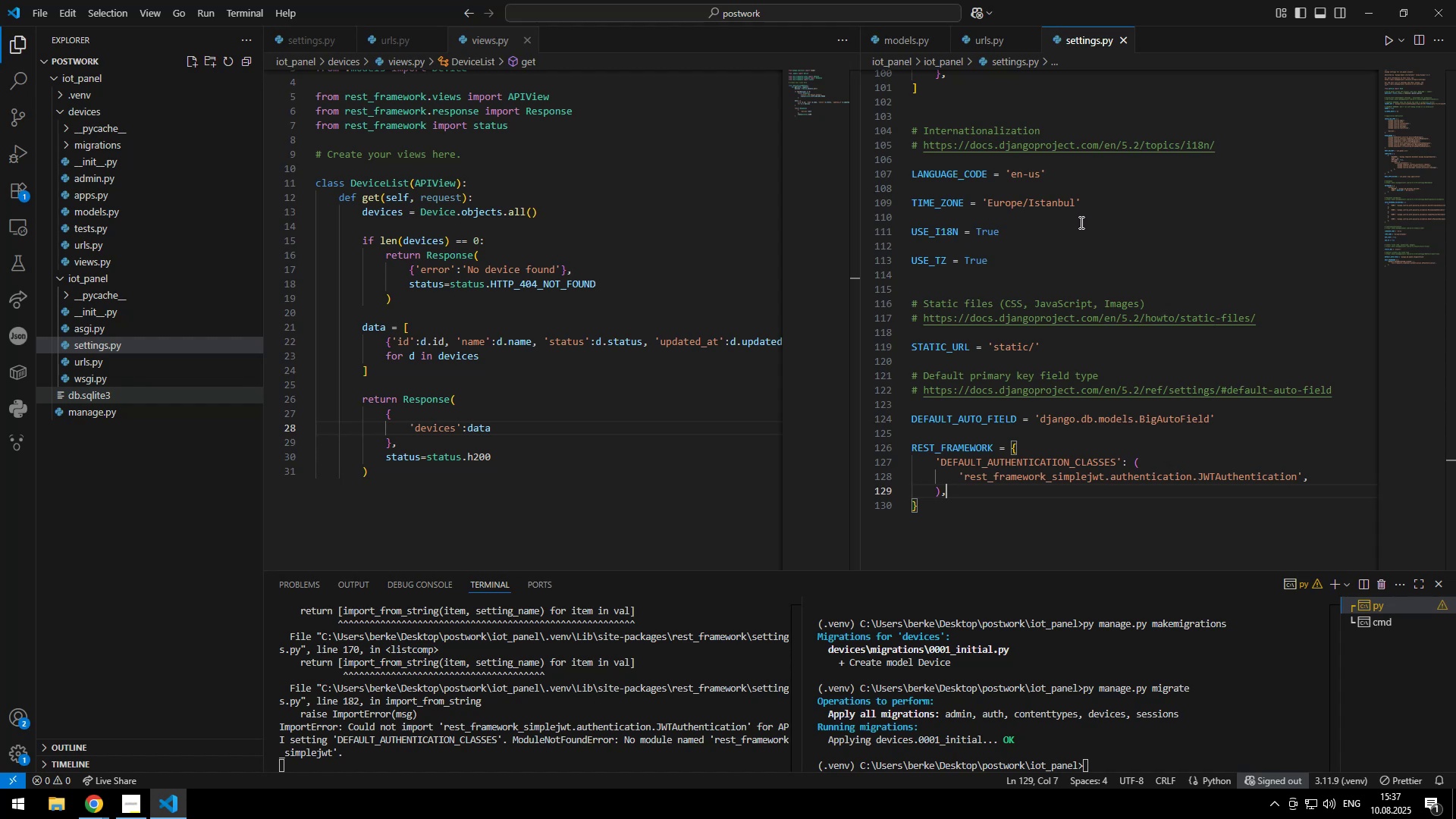 
left_click([1084, 273])
 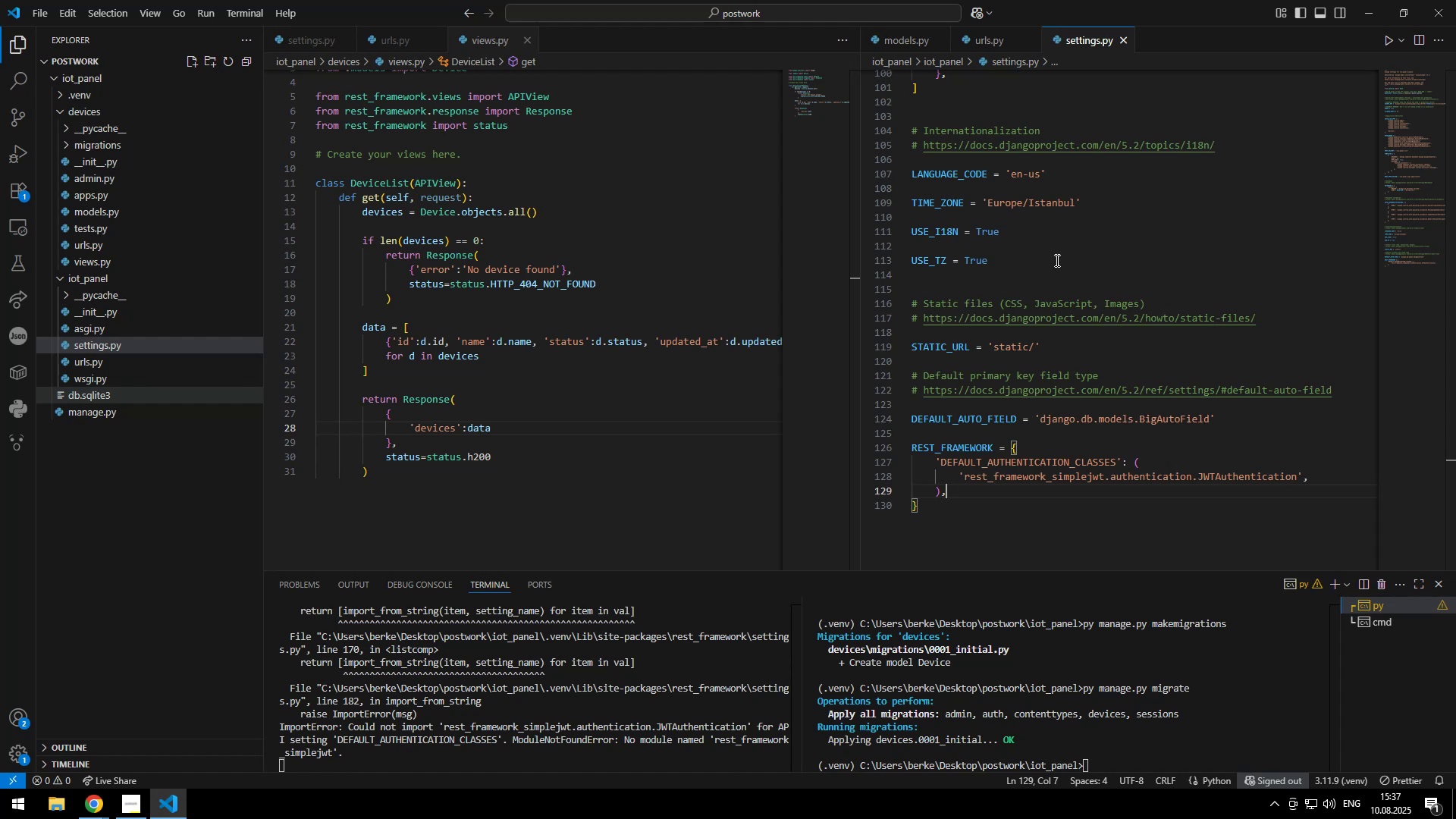 
key(Control+C)
 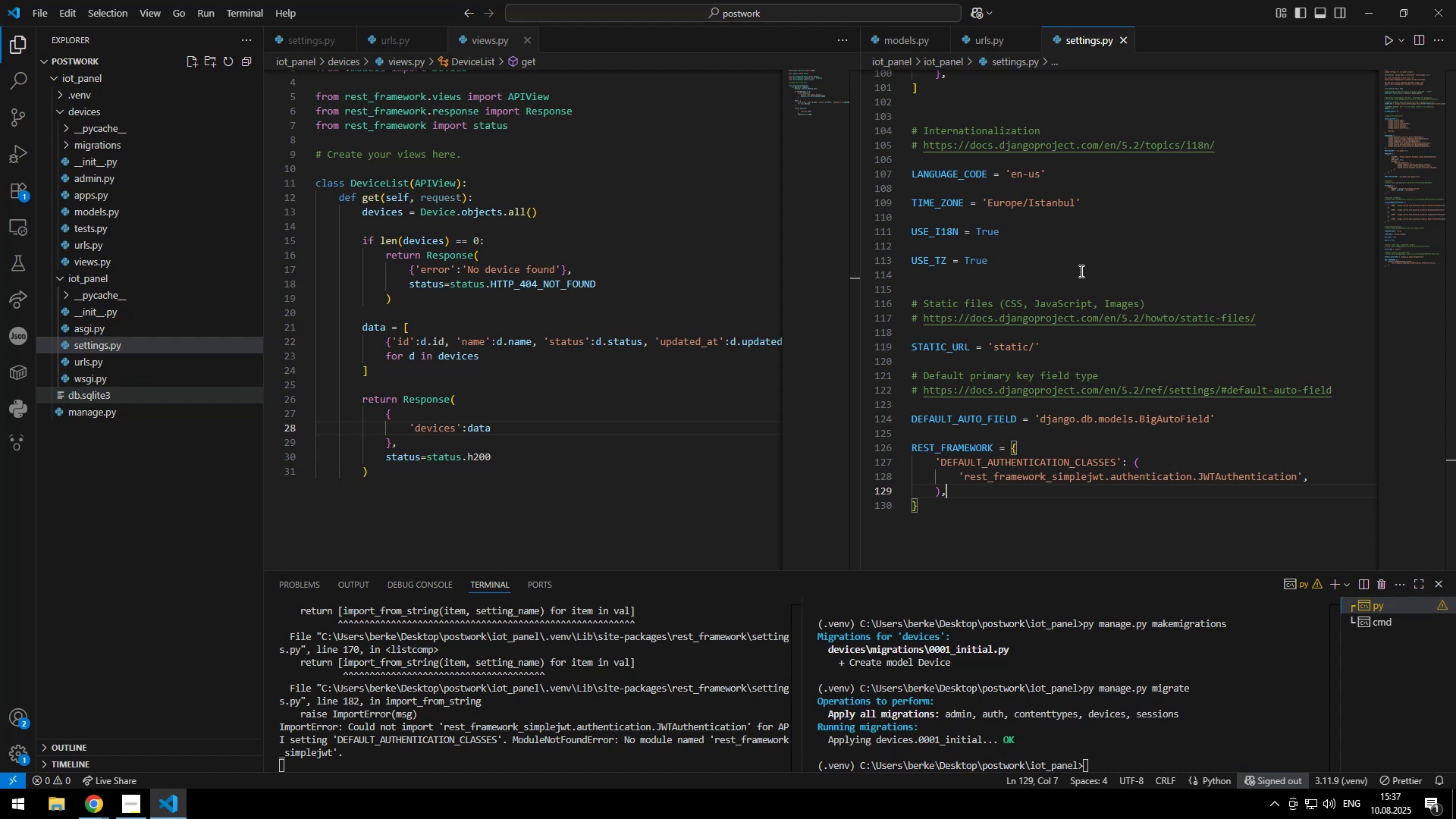 
double_click([1093, 209])
 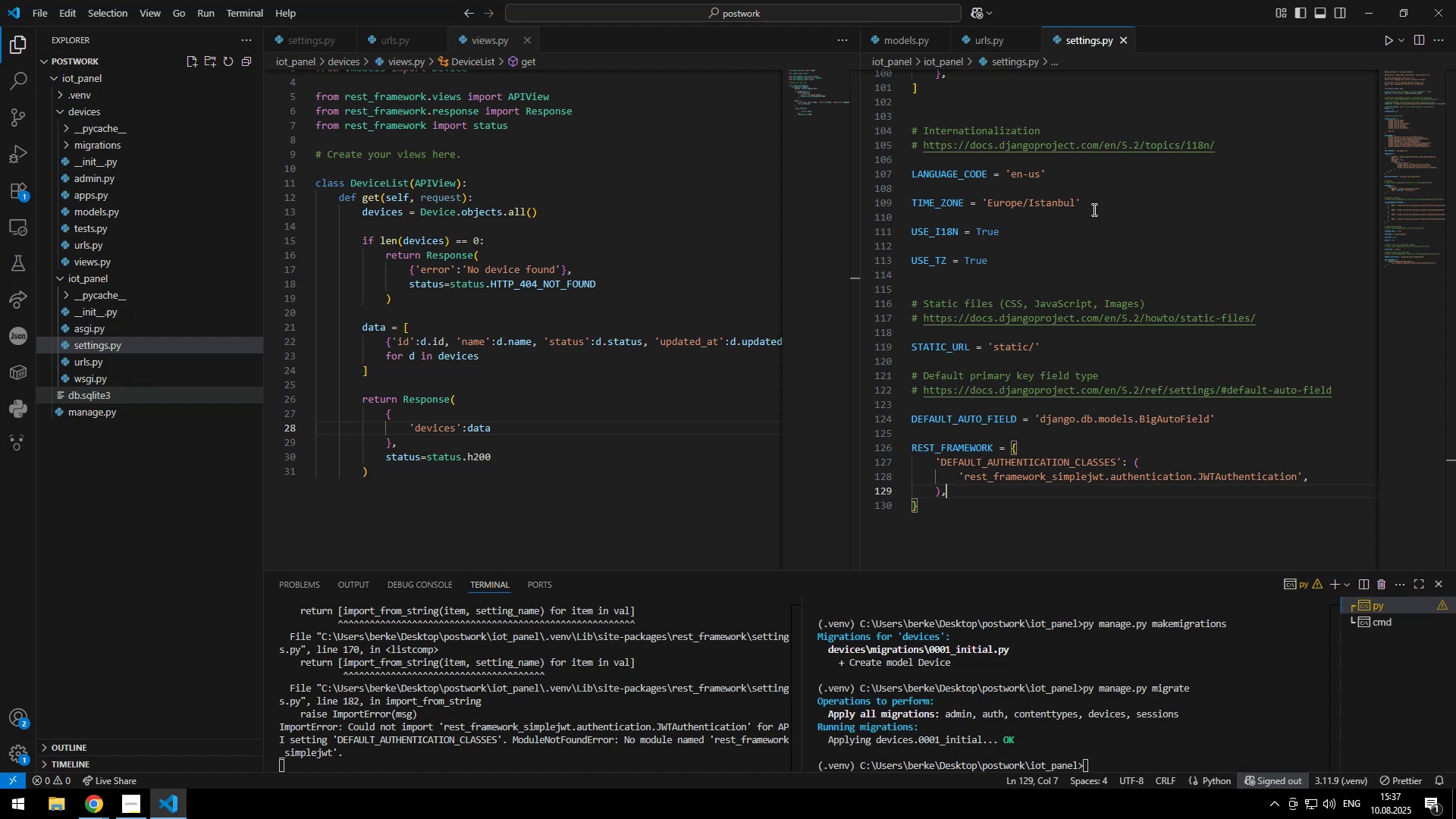 
key(Comma)
 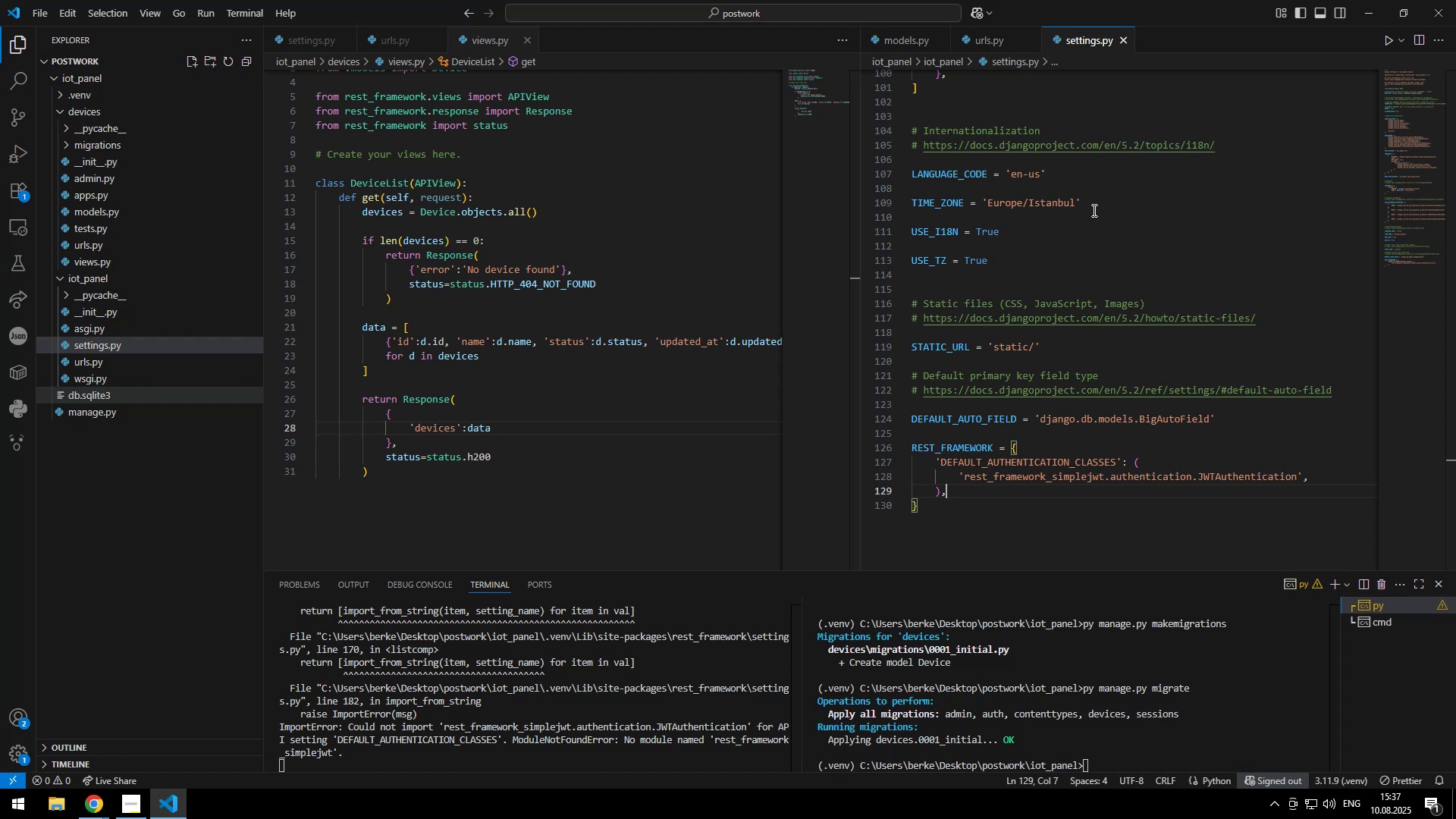 
key(Enter)
 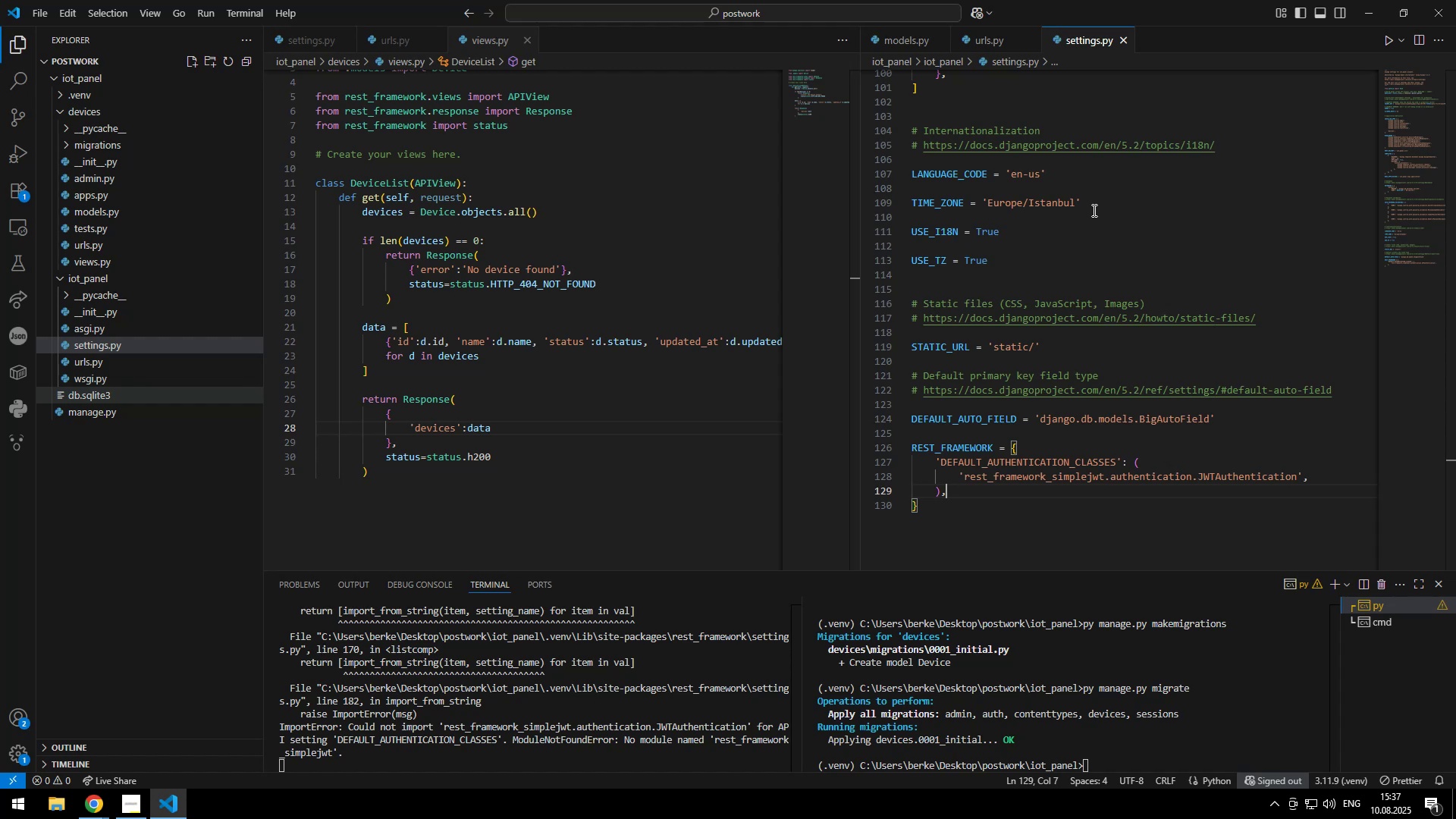 
key(Control+V)
 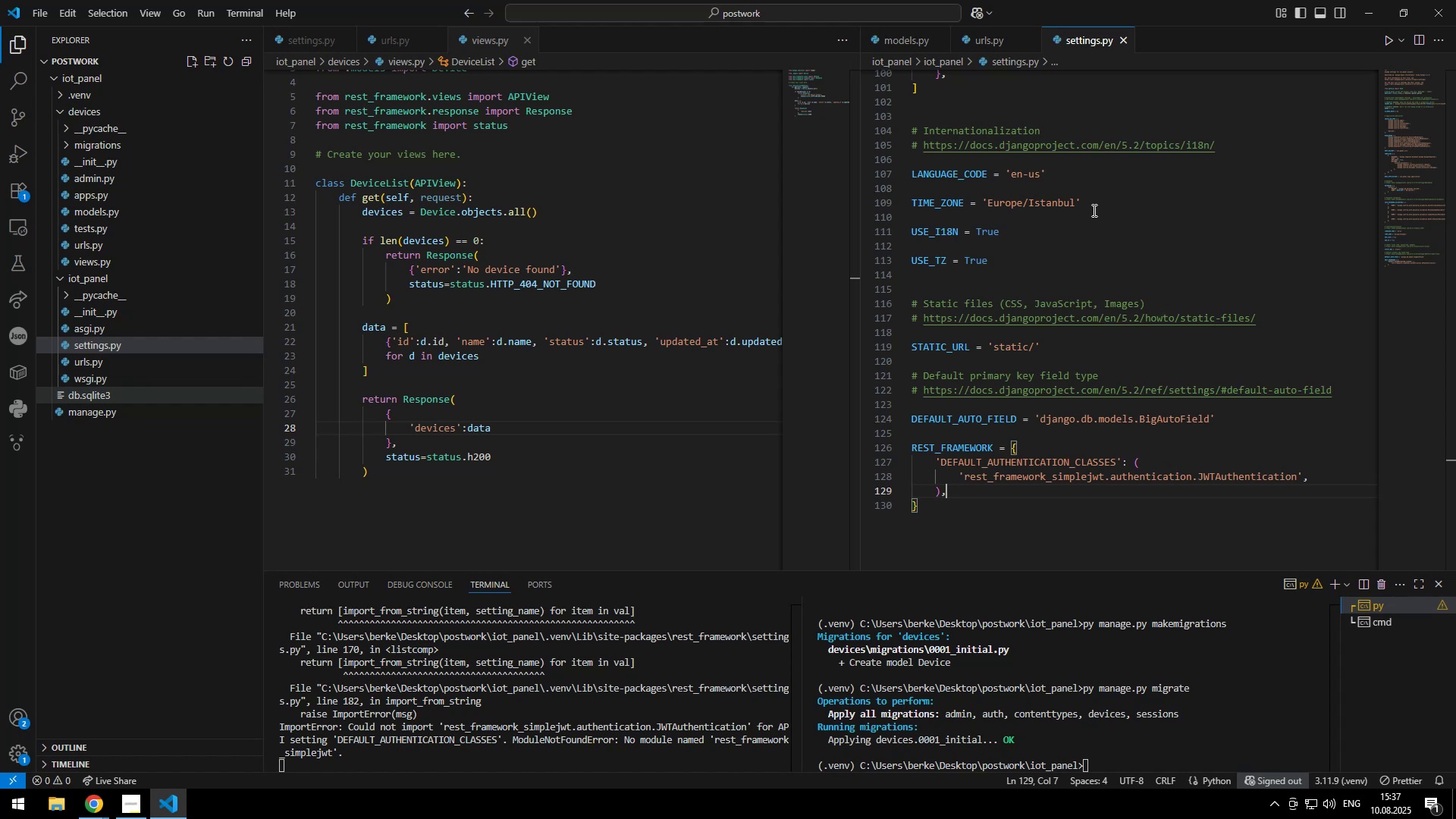 
key(Control+Backspace)
 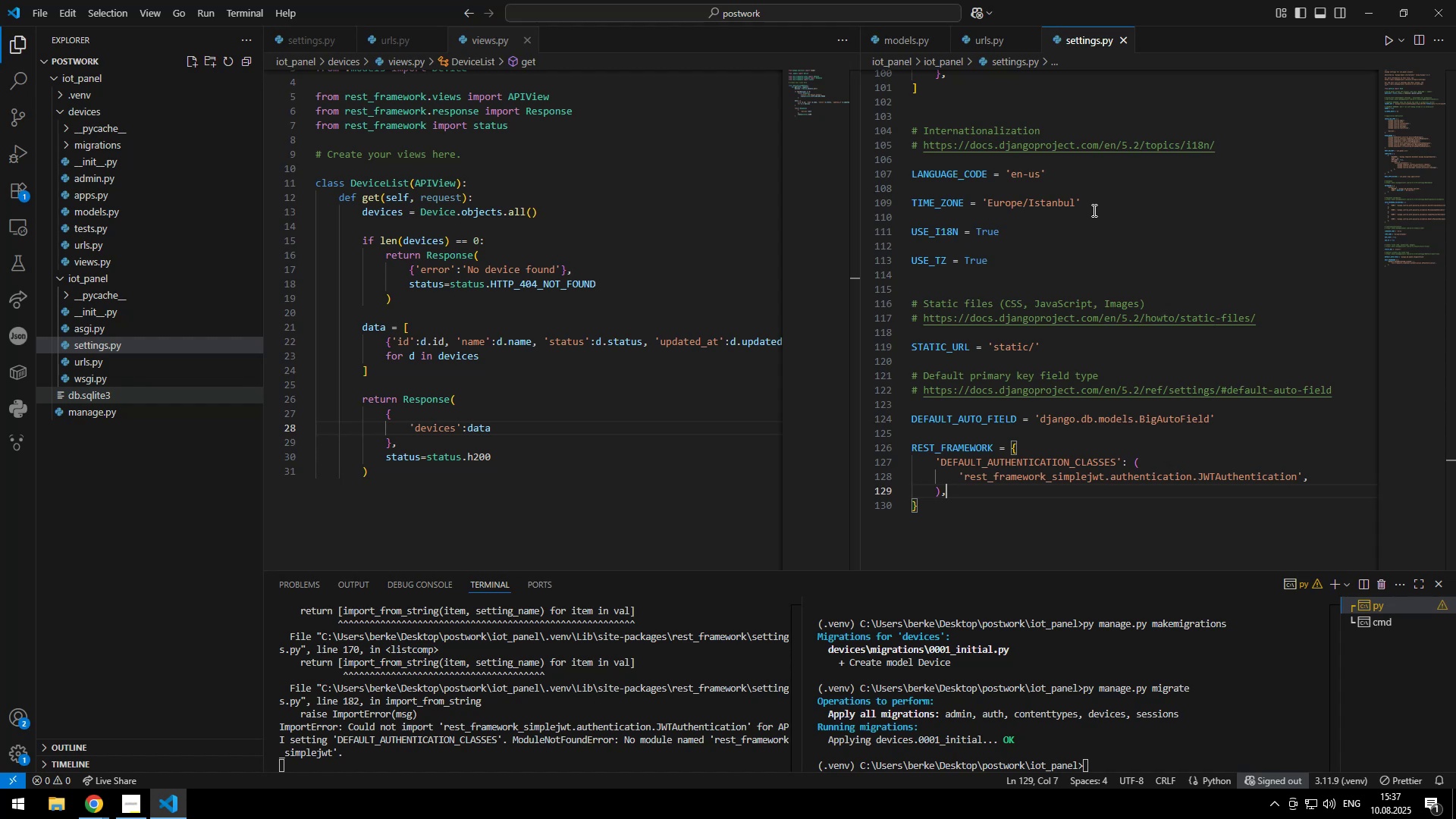 
key(Backspace)
 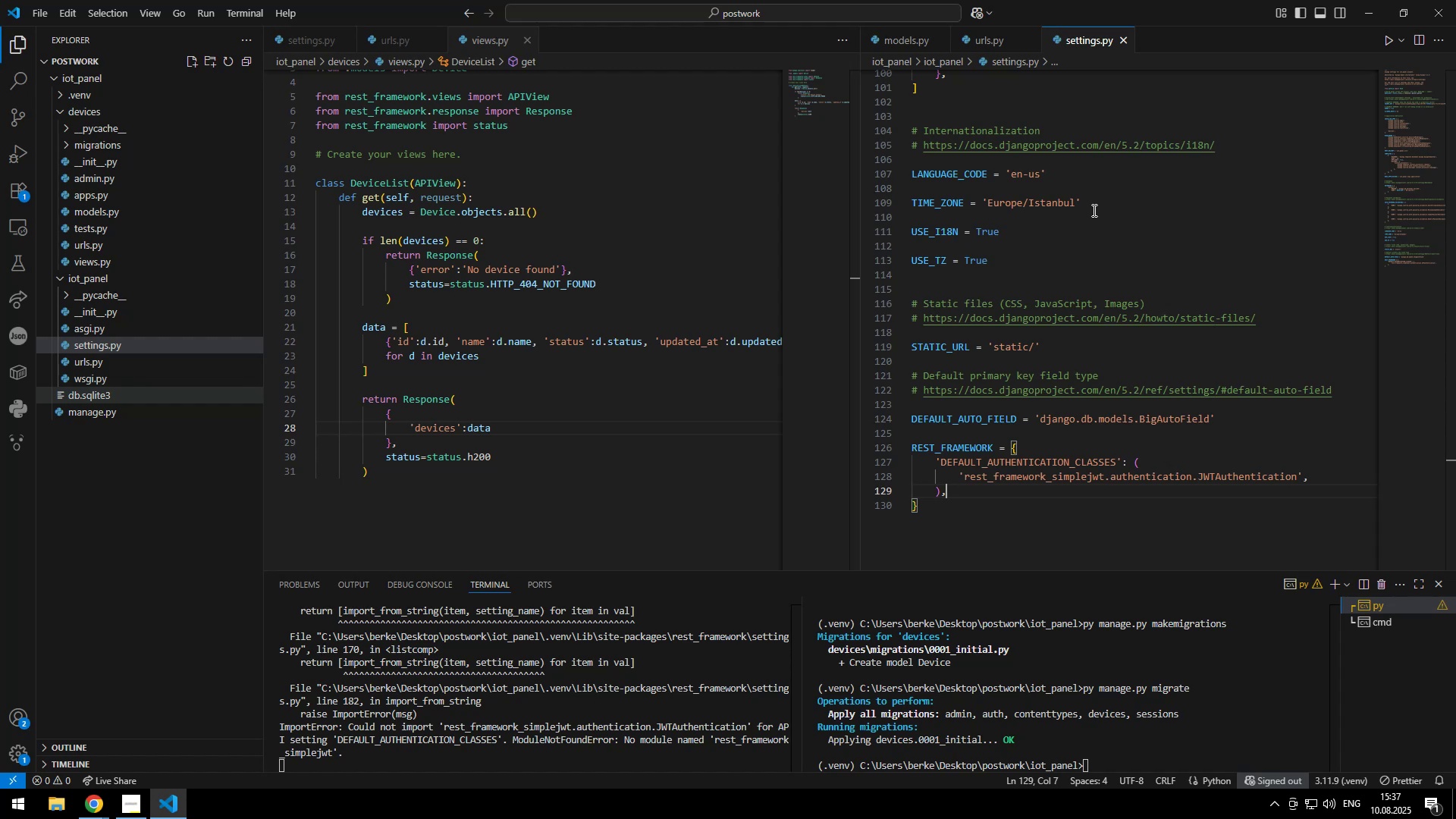 
key(Control+S)
 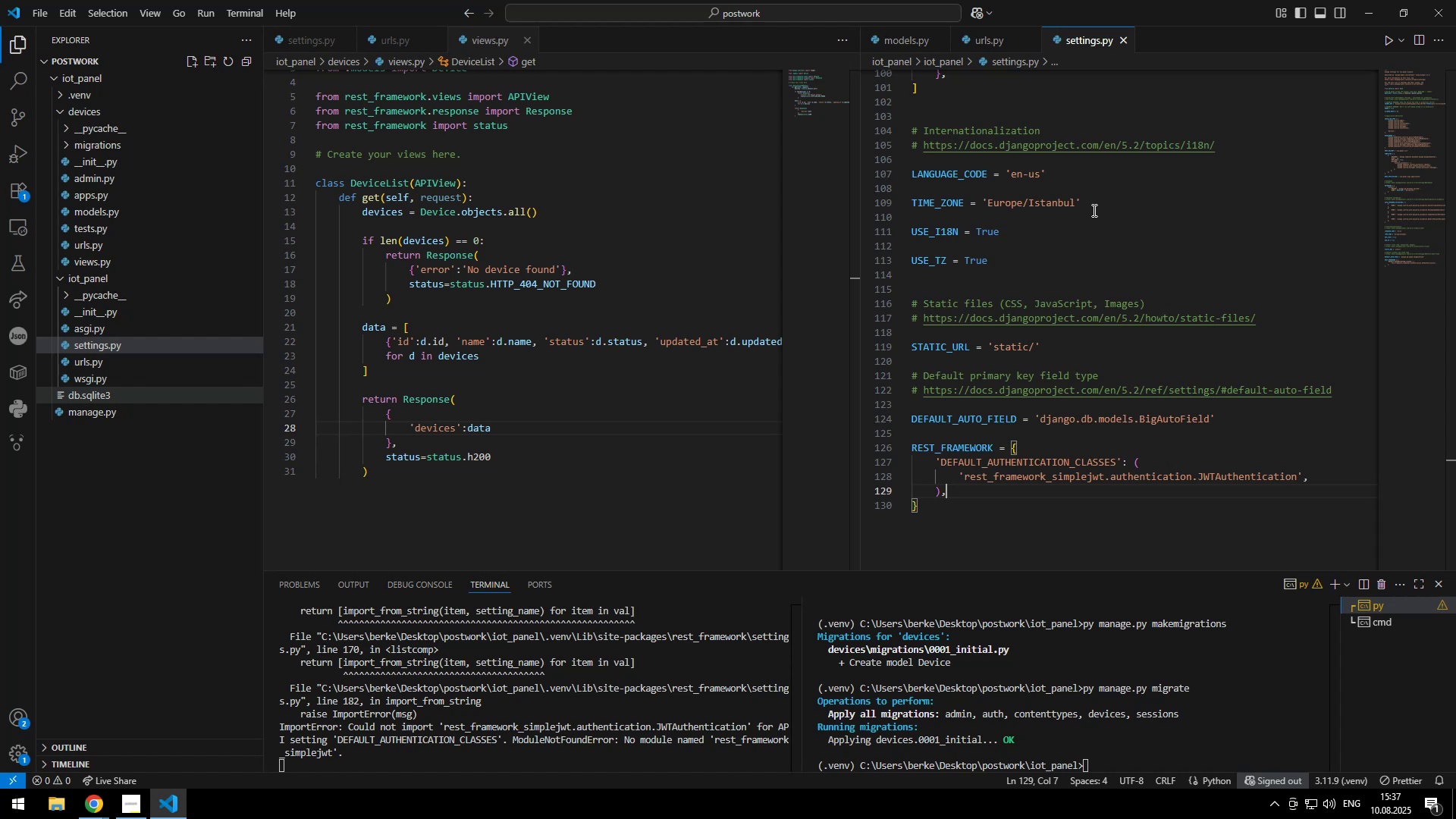 
wait(5.27)
 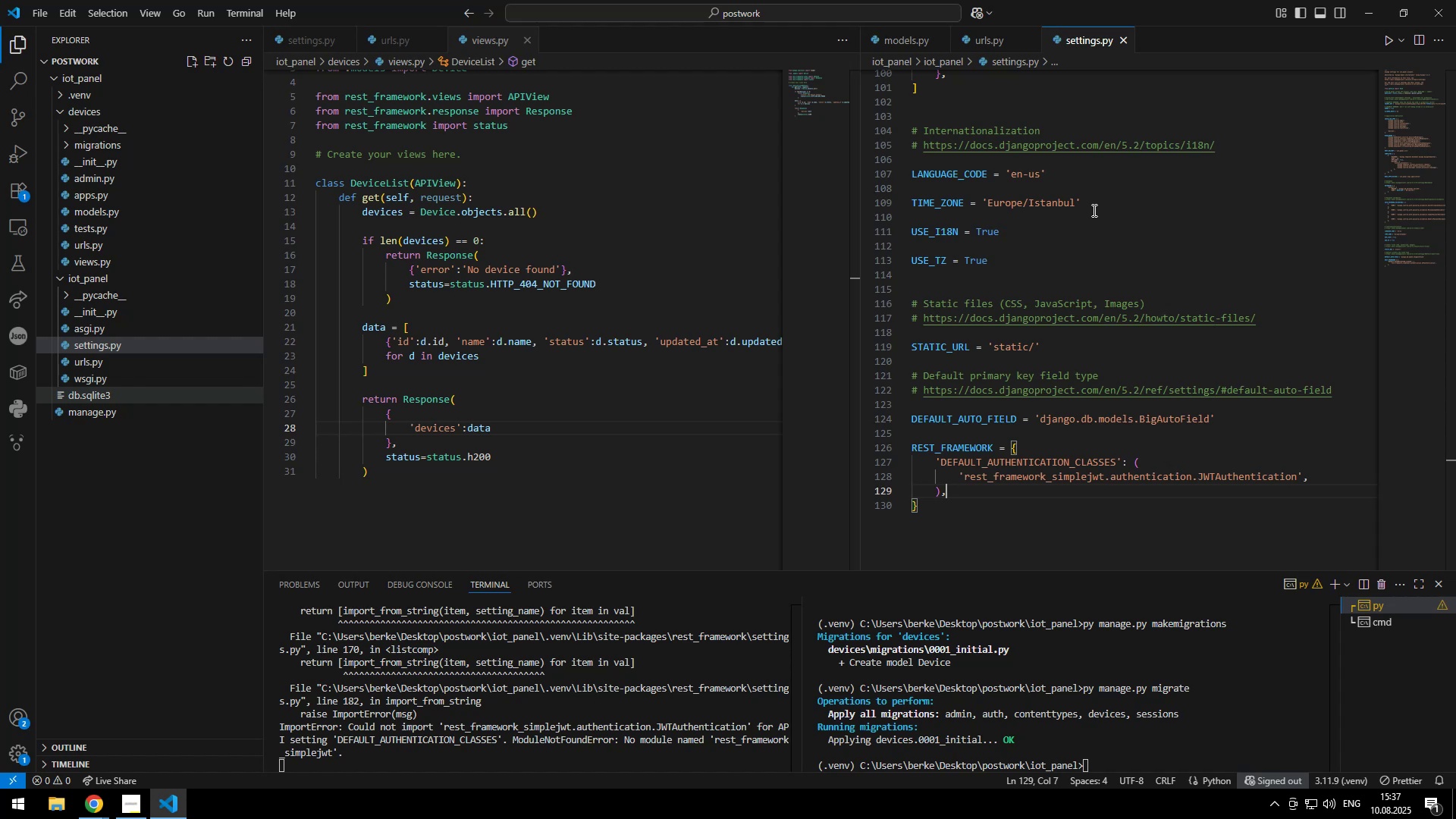 
left_click([1093, 210])
 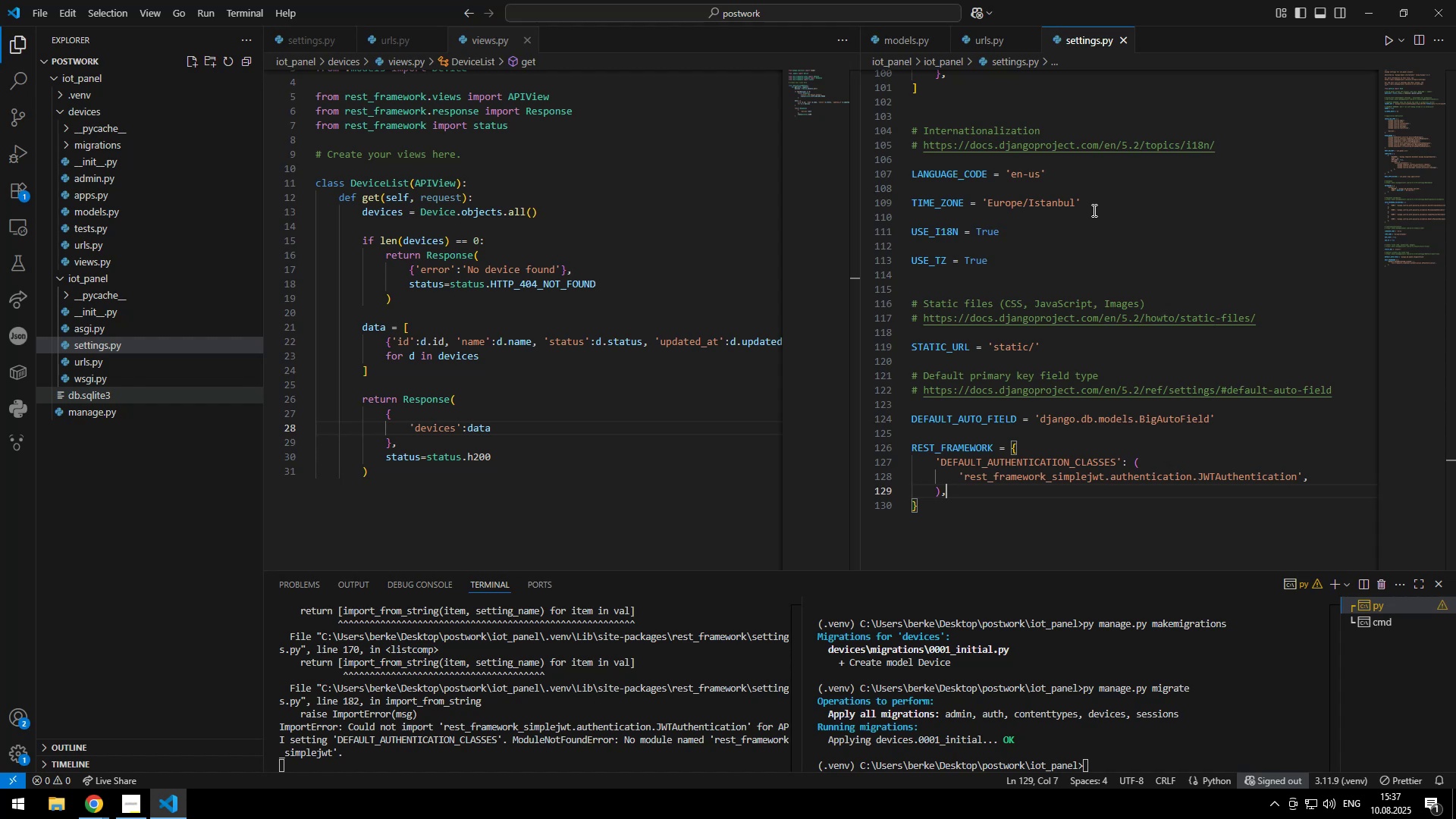 
key(Control+ControlLeft)
 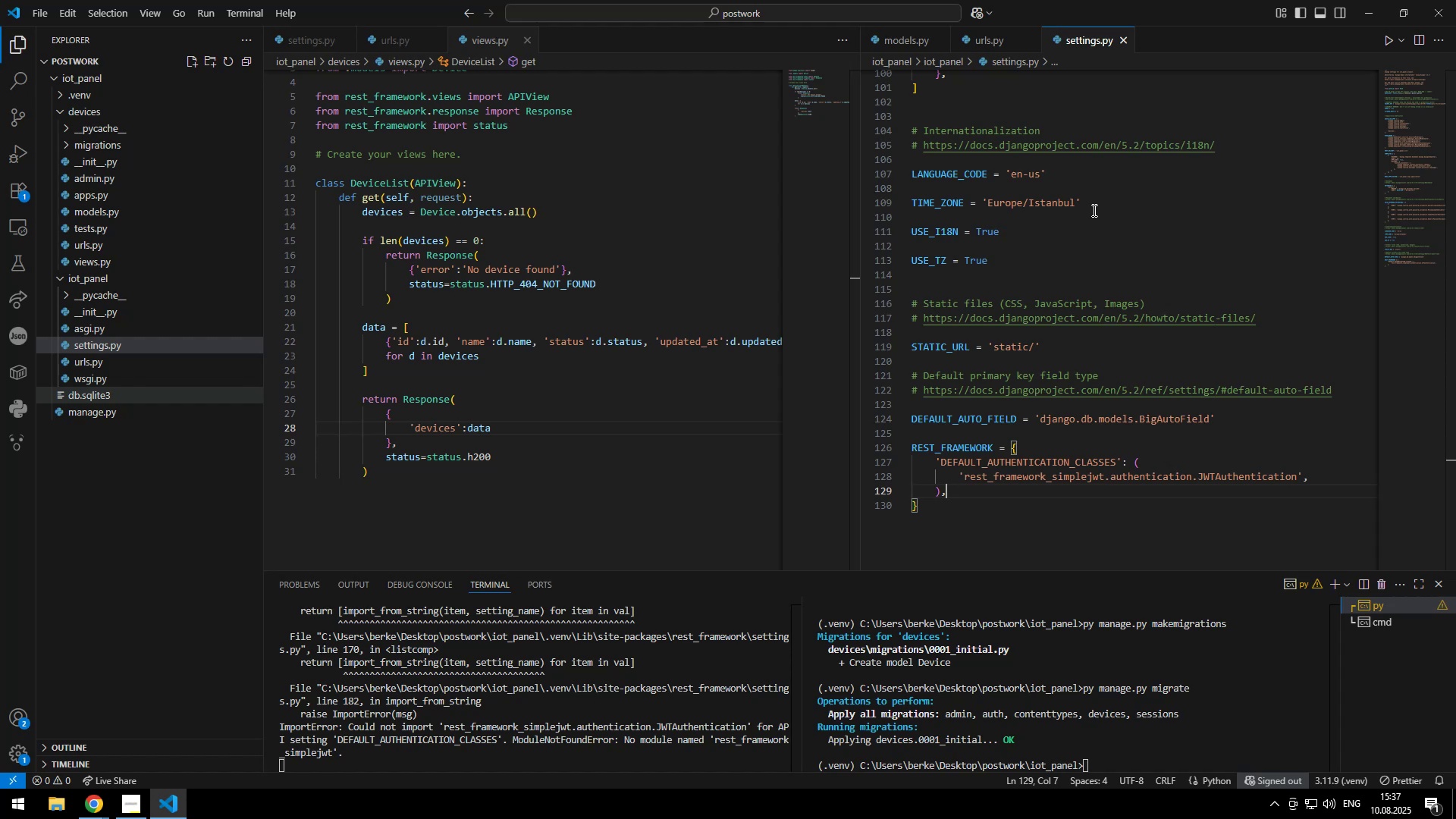 
key(Control+C)
 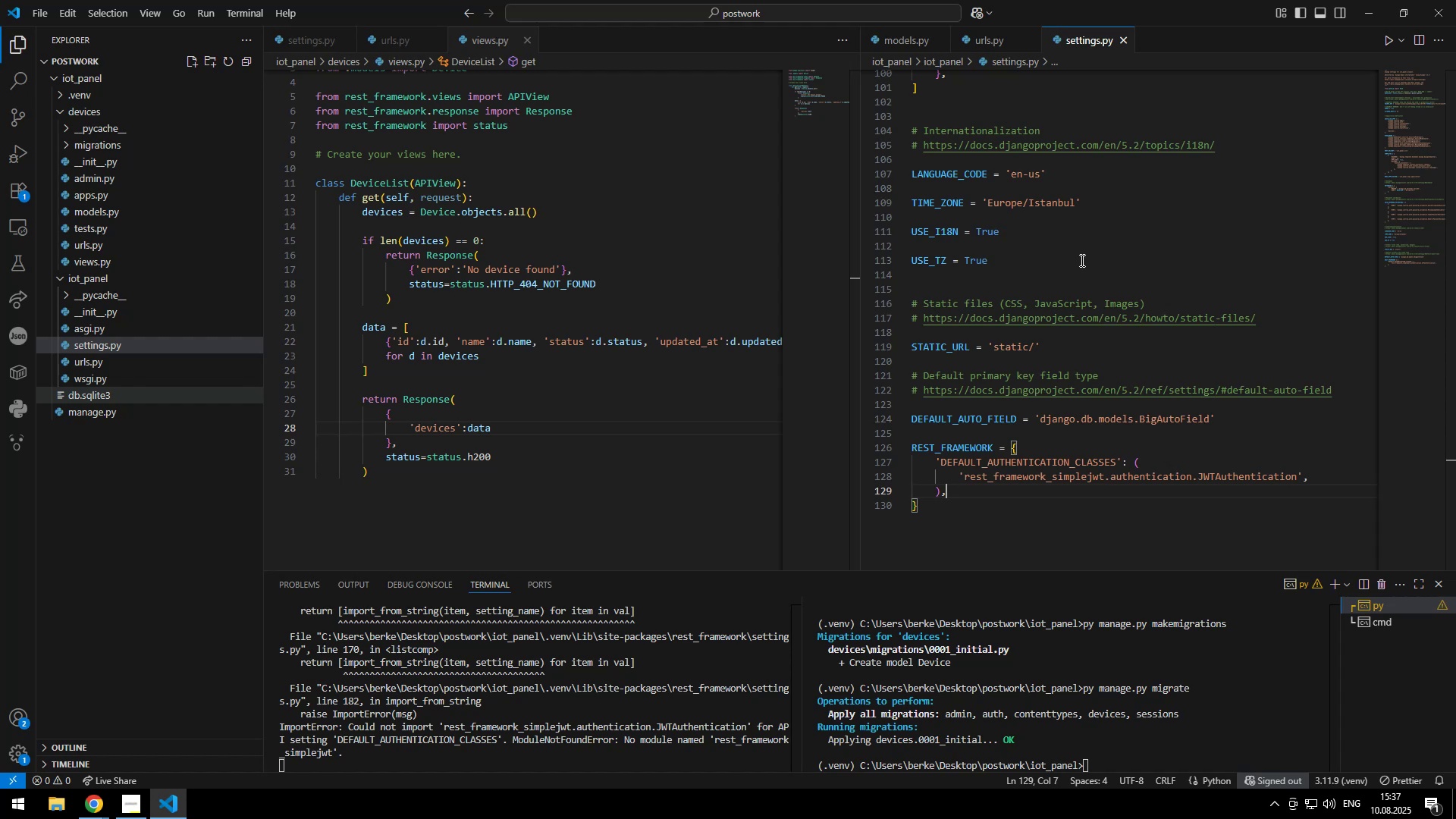 
left_click([1087, 288])
 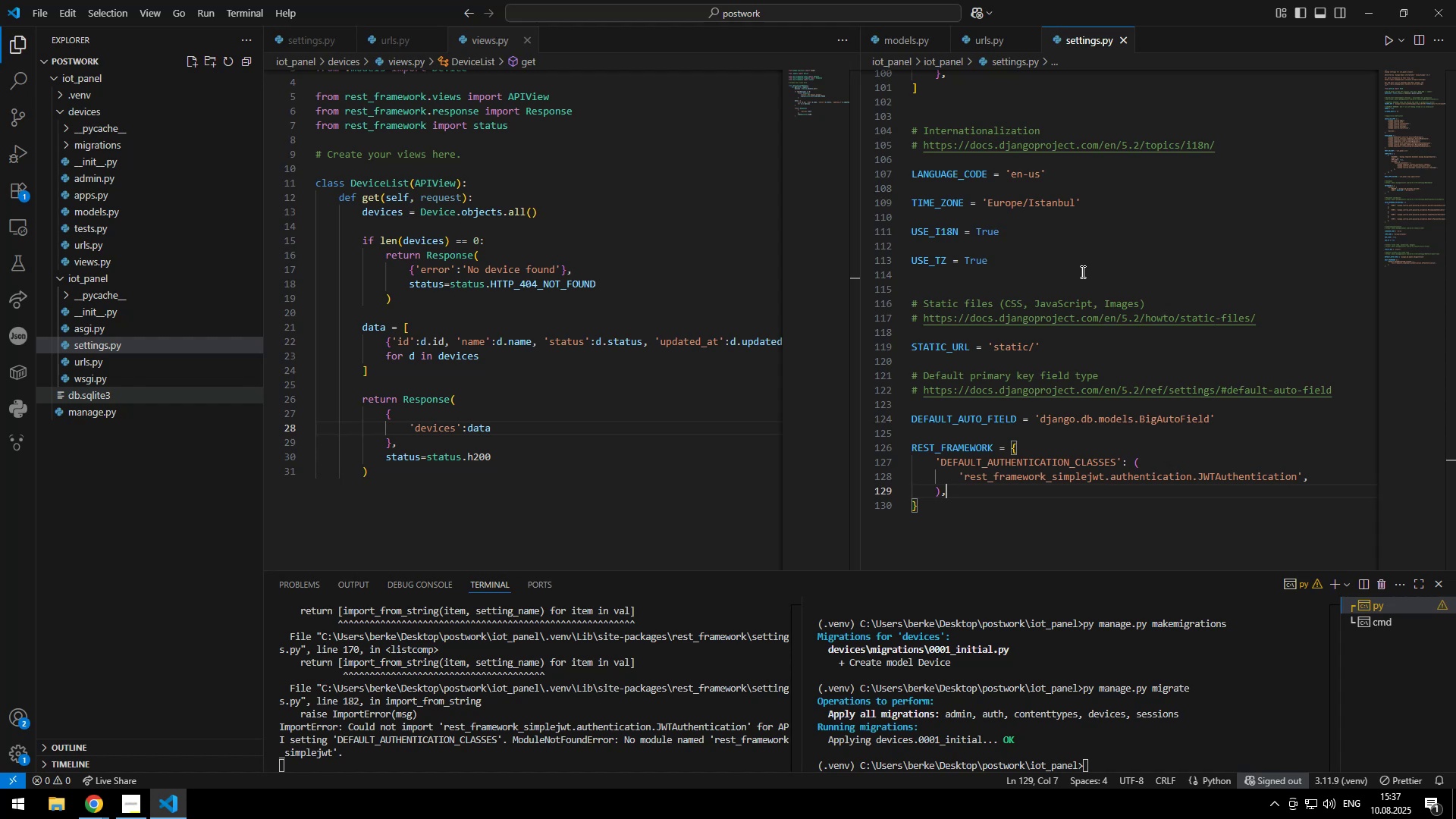 
key(Control+V)
 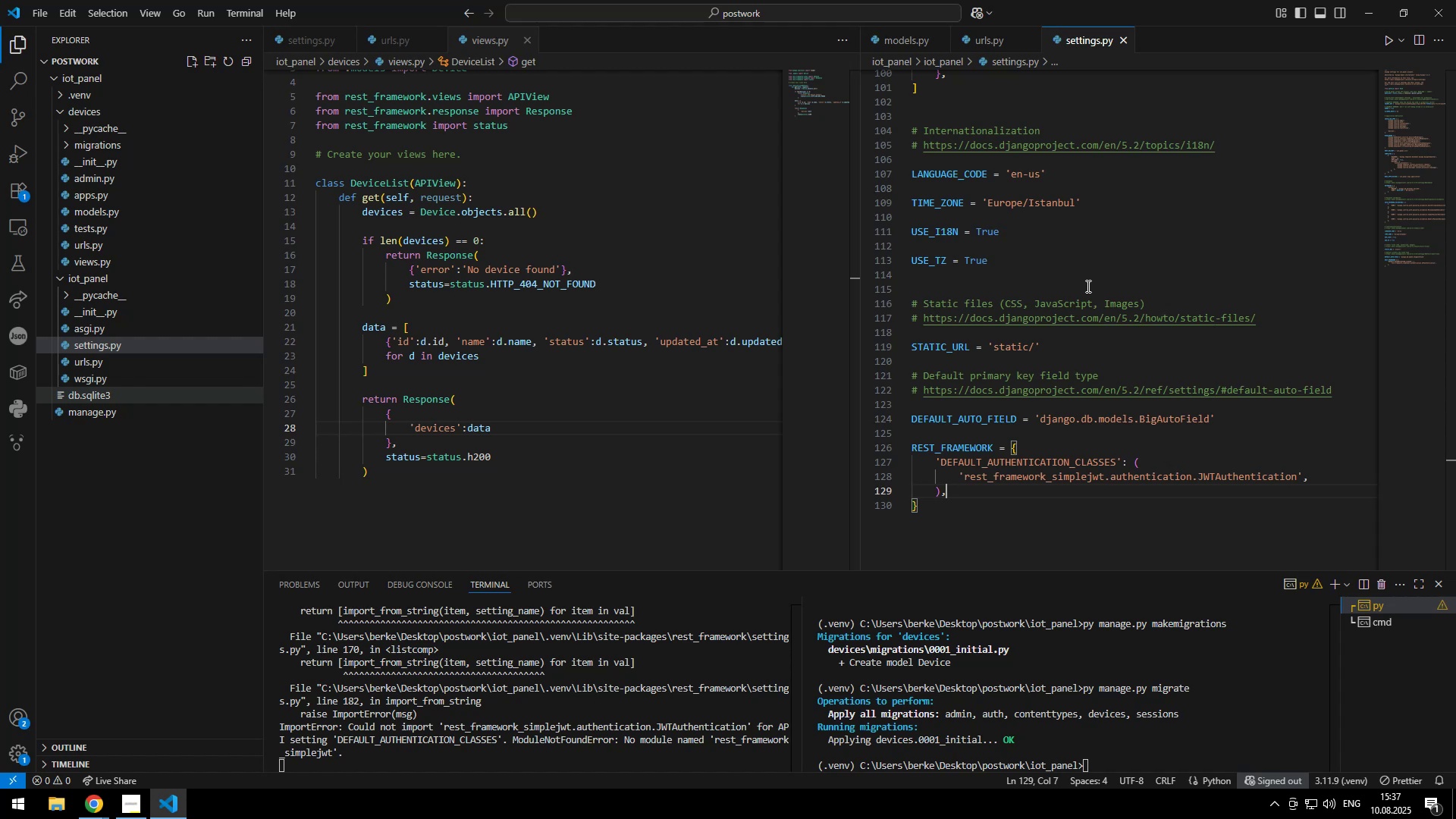 
key(Control+S)
 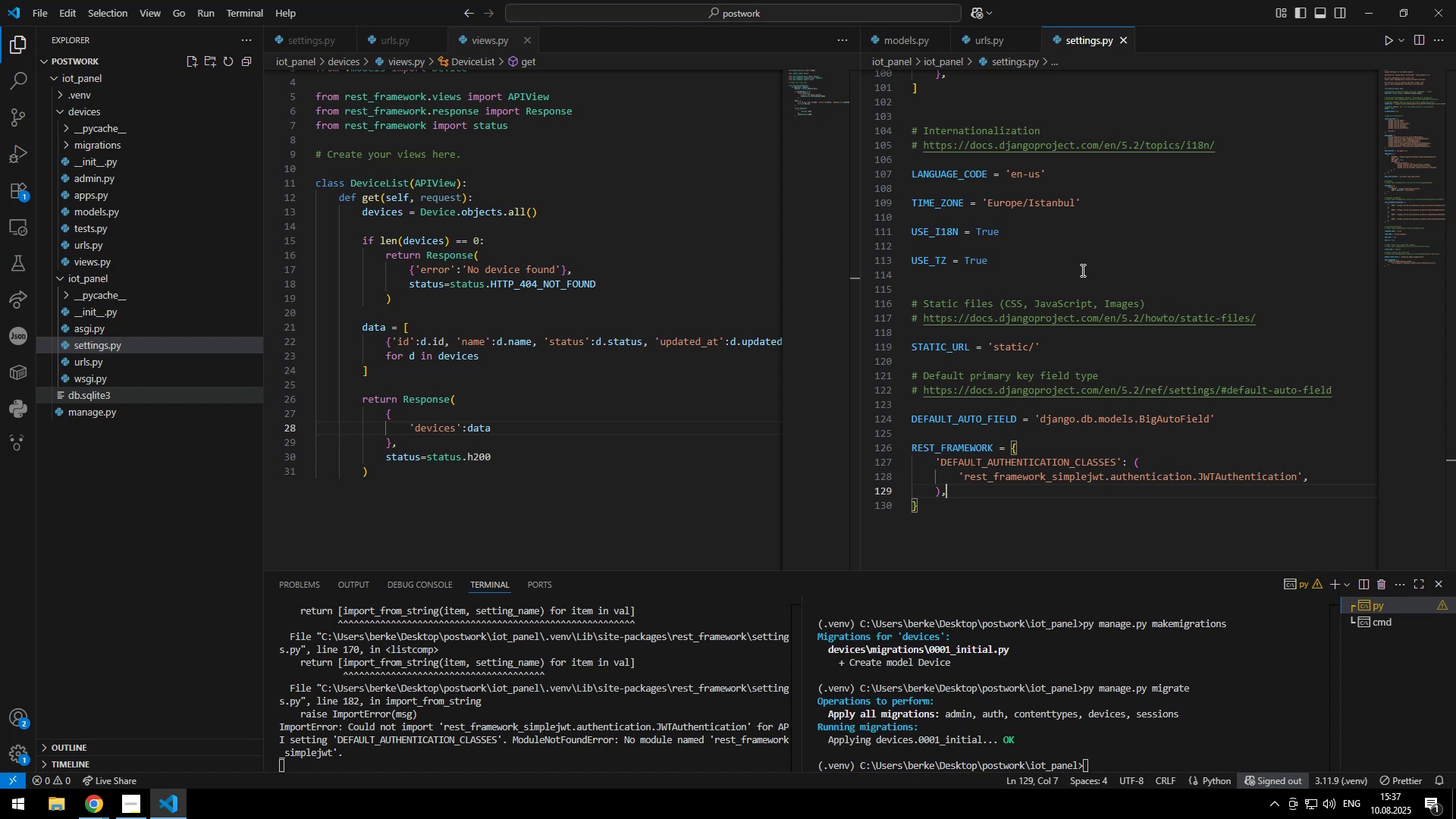 
wait(7.1)
 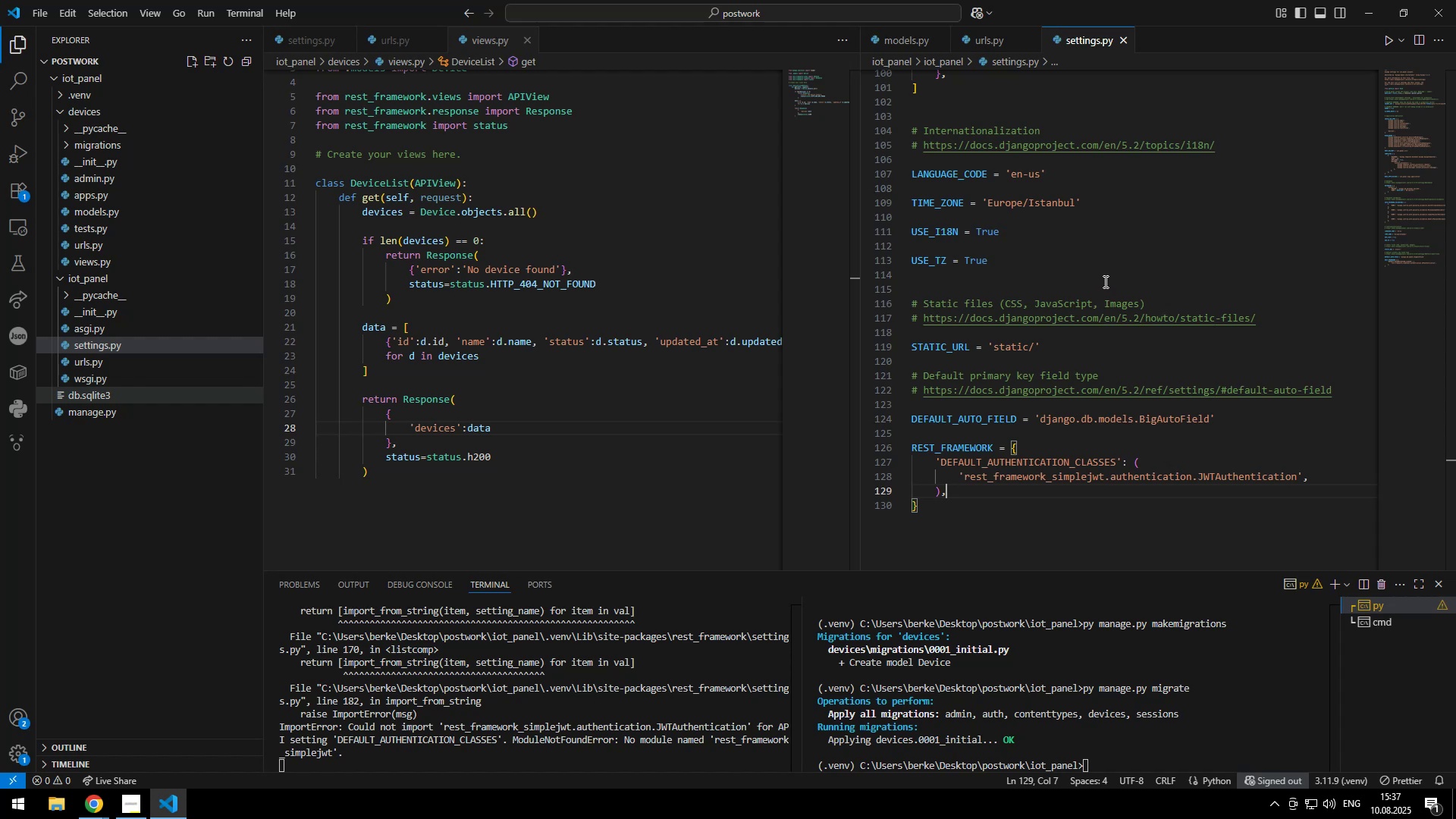 
key(Alt+Tab)
 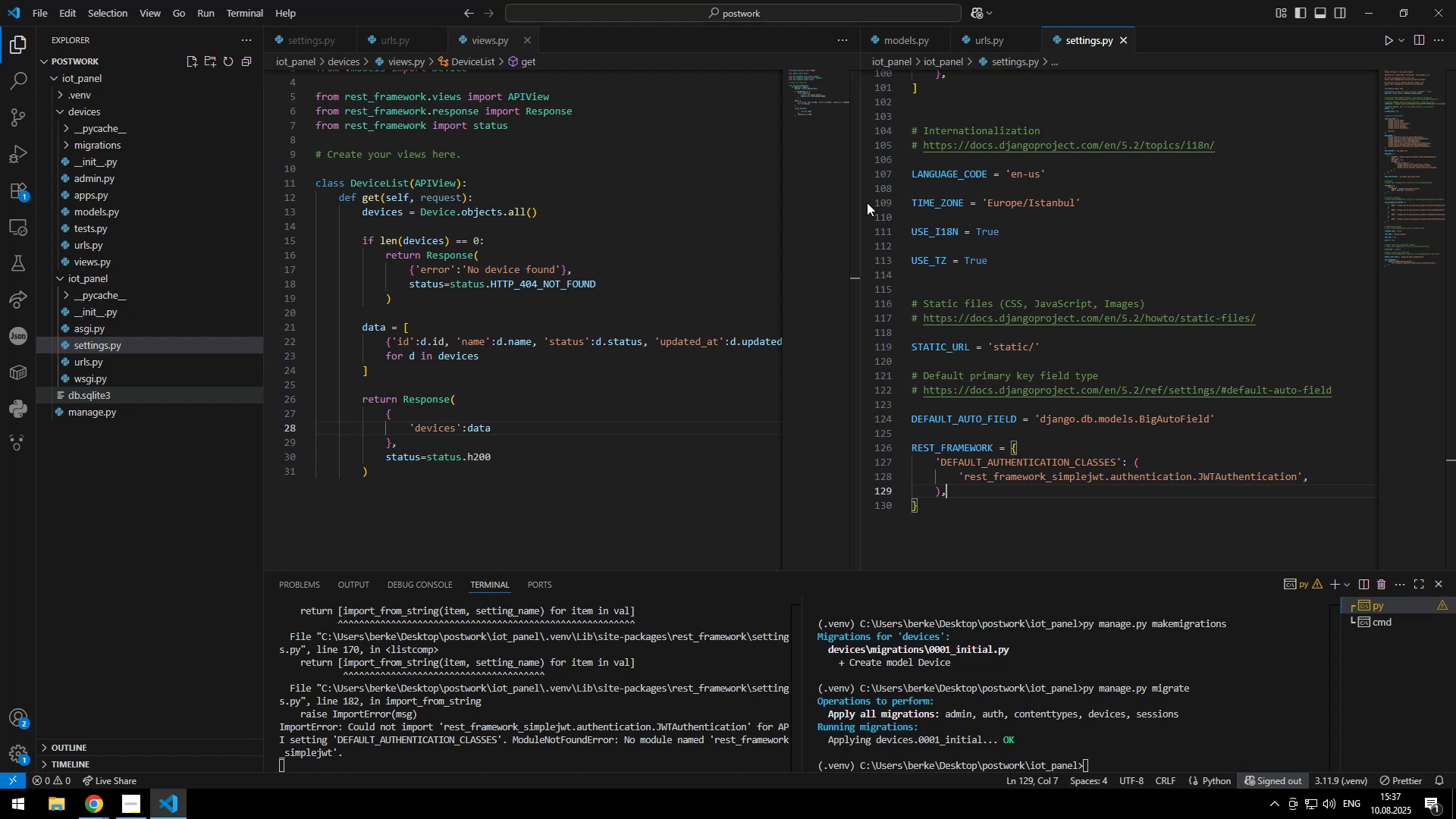 
left_click([70, 52])
 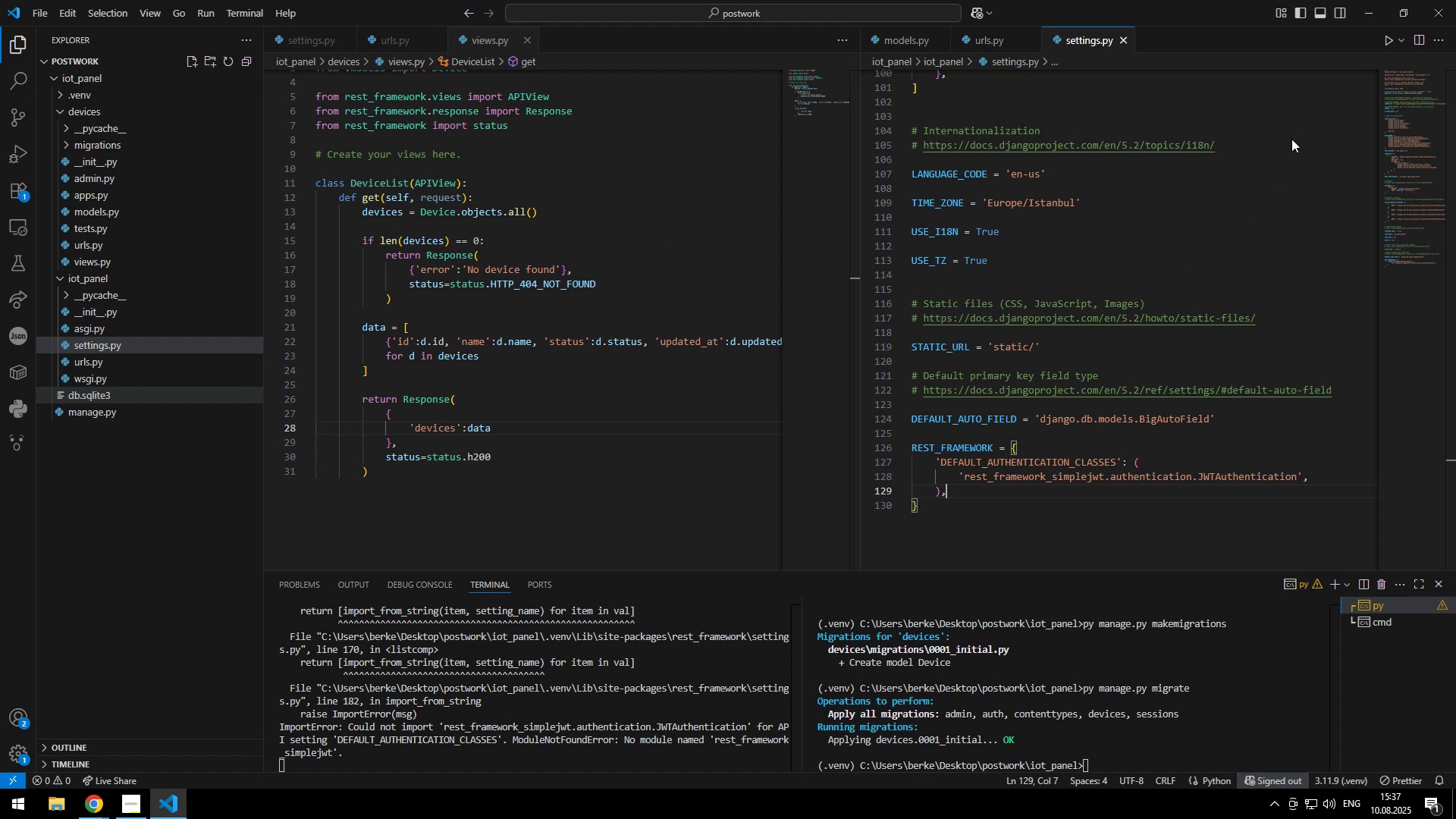 
left_click([1343, 77])
 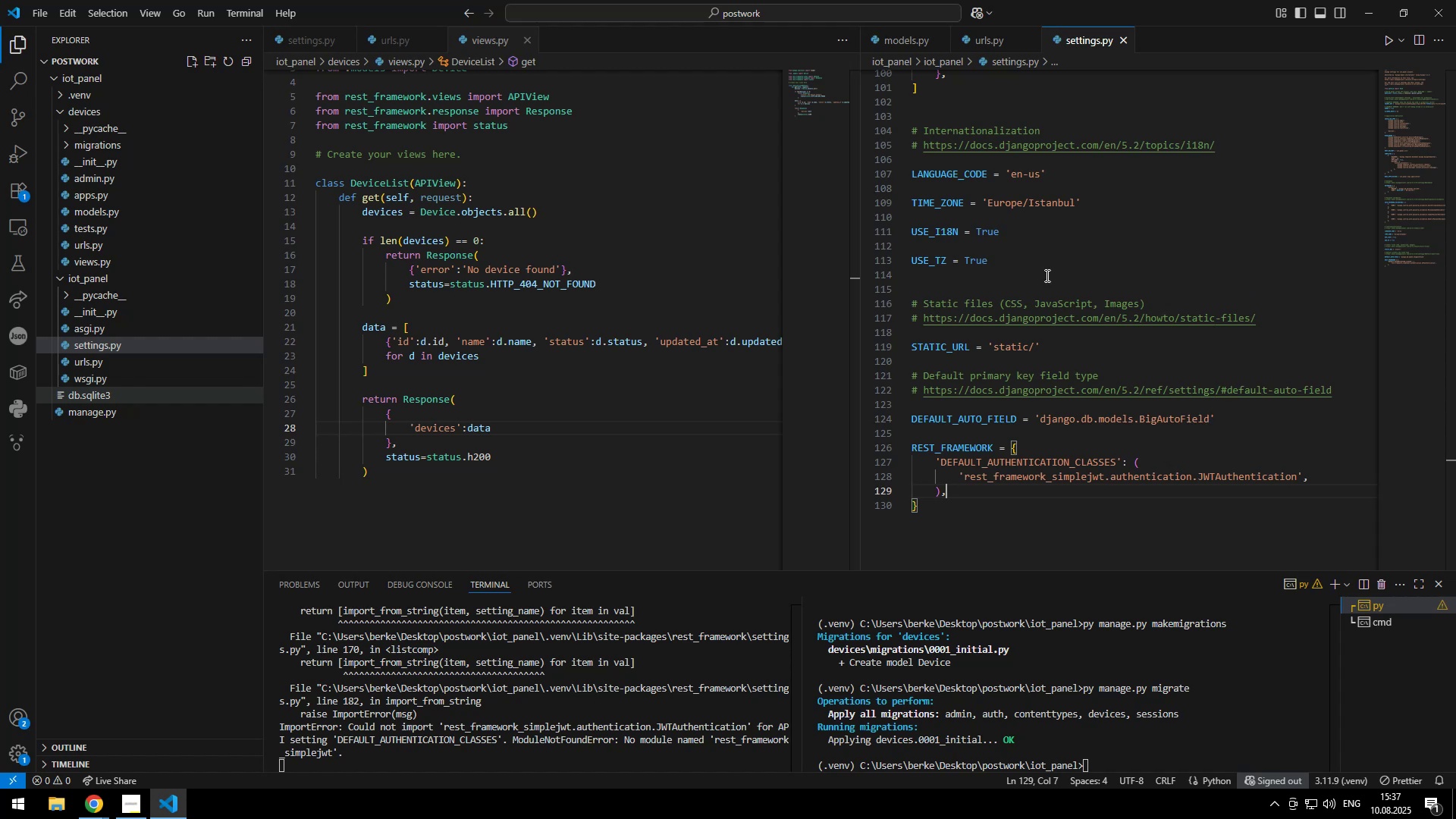 
wait(7.27)
 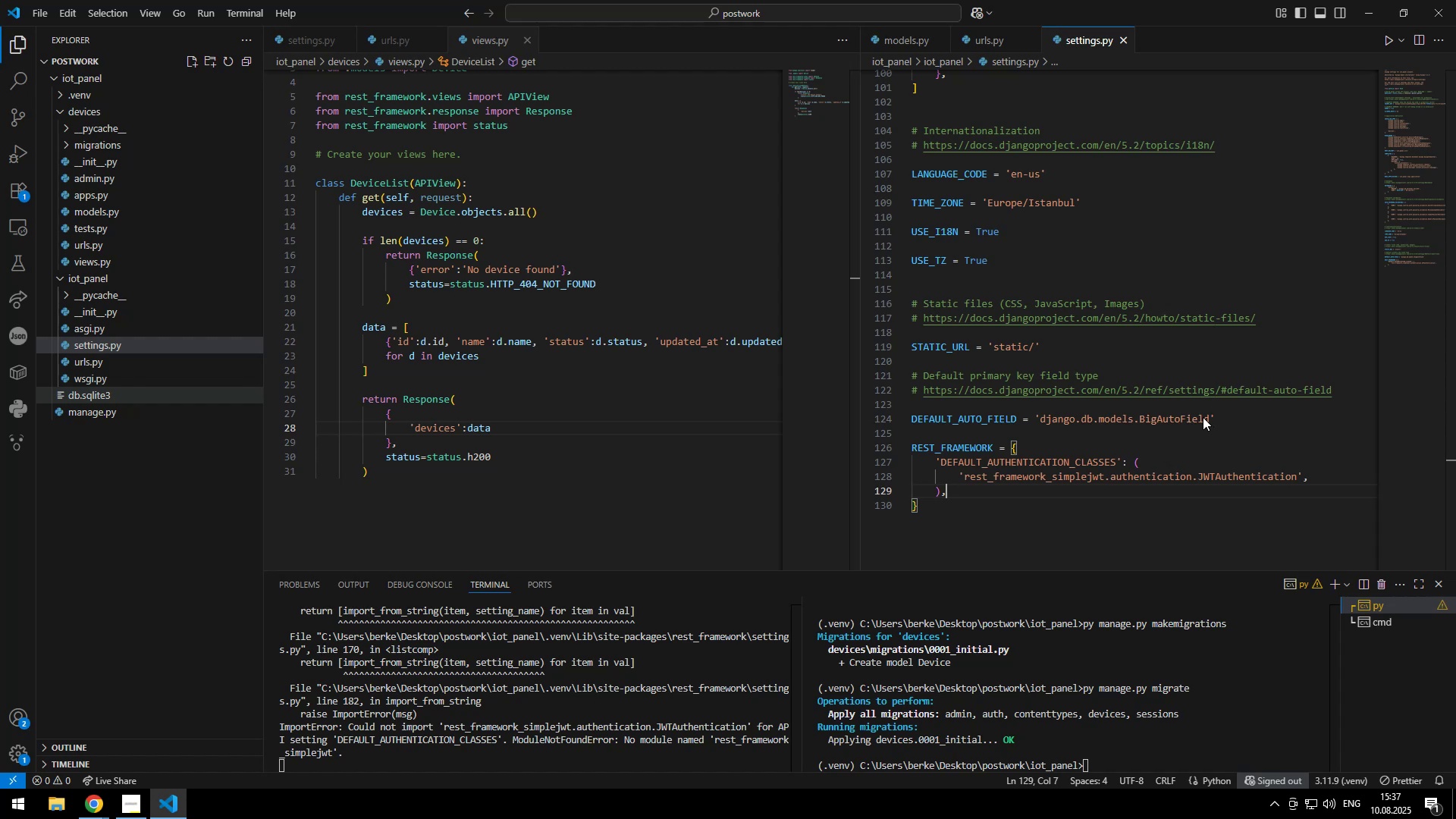 
left_click([1134, 97])
 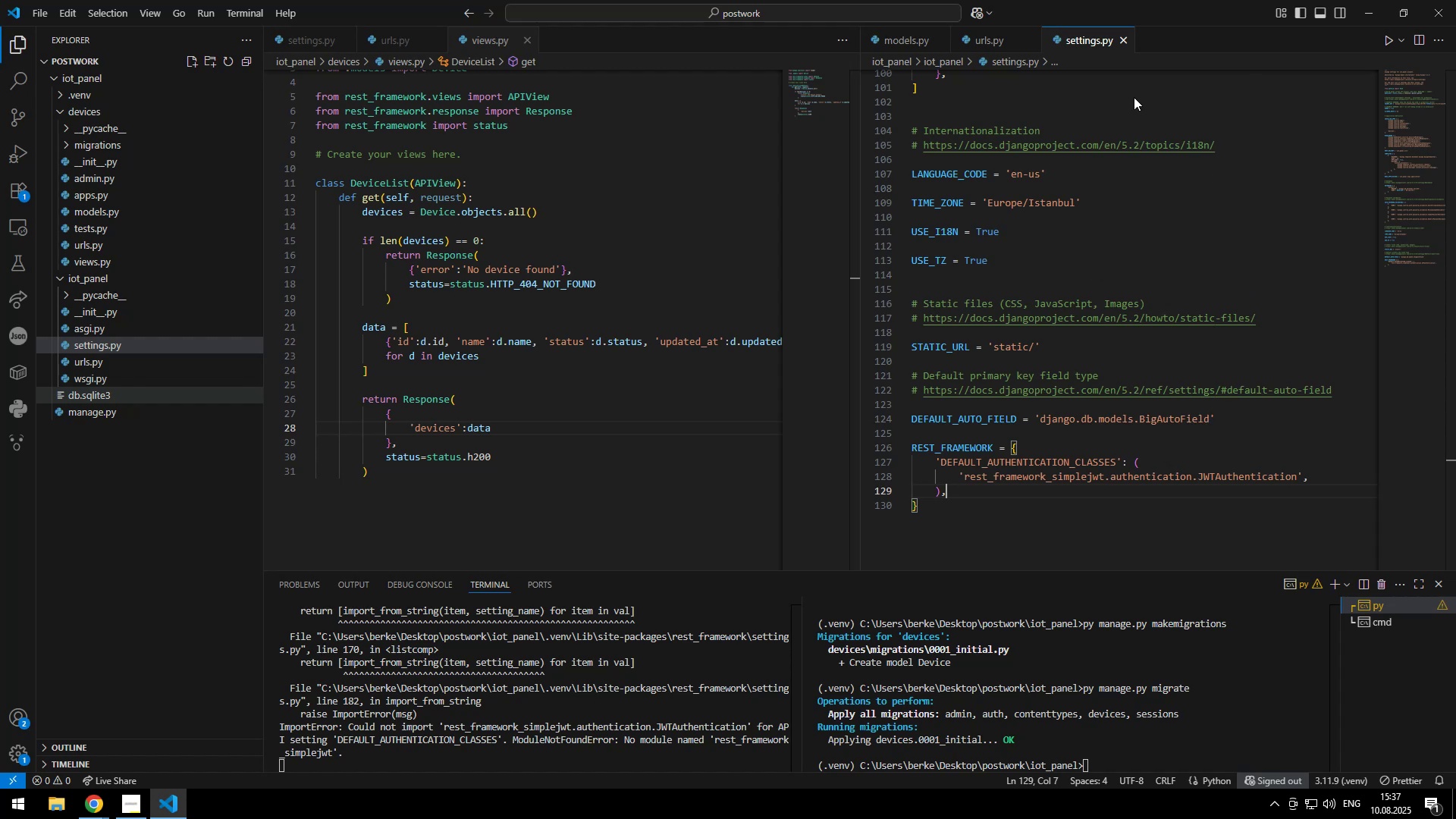 
left_click([1351, 0])
 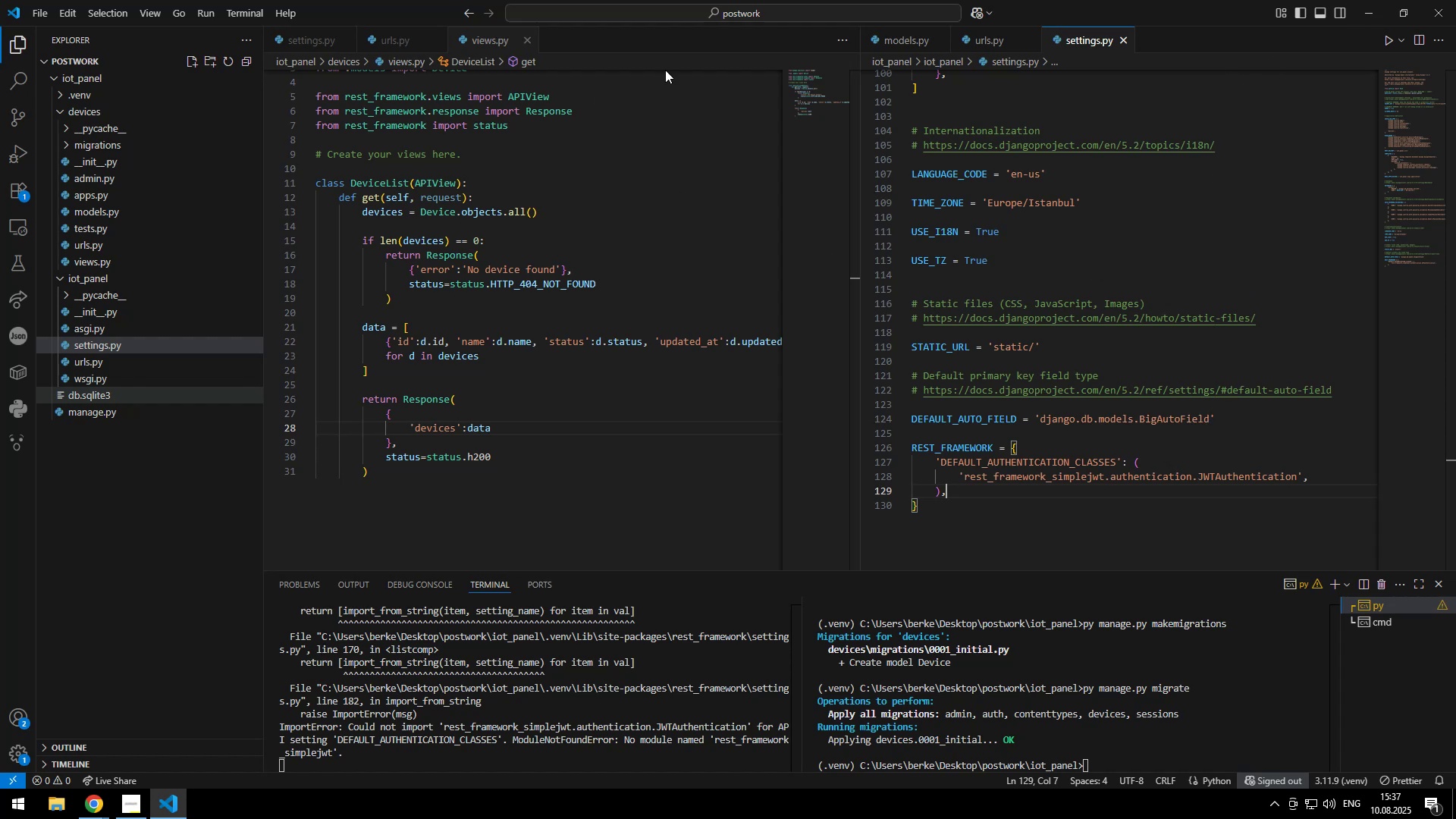 
left_click([1361, 17])
 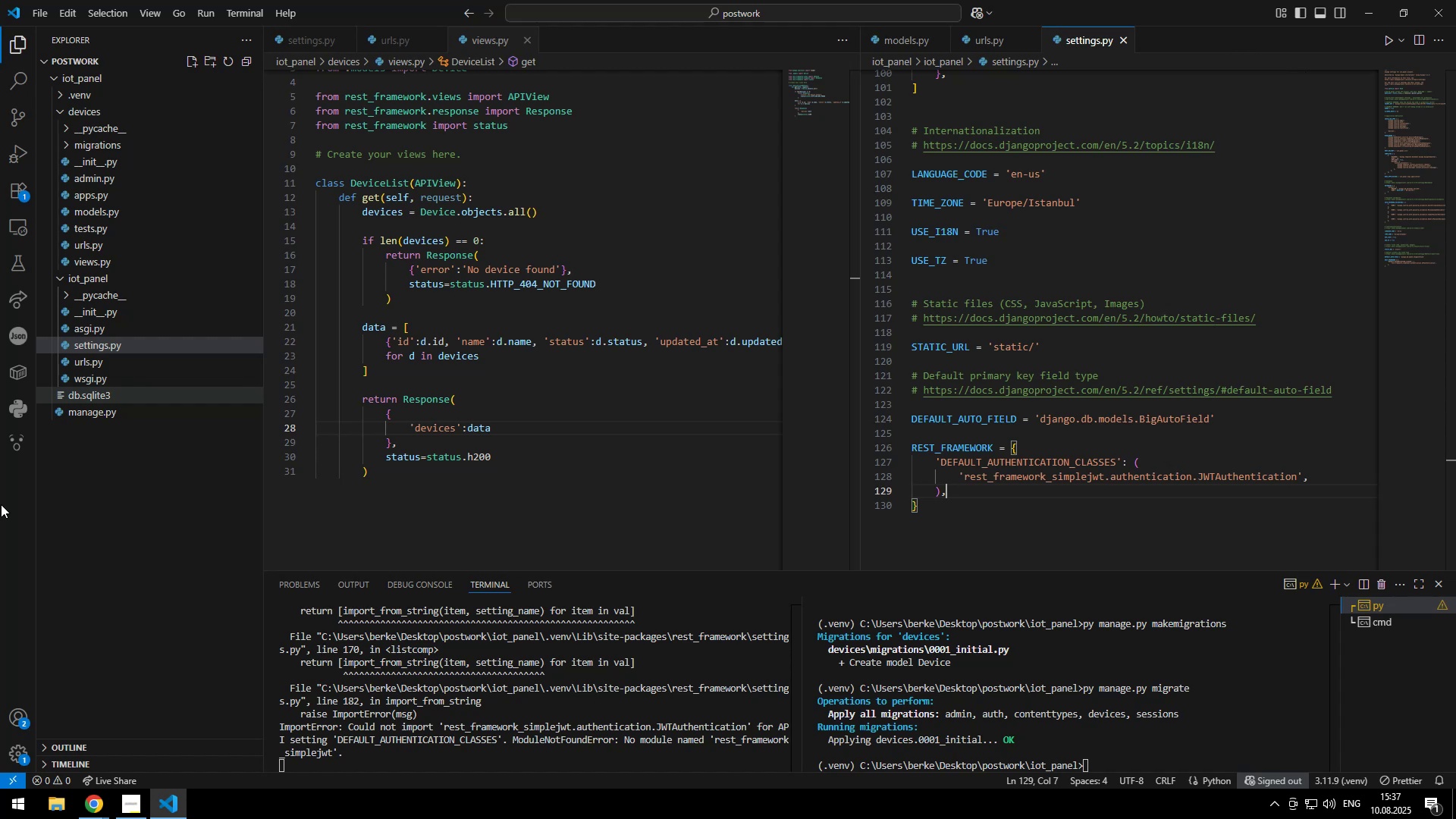 
wait(15.56)
 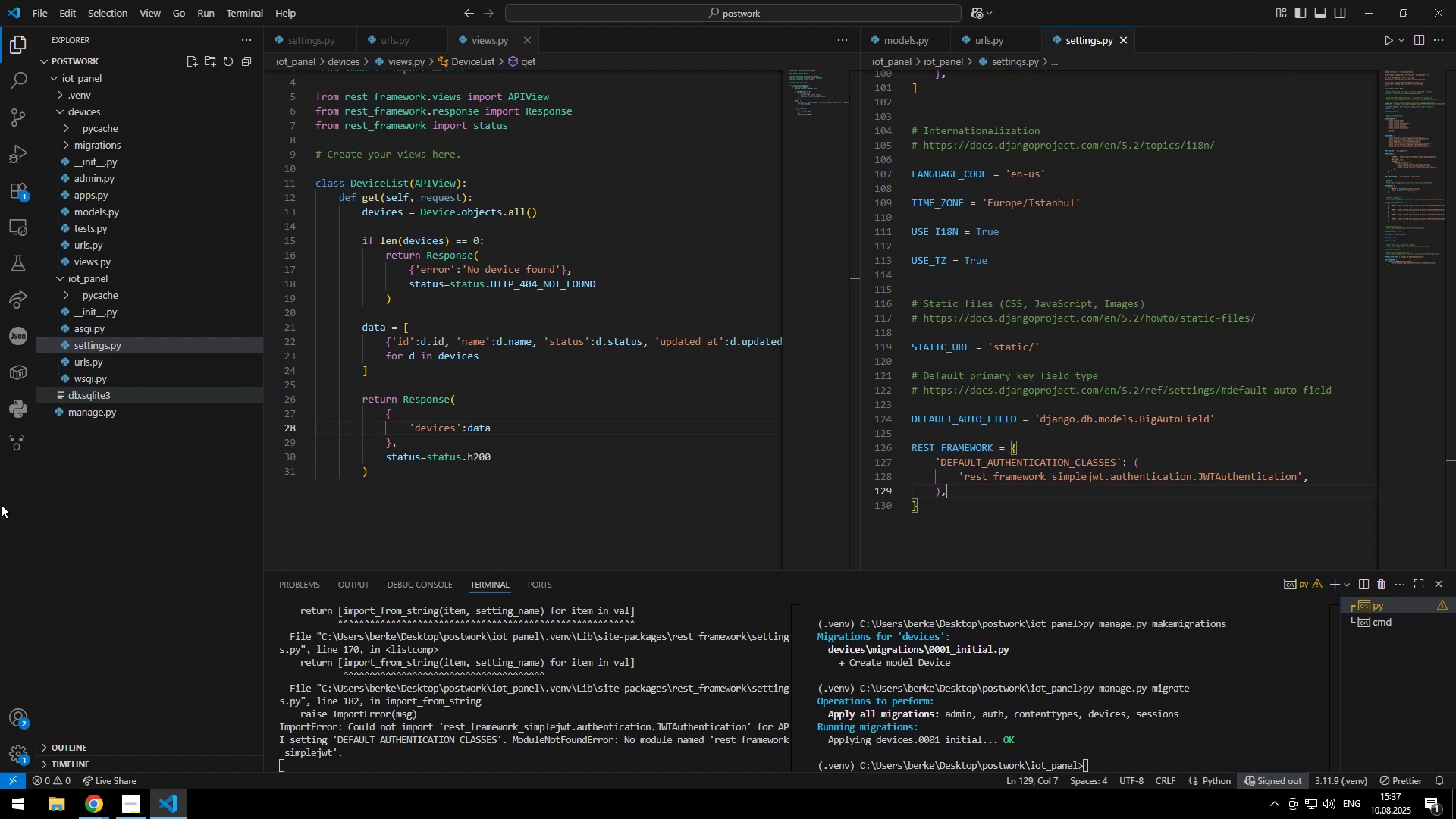 
left_click([603, 496])
 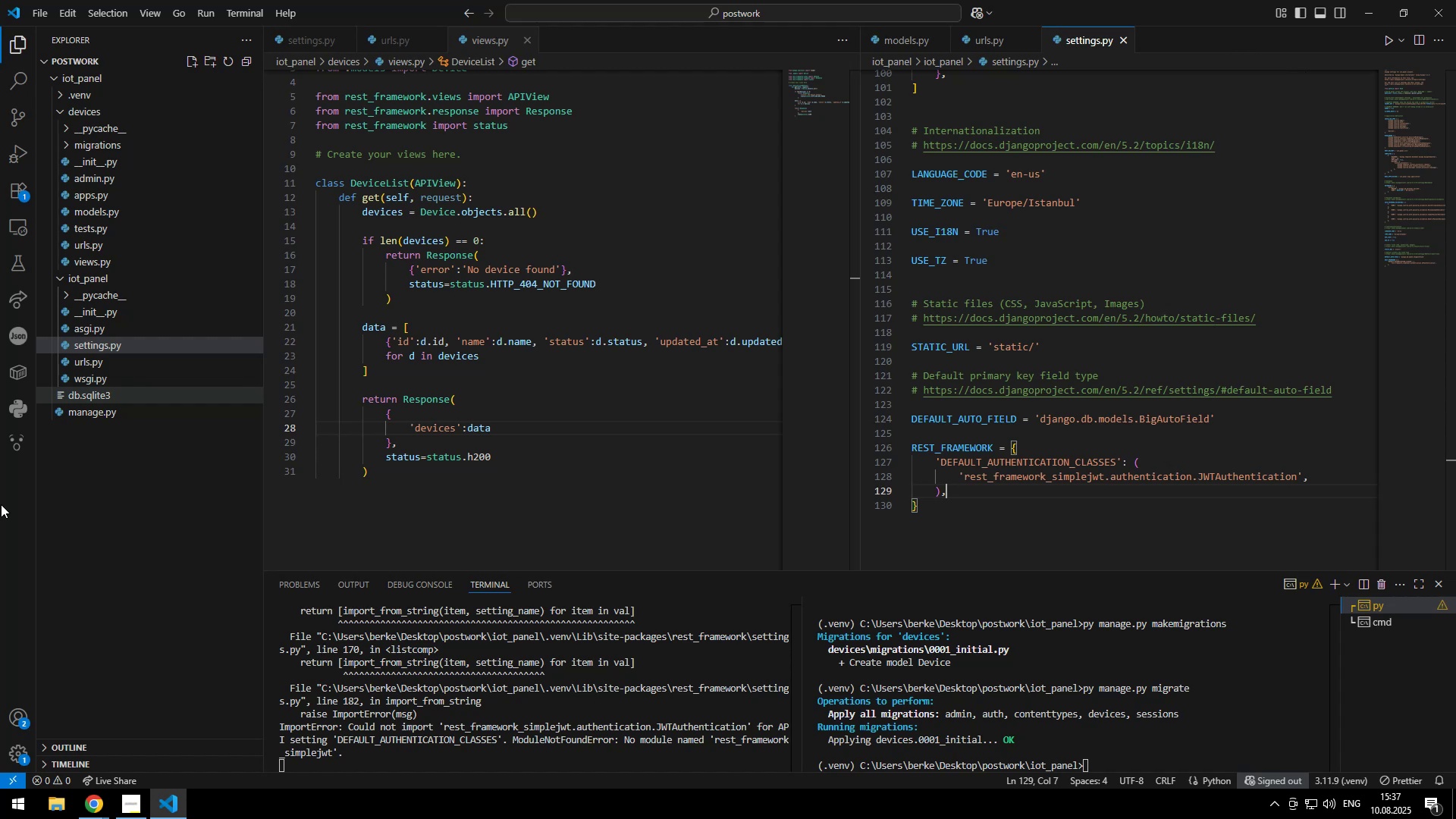 
scroll: coordinate [1040, 433], scroll_direction: down, amount: 14.0
 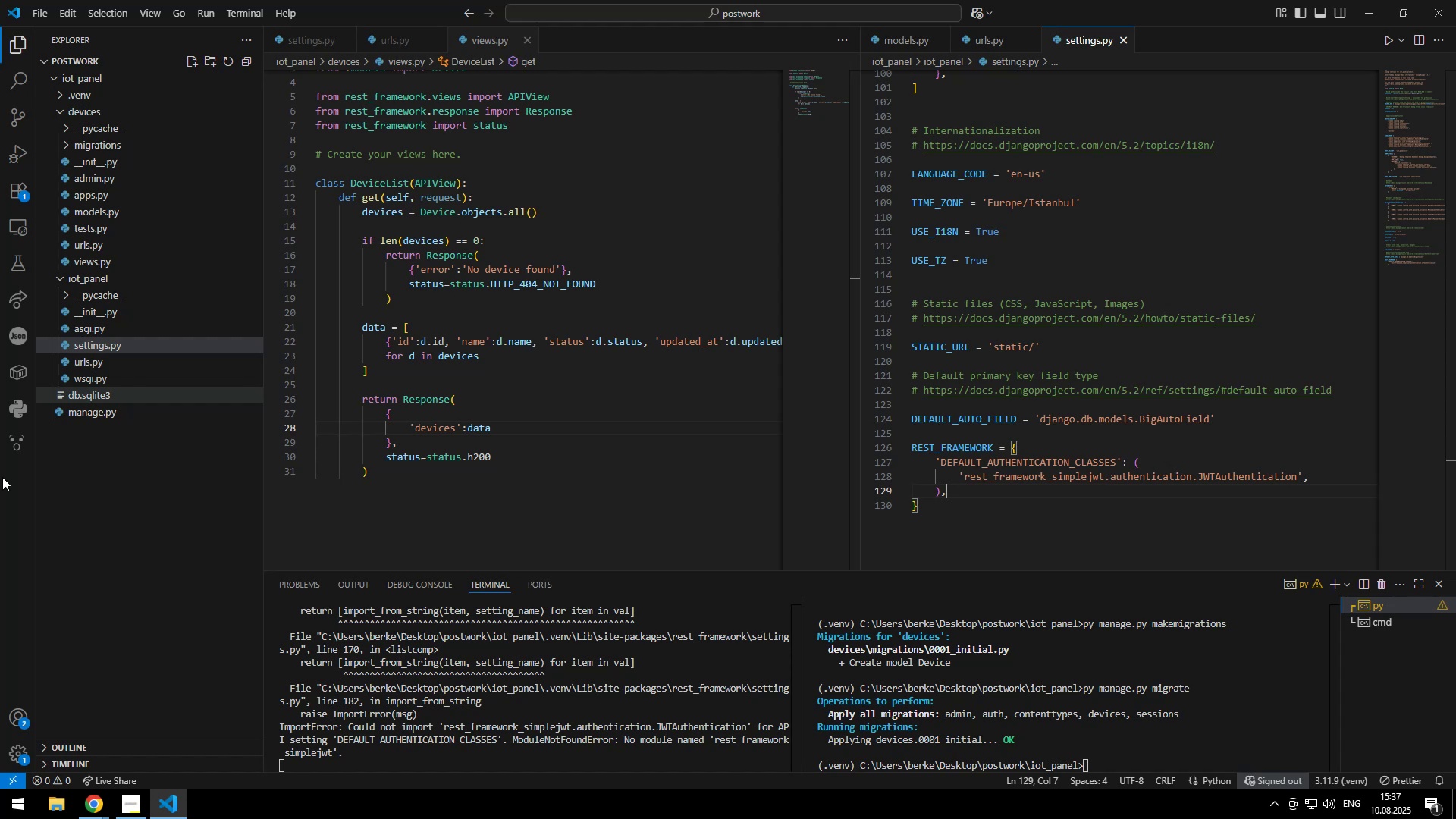 
scroll: coordinate [1145, 383], scroll_direction: up, amount: 18.0
 